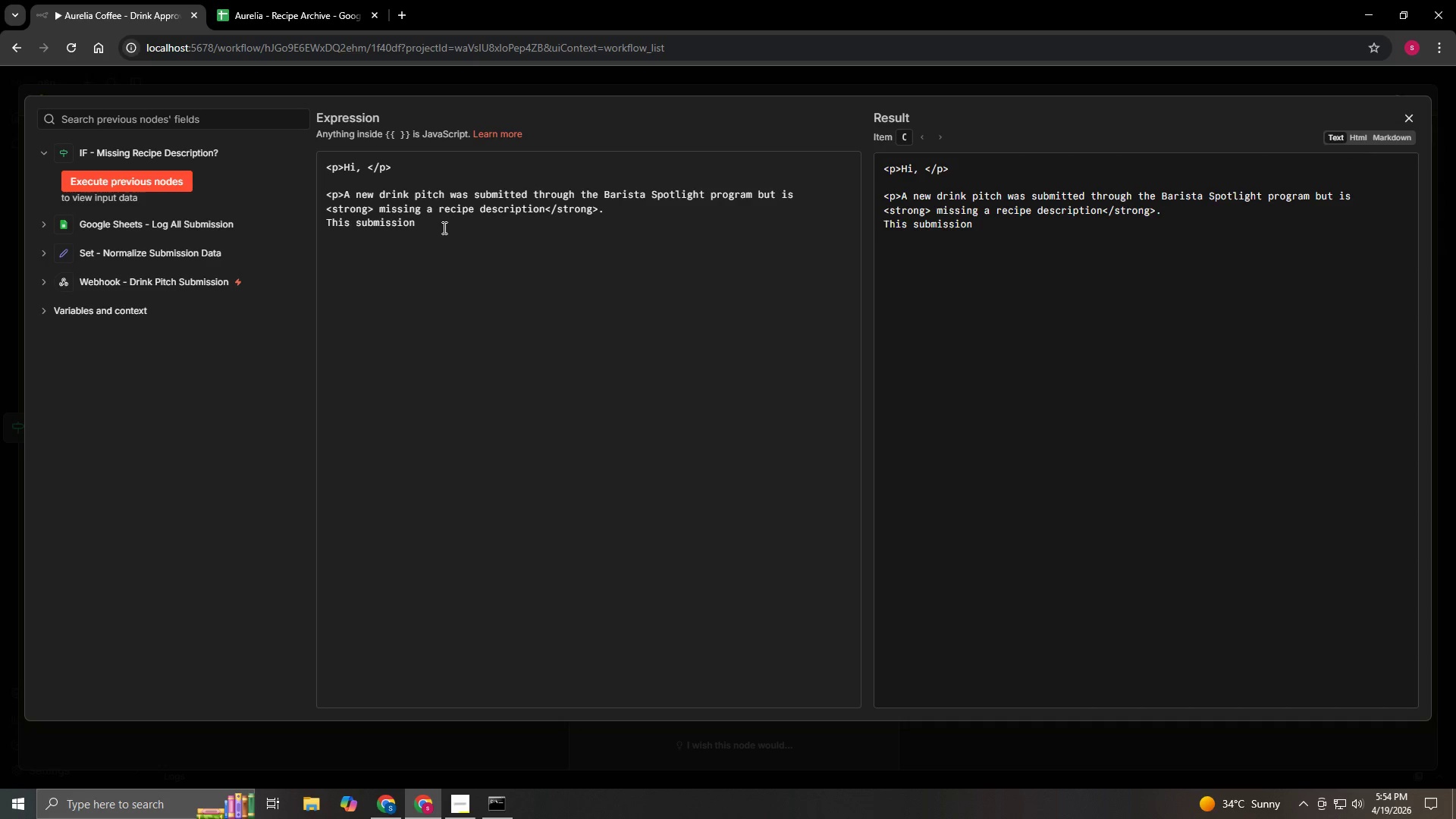 
left_click([439, 227])
 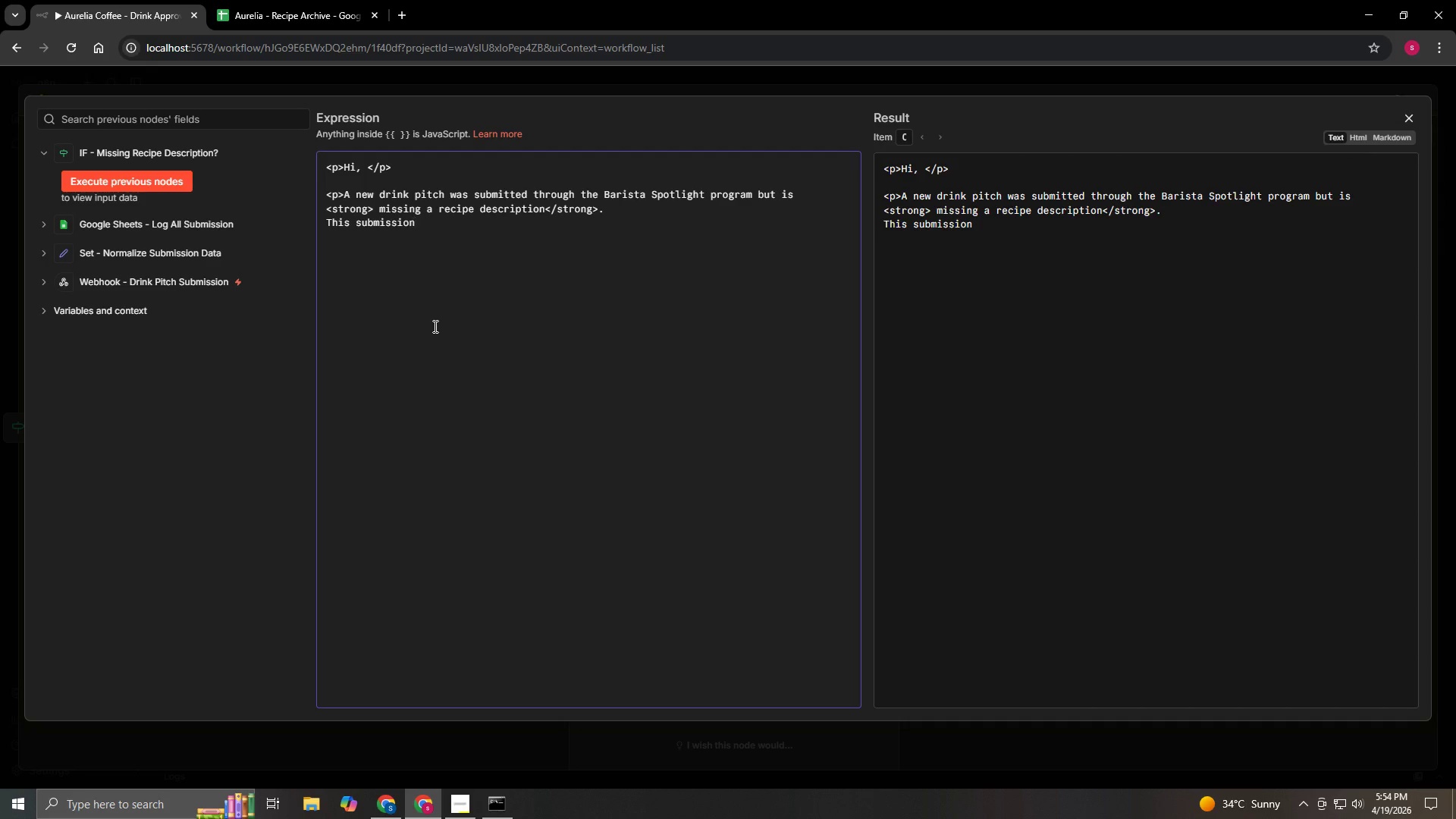 
type( cannot proceed through the approca)
key(Backspace)
key(Backspace)
type(val workflow untill)
key(Backspace)
type( the missio)
key(Backspace)
type(ng information is provi)
 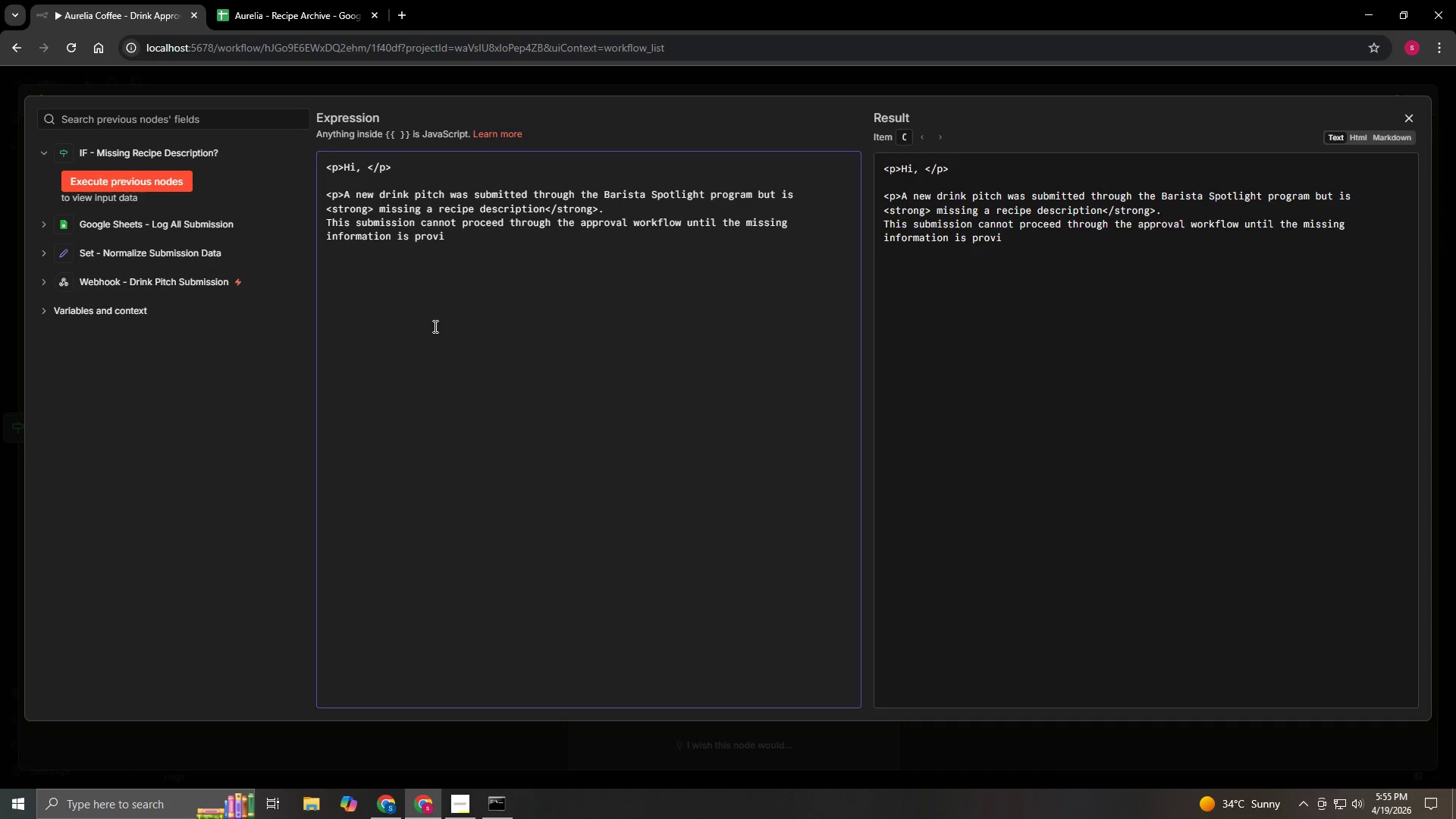 
type(ded.</p>)
 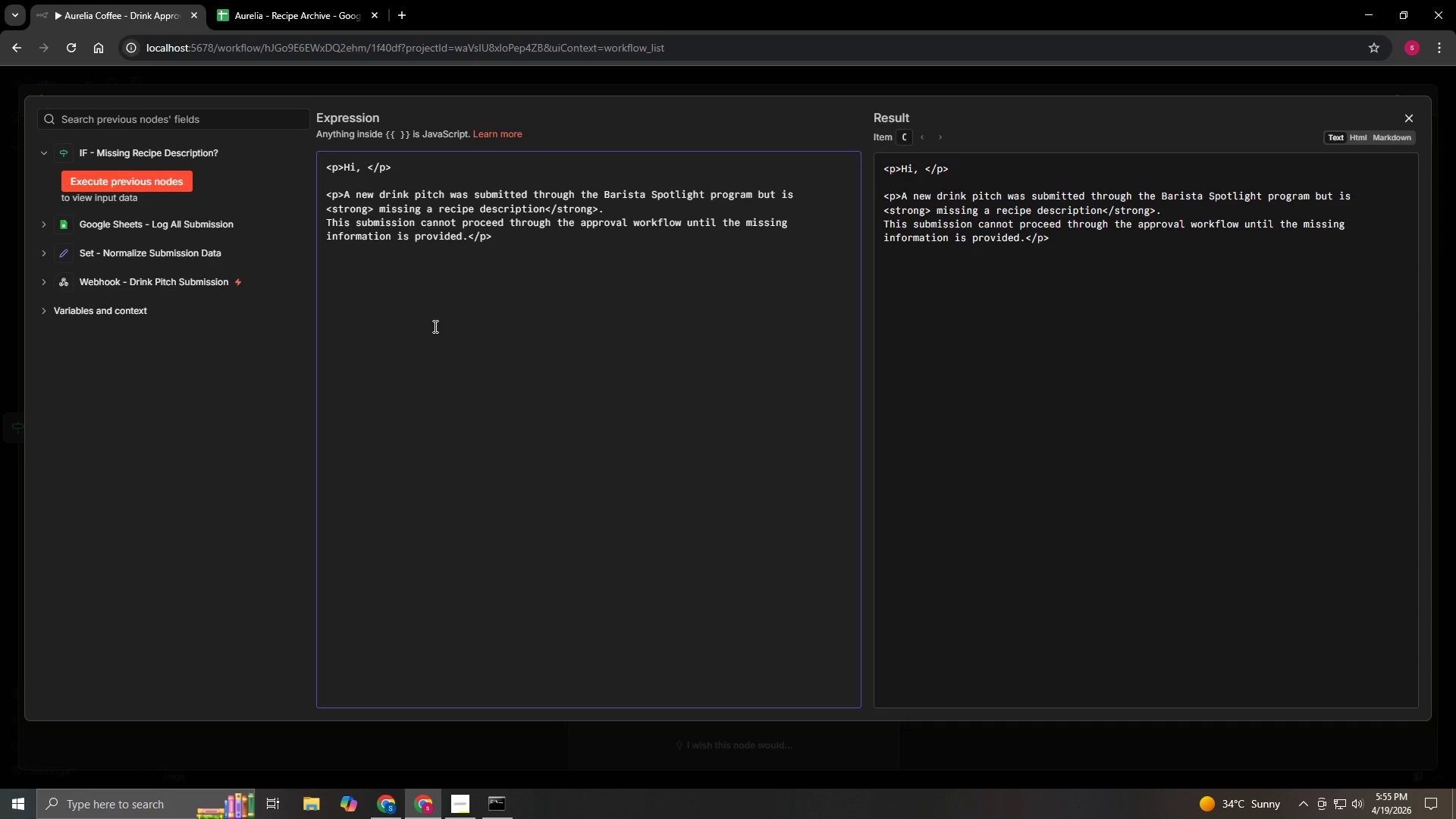 
left_click([611, 215])
 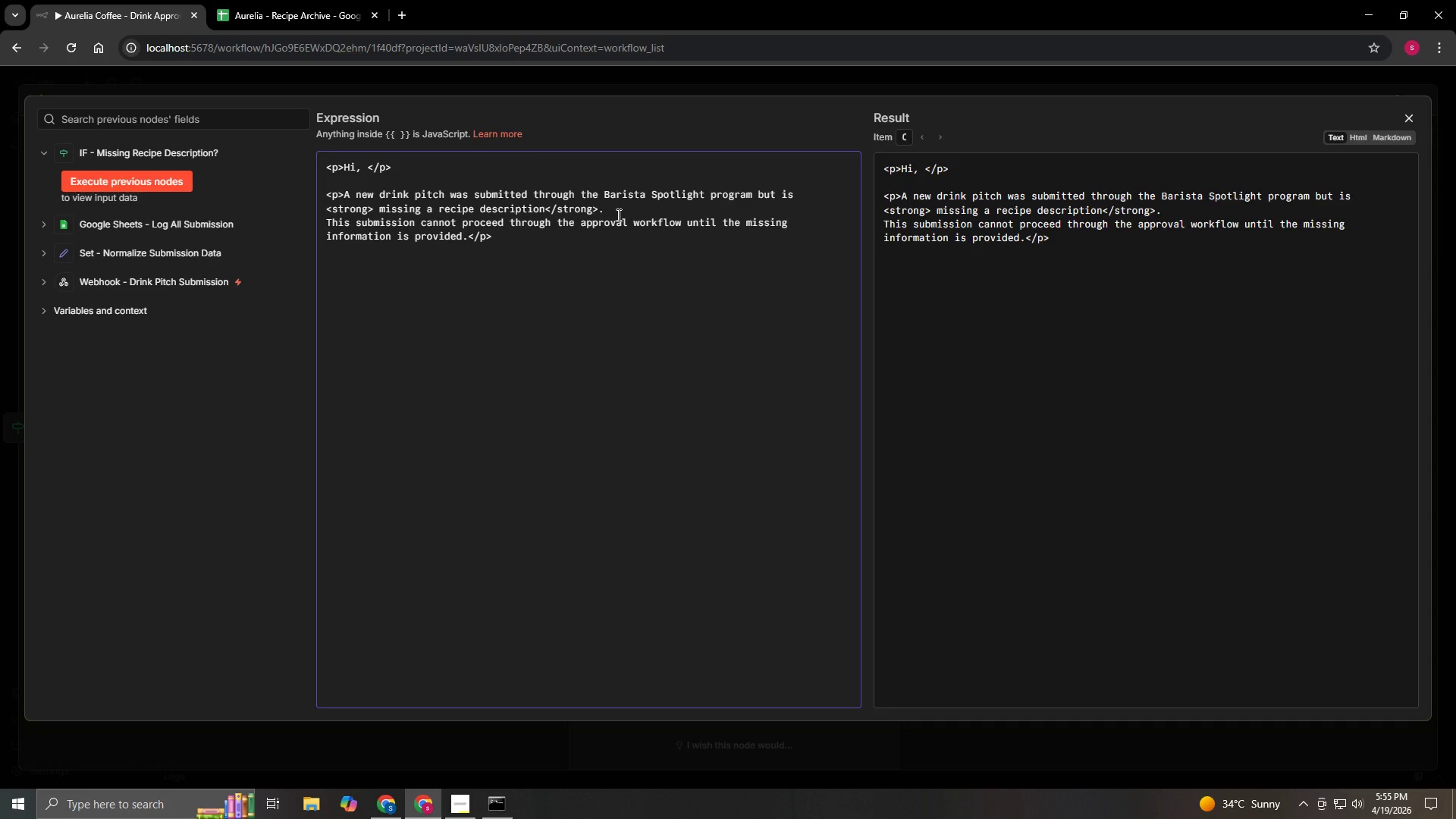 
key(Shift+Comma)
 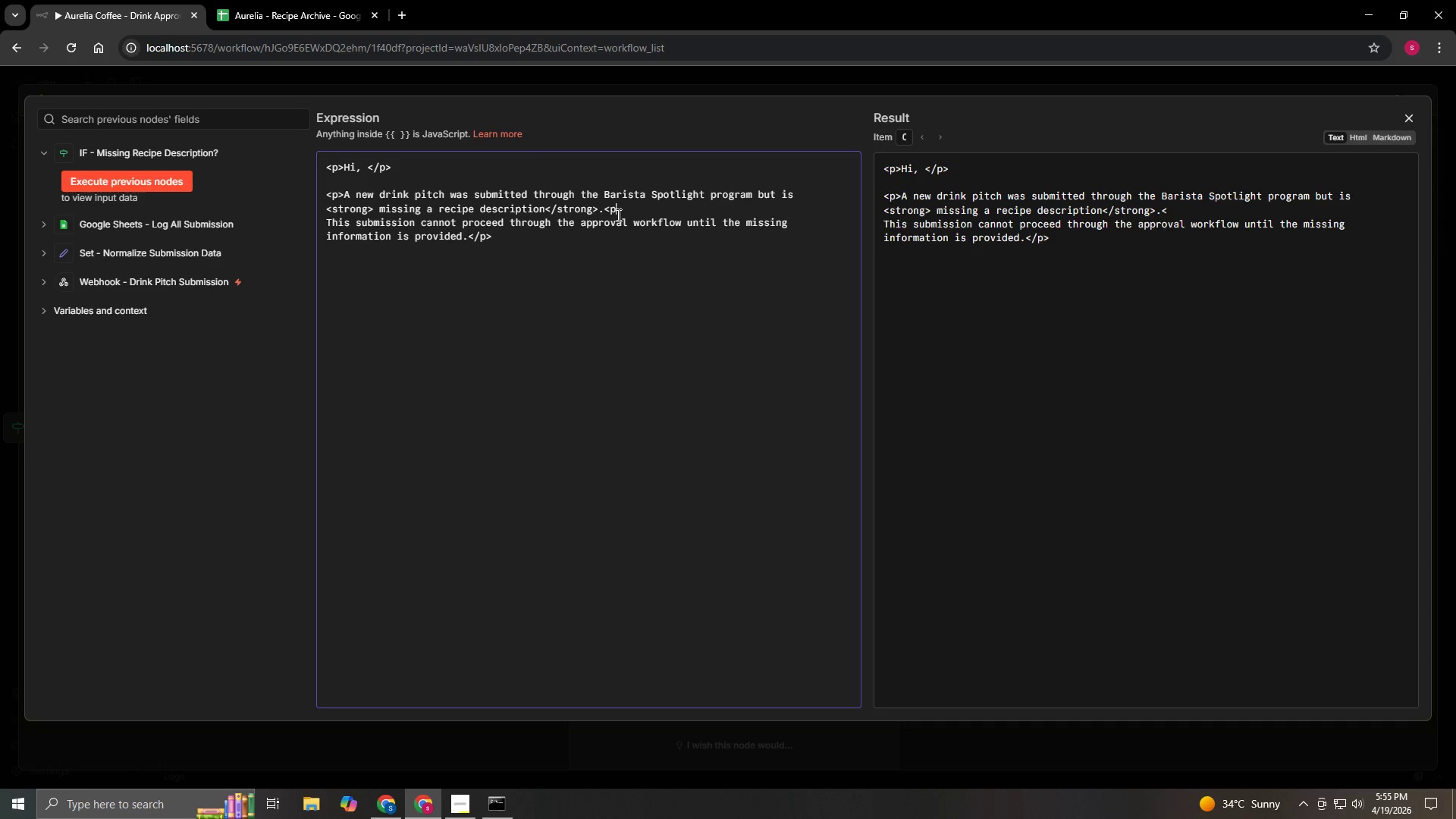 
key(P)
 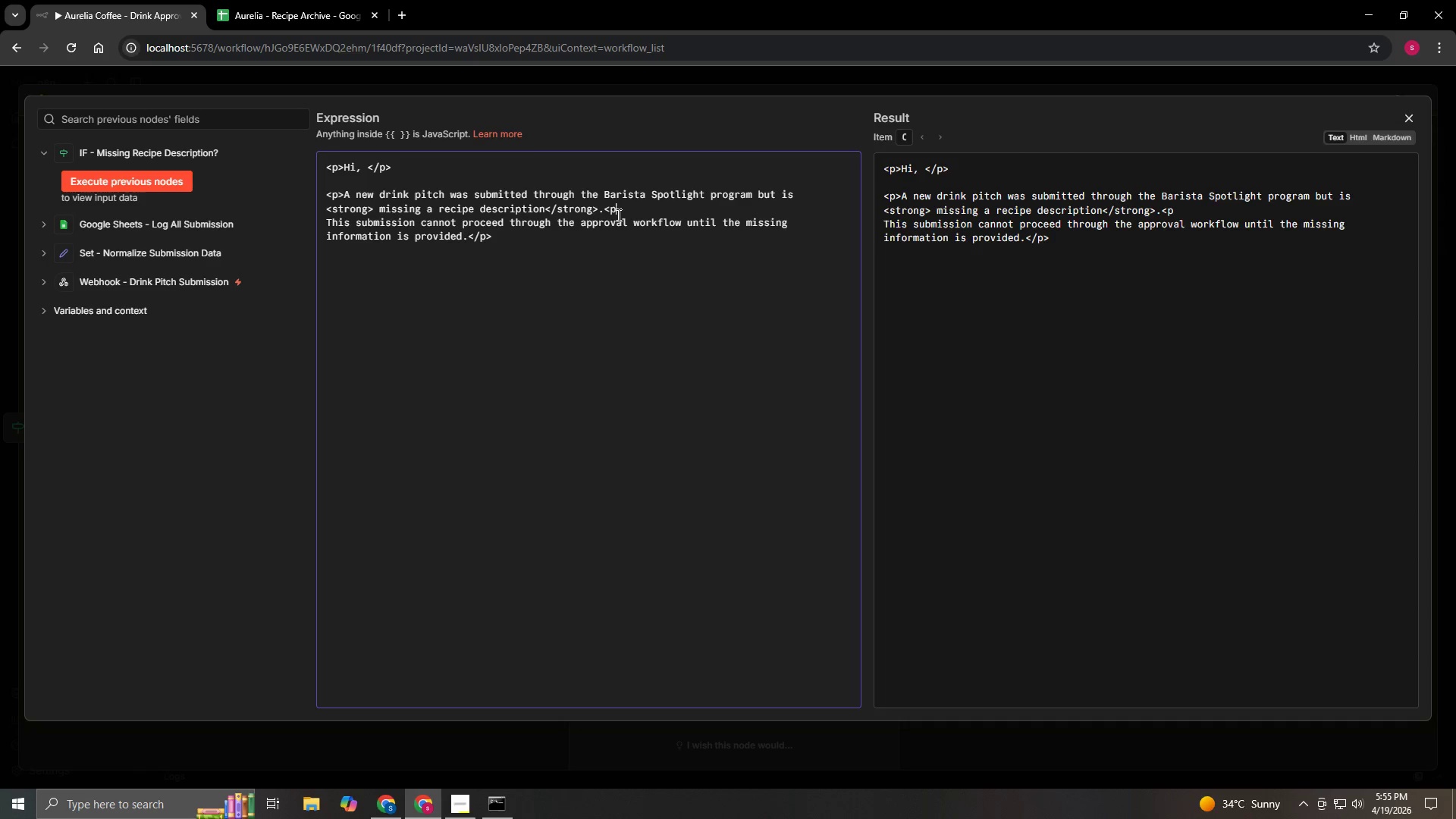 
key(Shift+Period)
 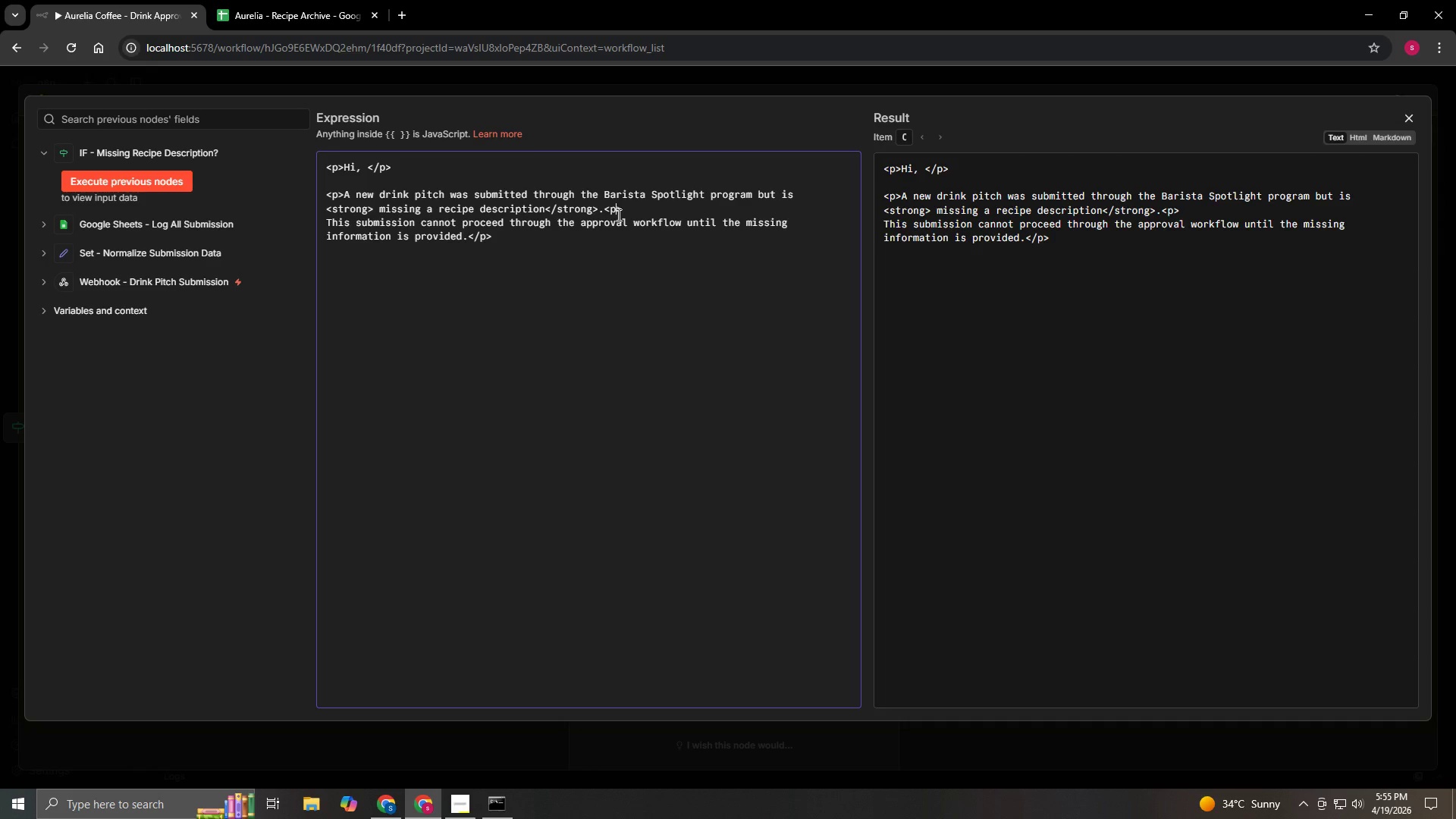 
key(ArrowLeft)
 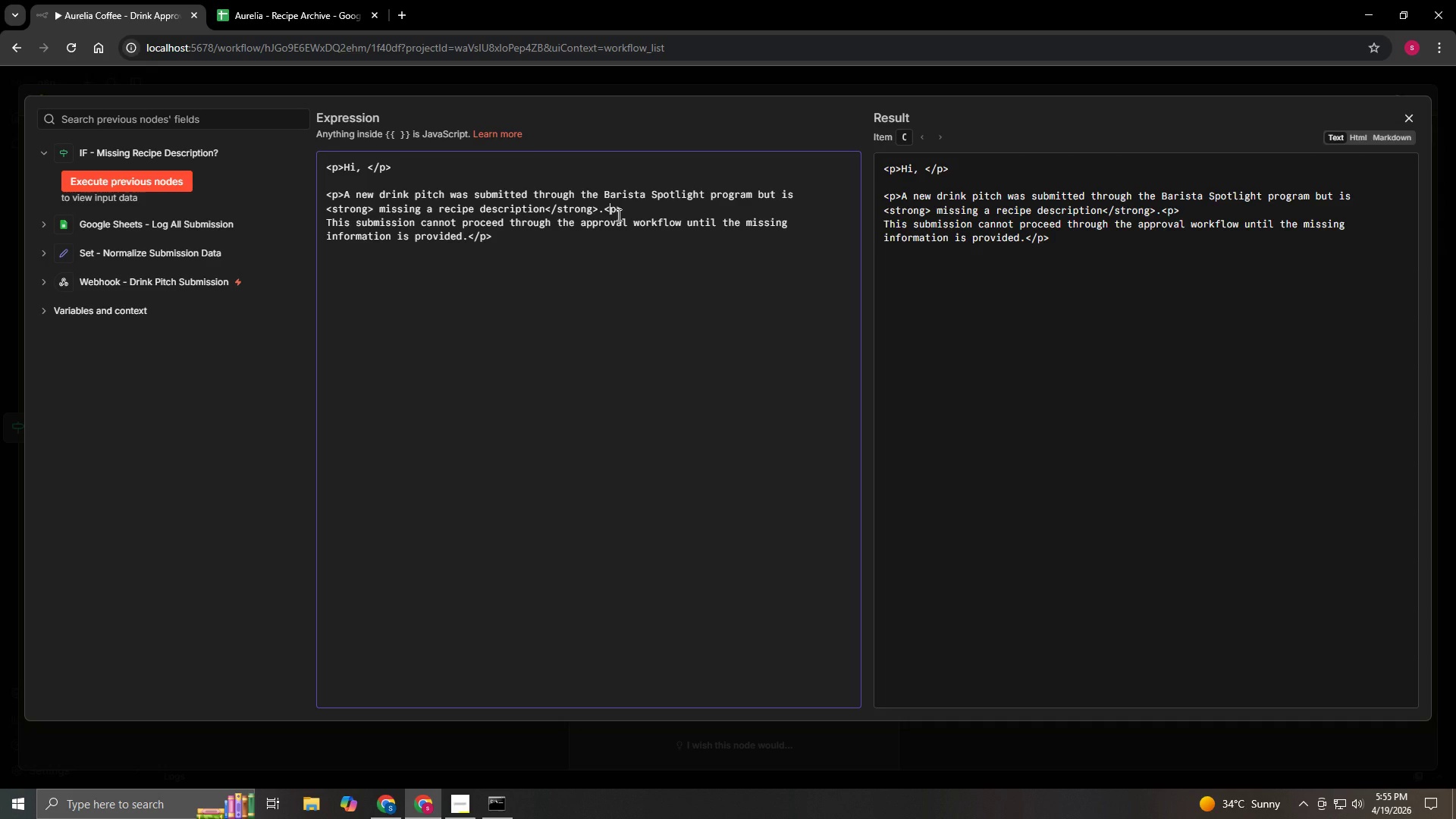 
key(ArrowLeft)
 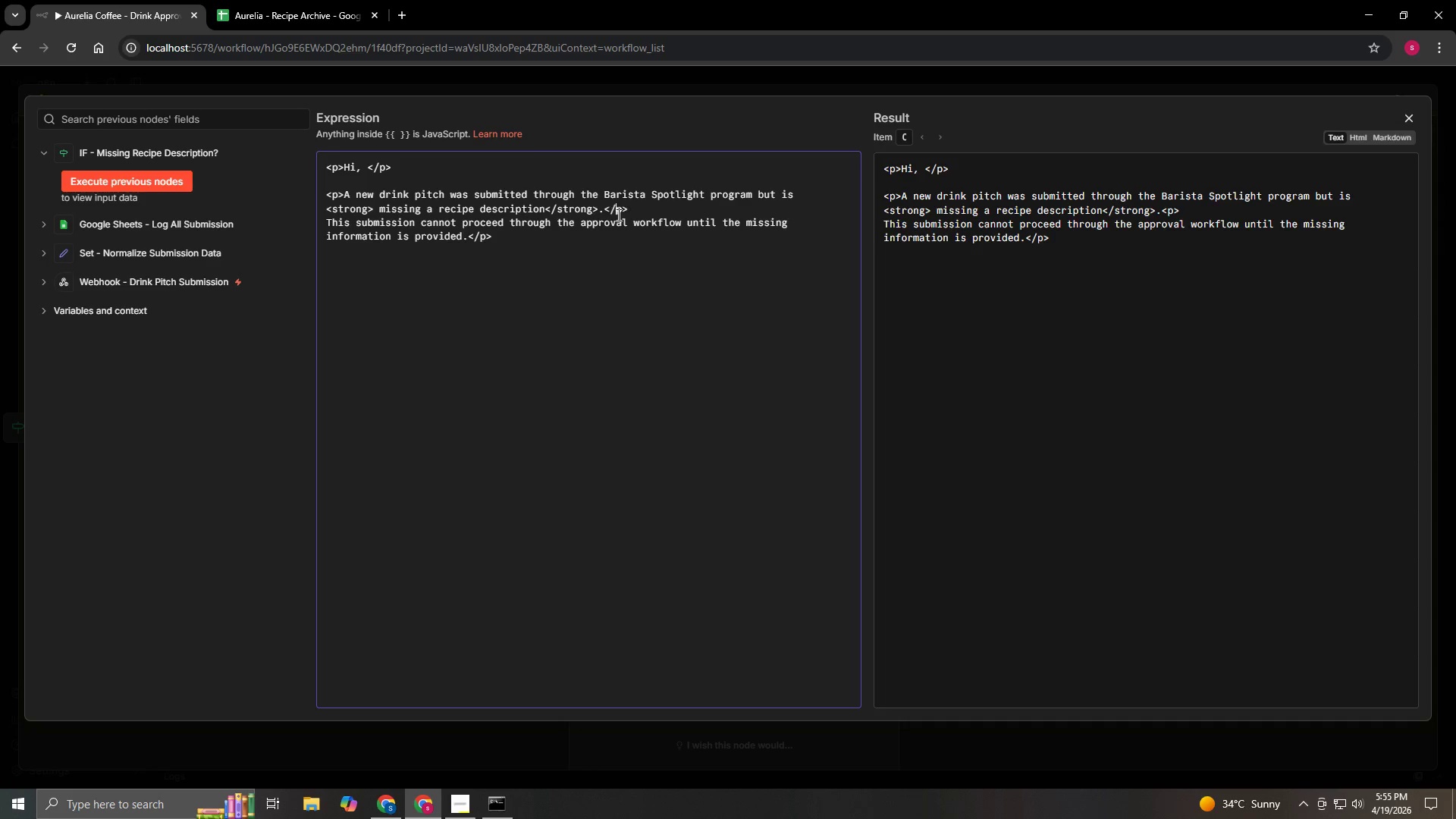 
key(Slash)
 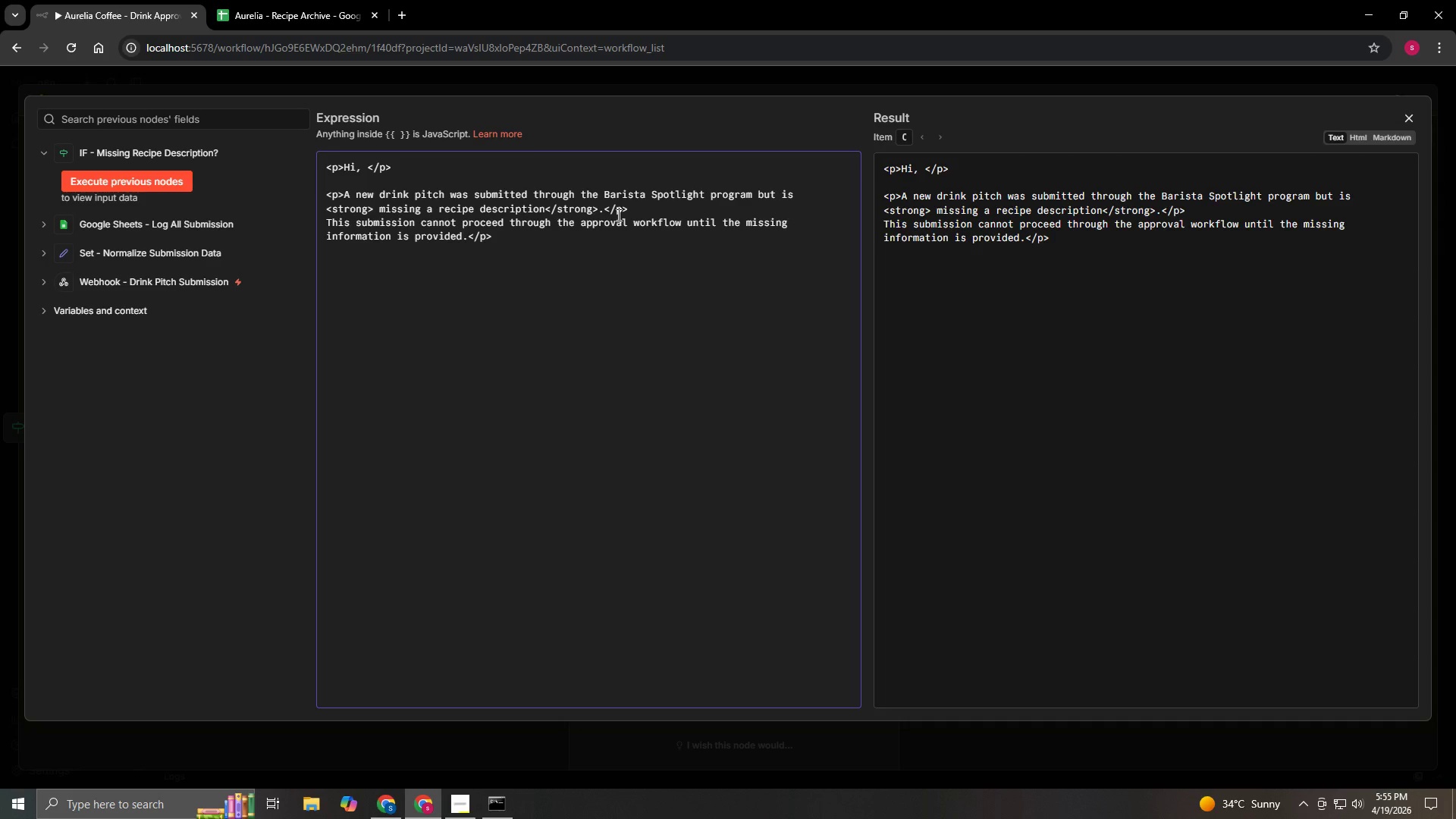 
key(ArrowRight)
 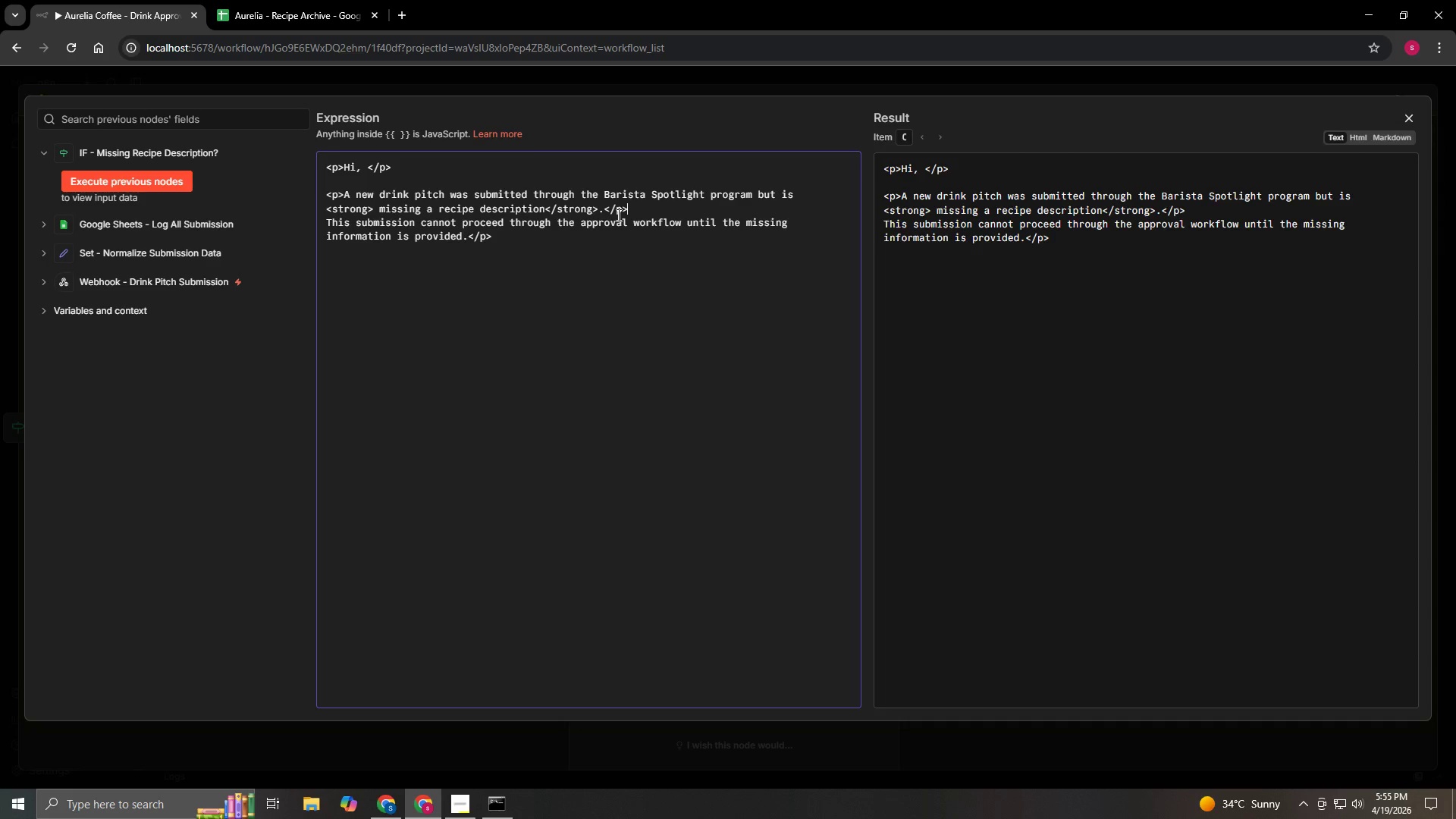 
key(ArrowRight)
 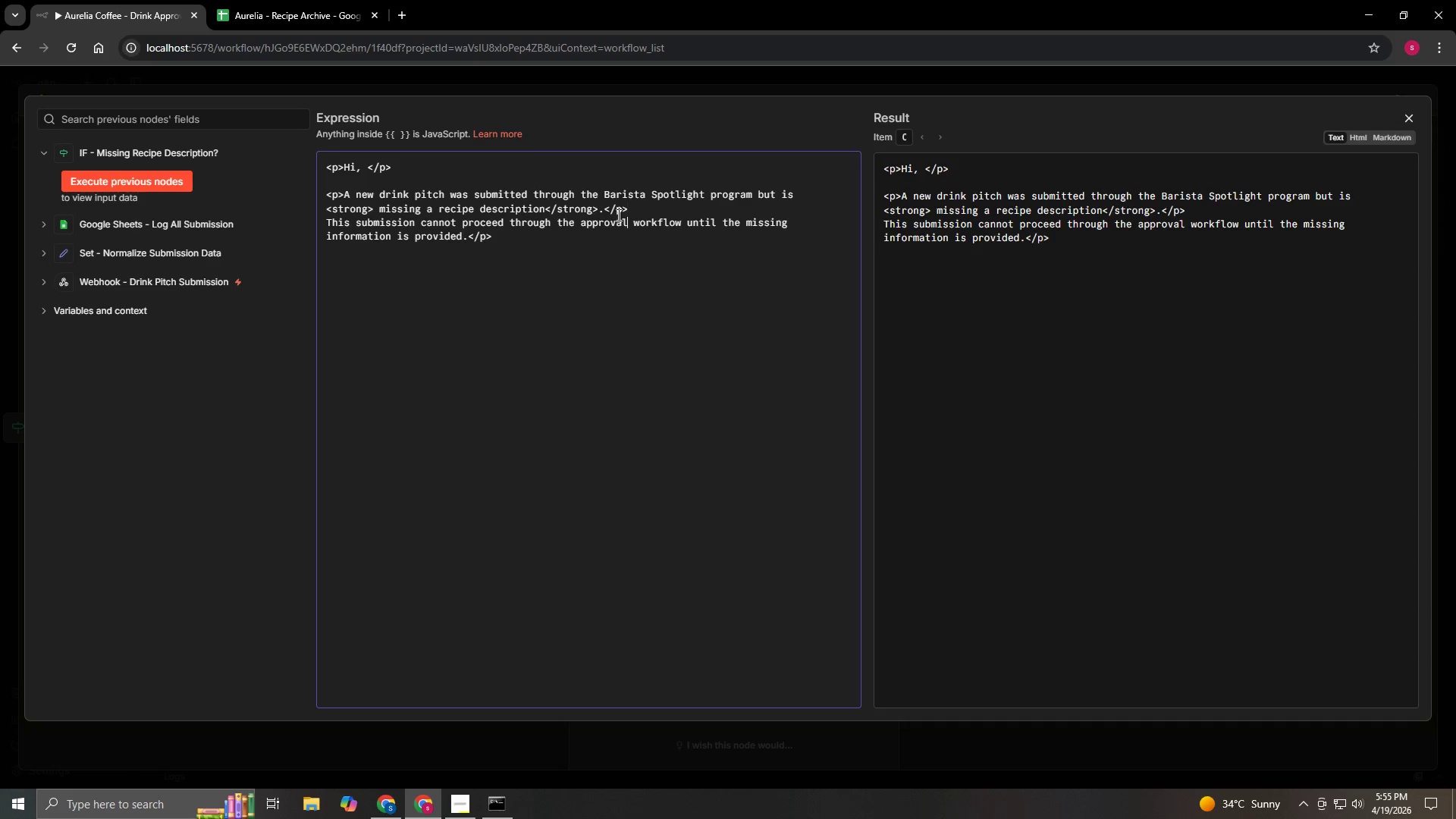 
key(ArrowDown)
 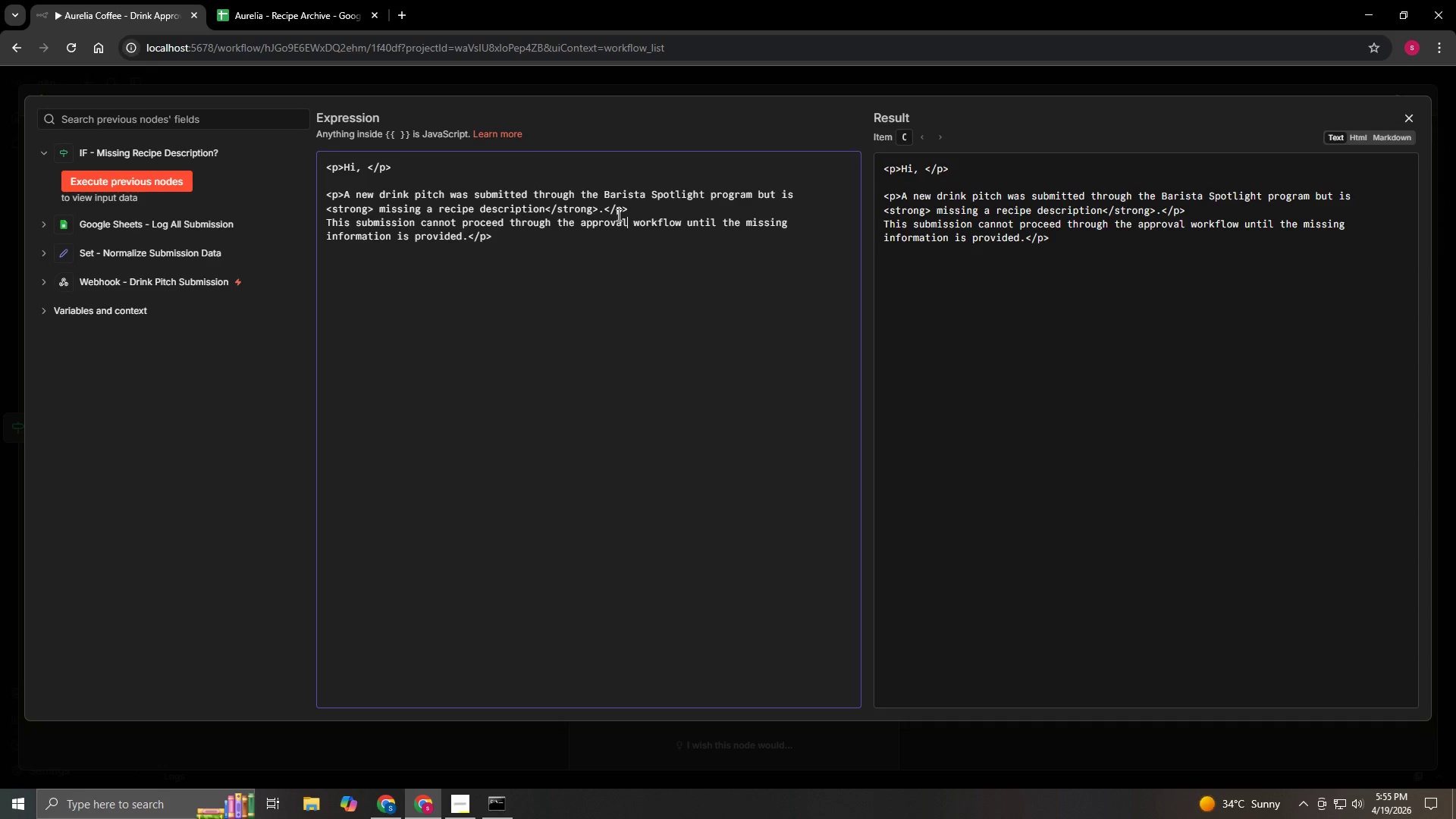 
hold_key(key=ArrowLeft, duration=1.5)
 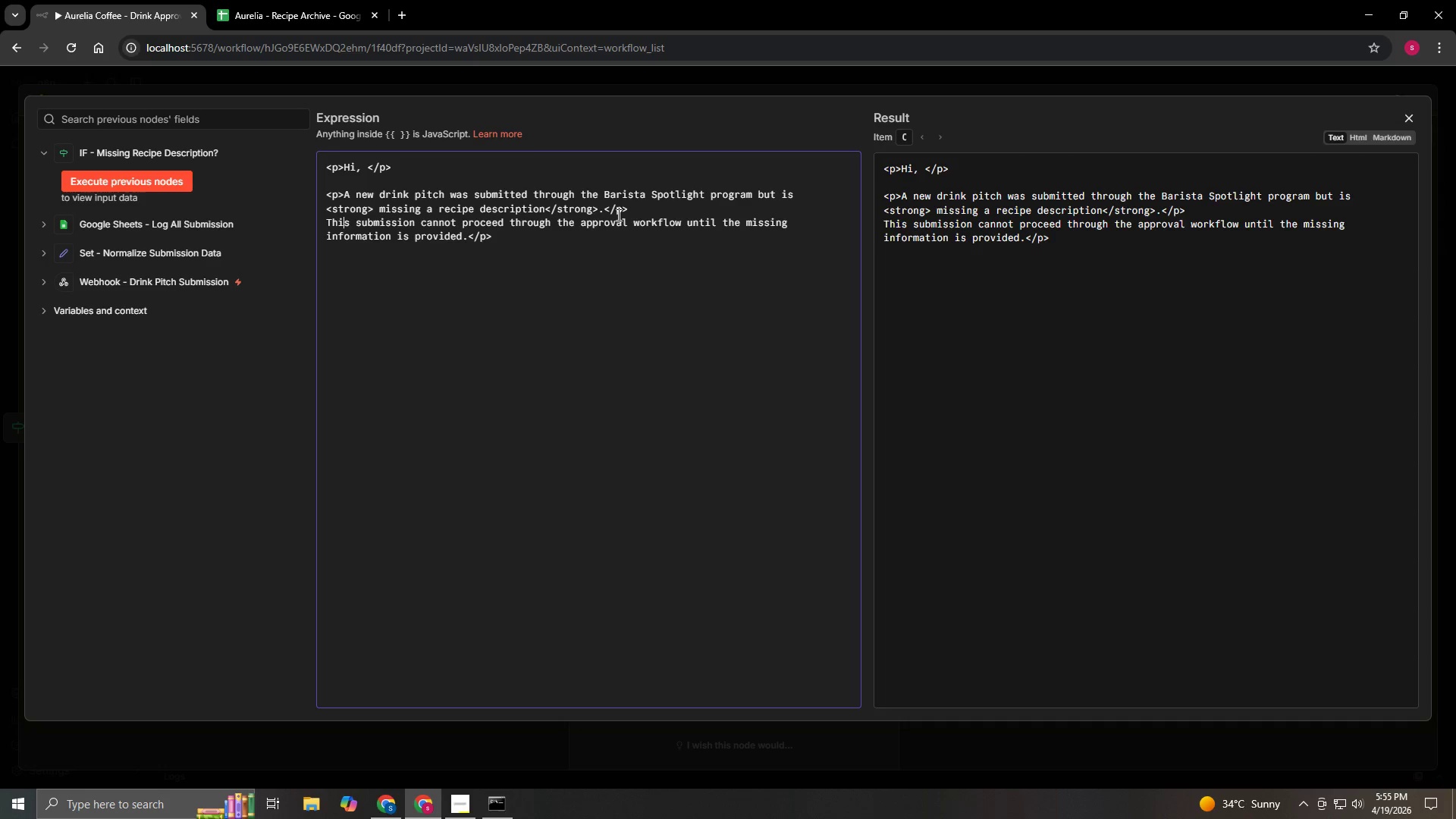 
hold_key(key=ArrowLeft, duration=0.52)
 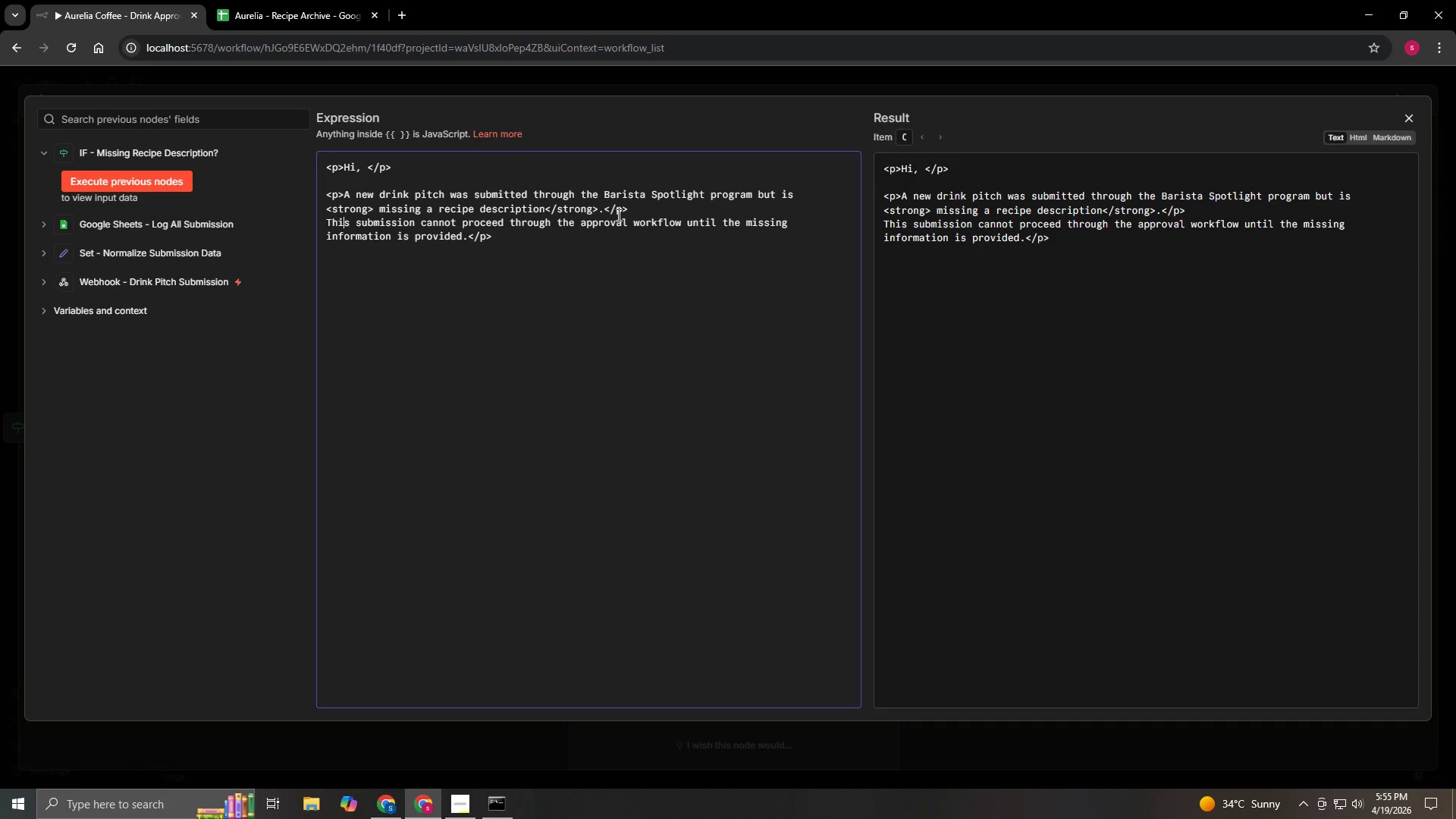 
key(ArrowLeft)
 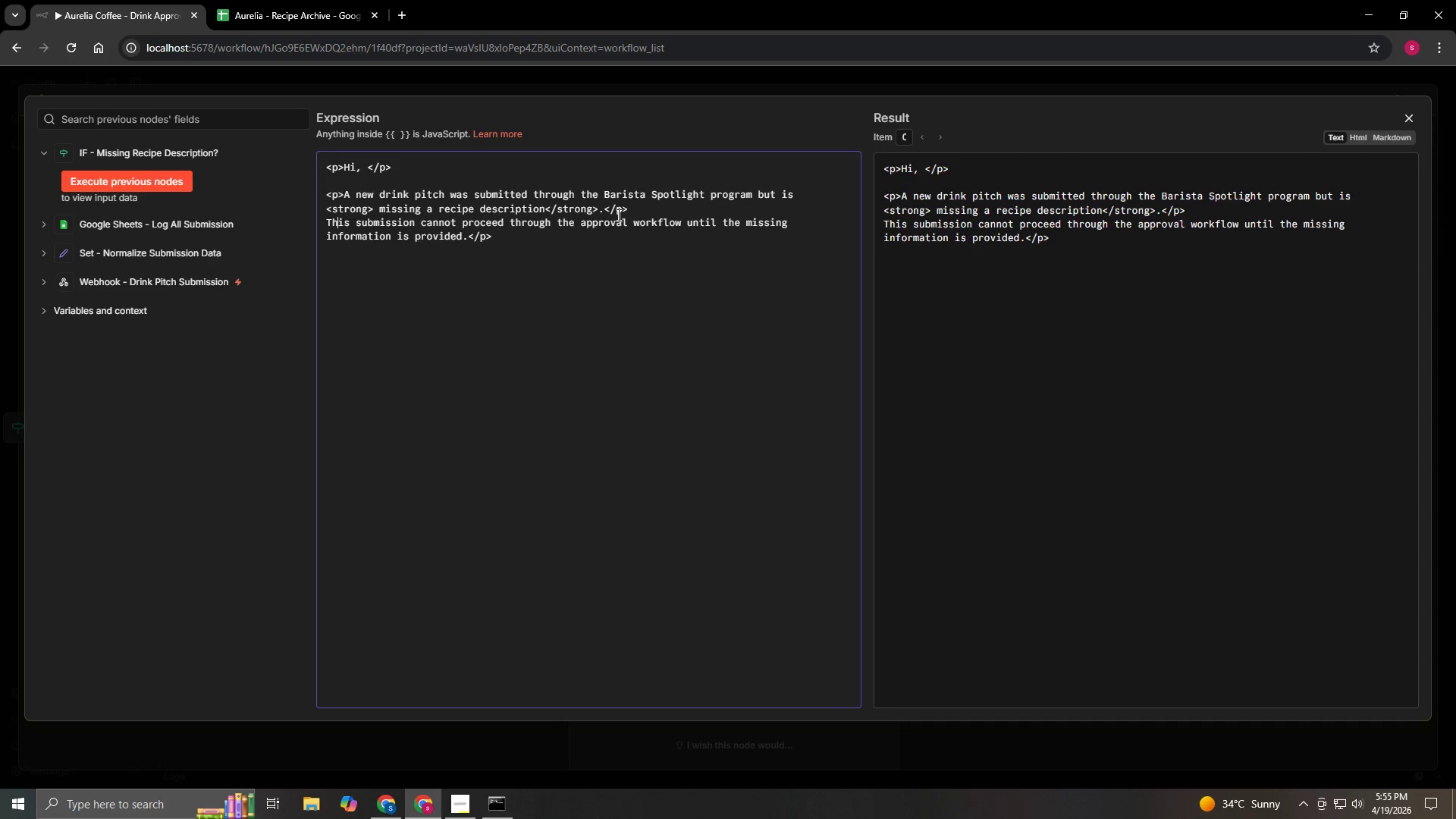 
key(ArrowLeft)
 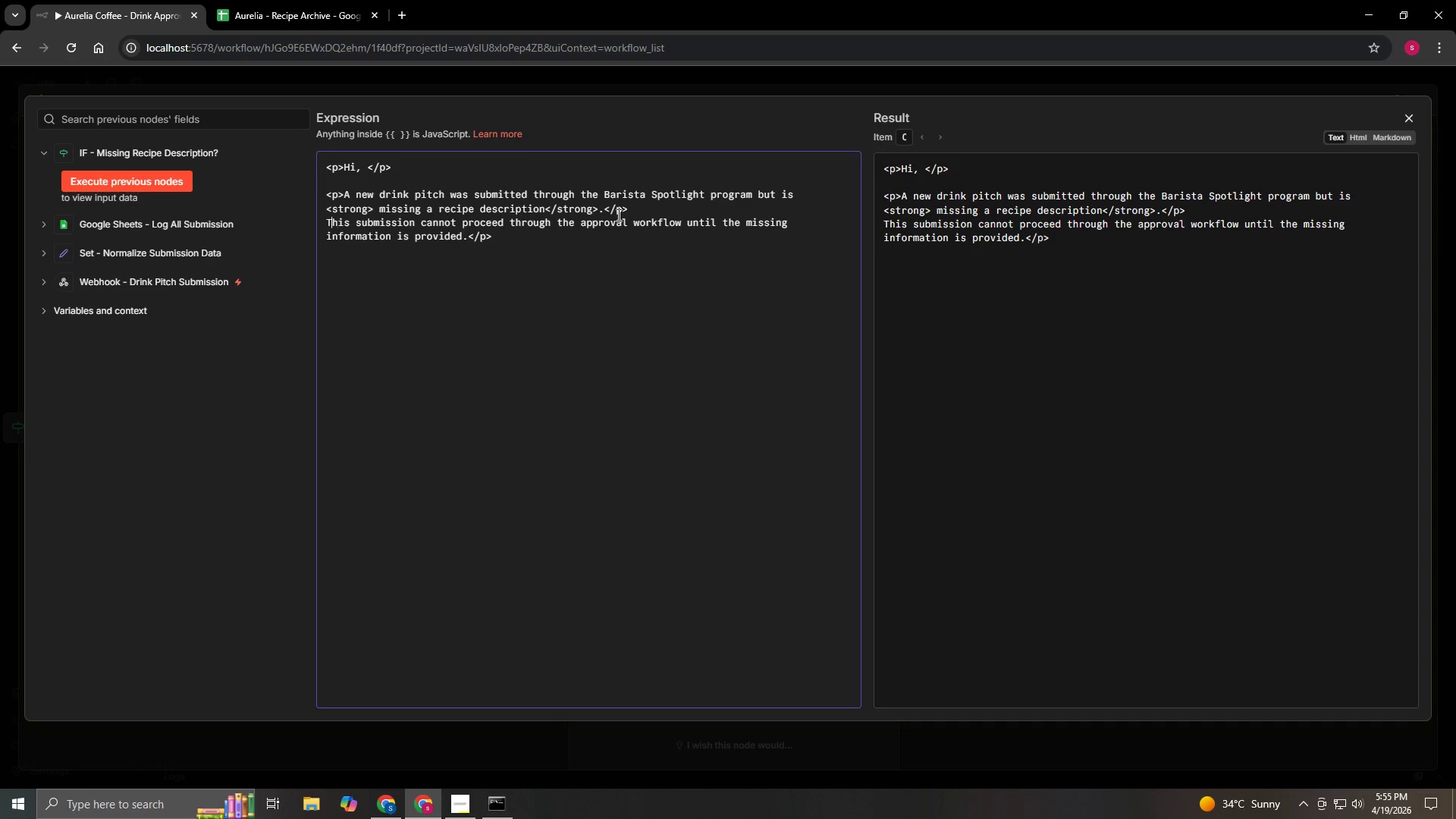 
key(ArrowLeft)
 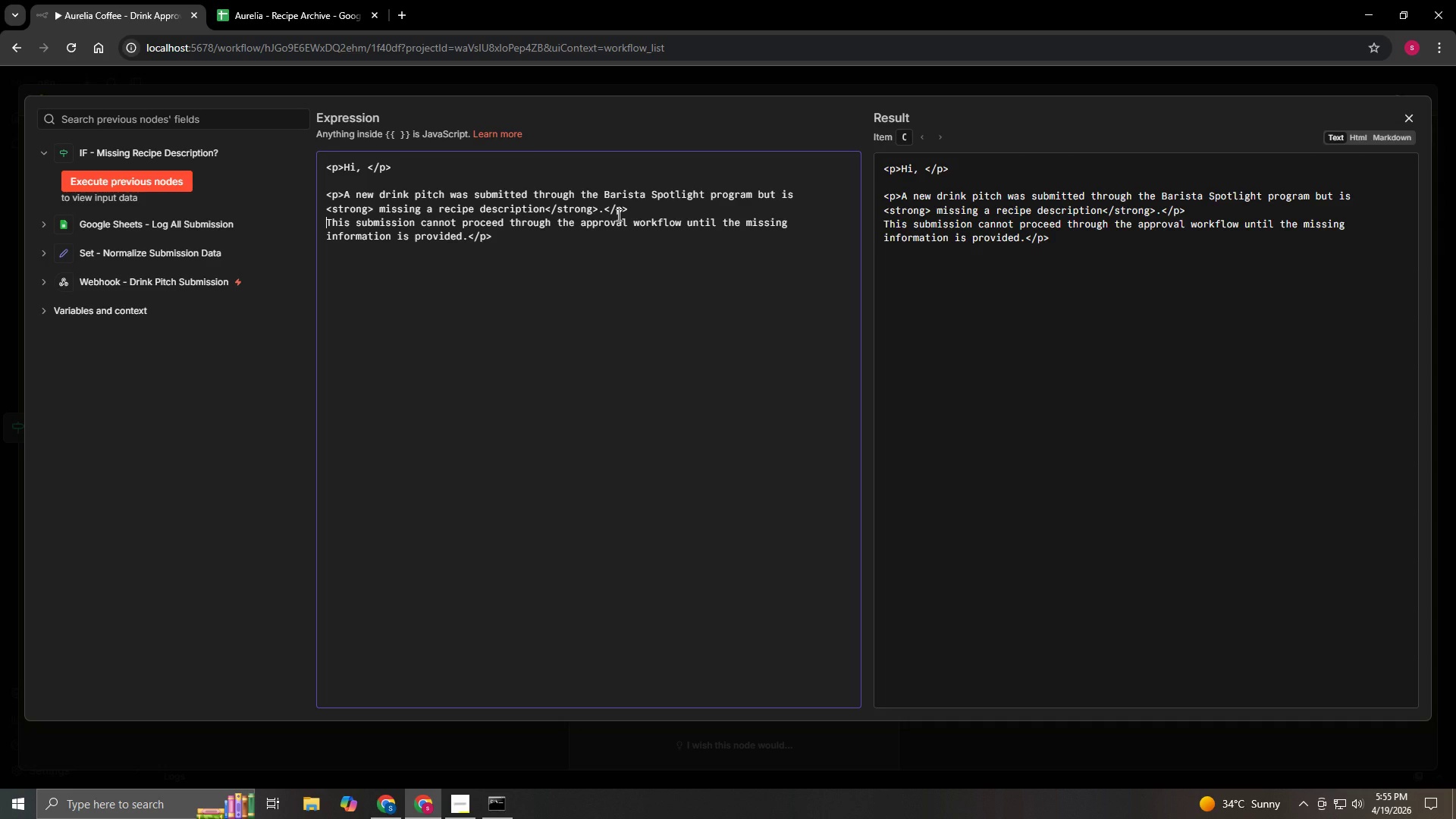 
key(ArrowLeft)
 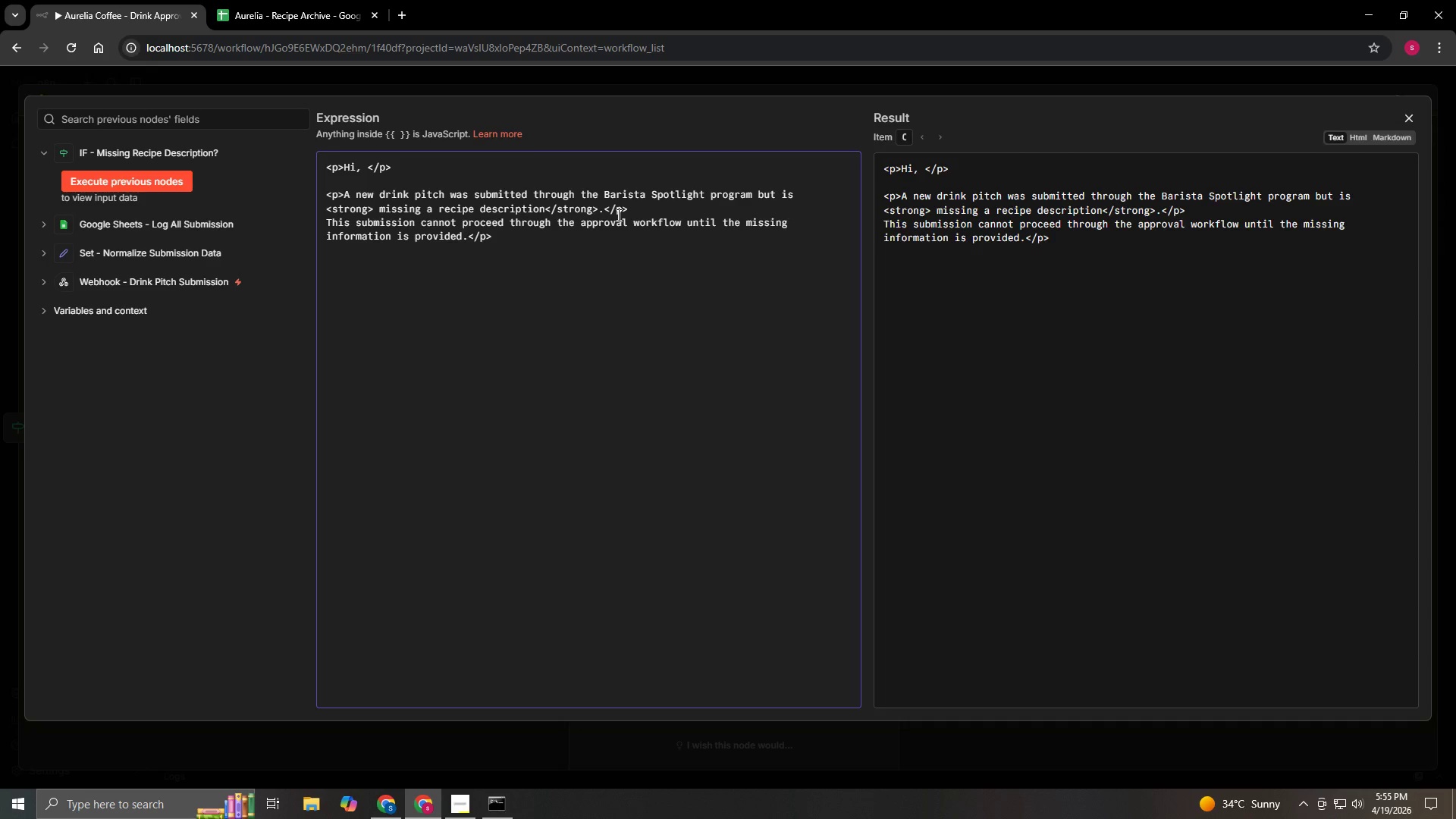 
key(Shift+Comma)
 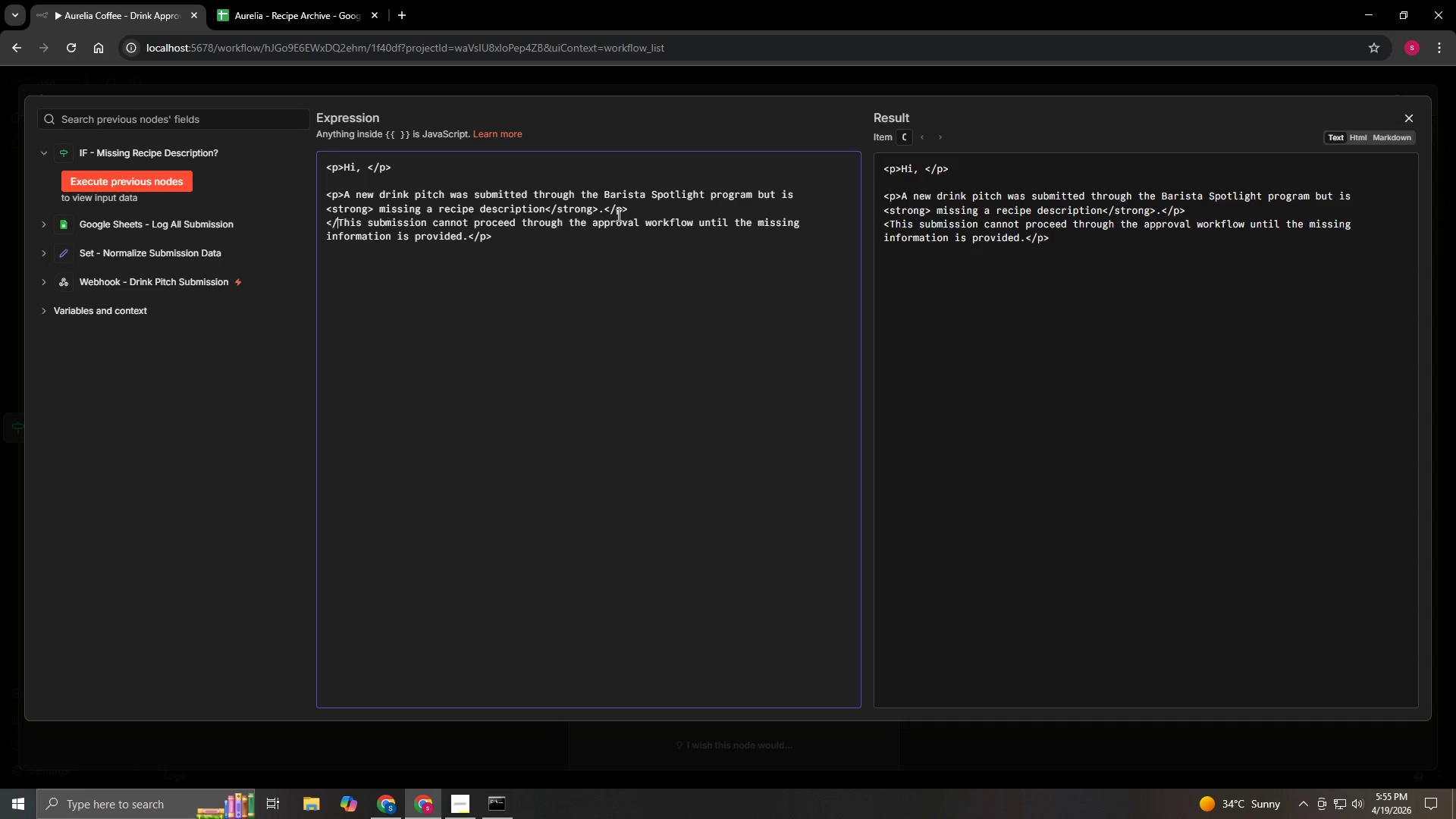 
key(Slash)
 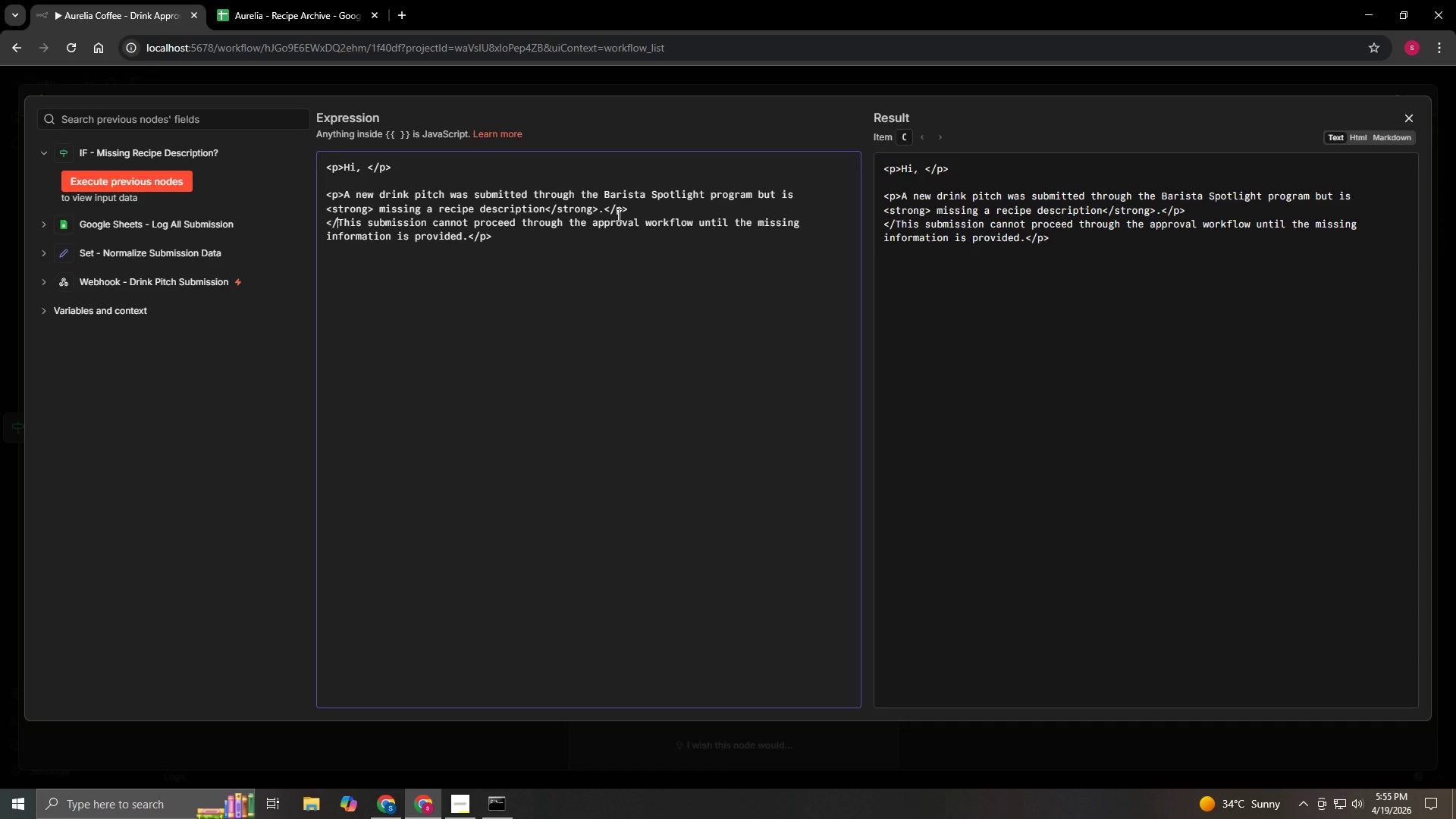 
hold_key(key=ShiftLeft, duration=0.48)
 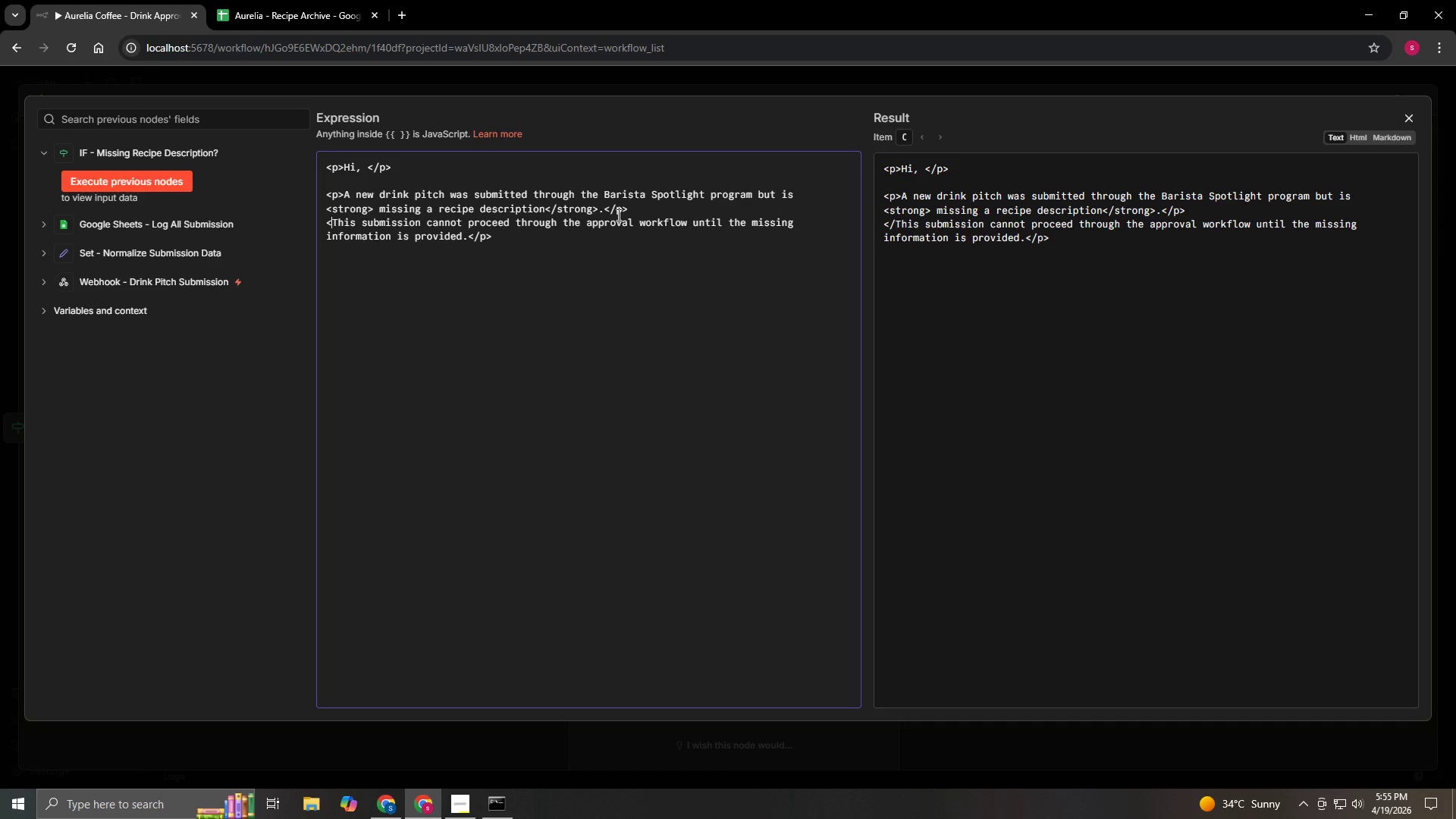 
key(Backspace)
 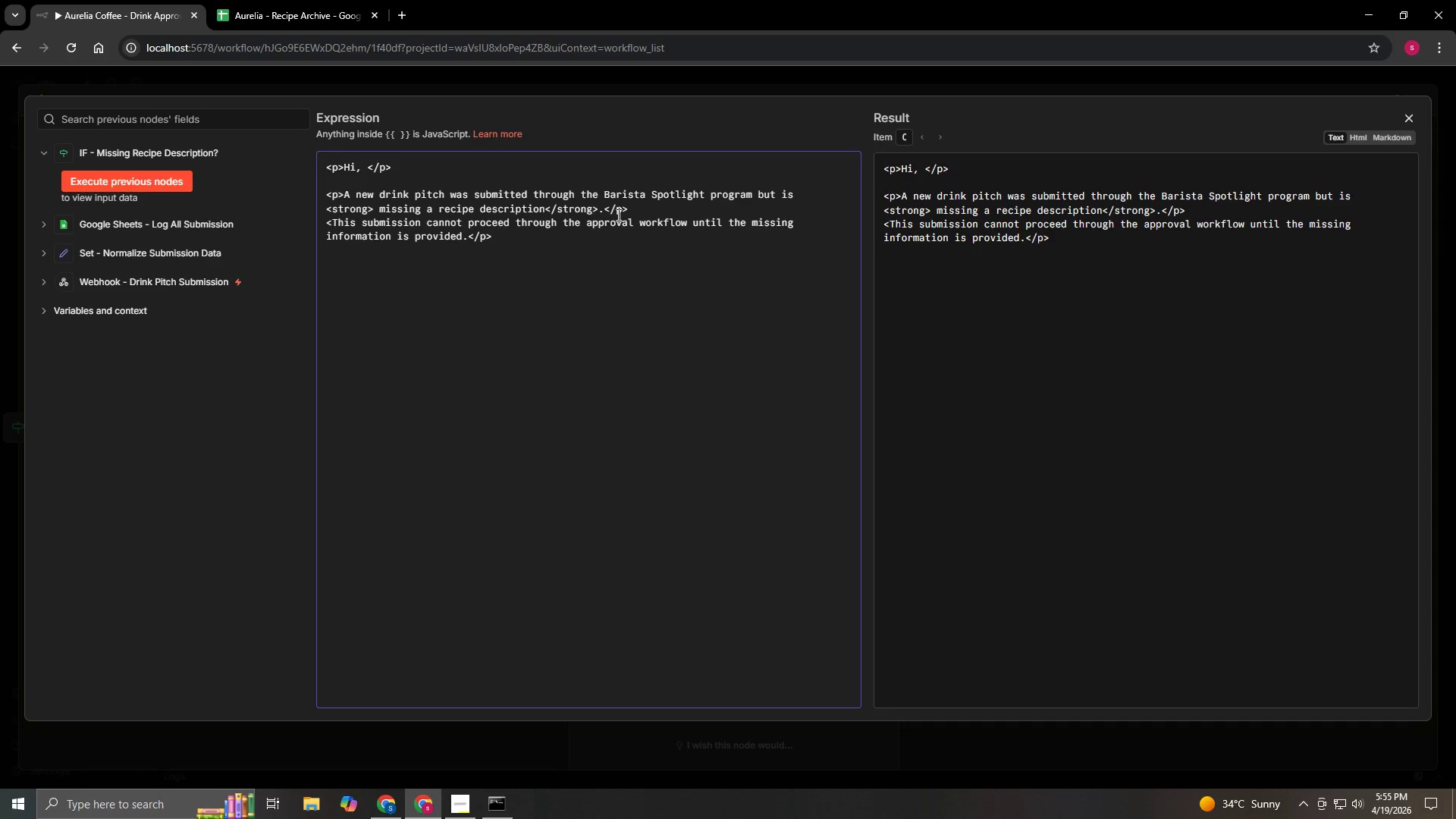 
key(P)
 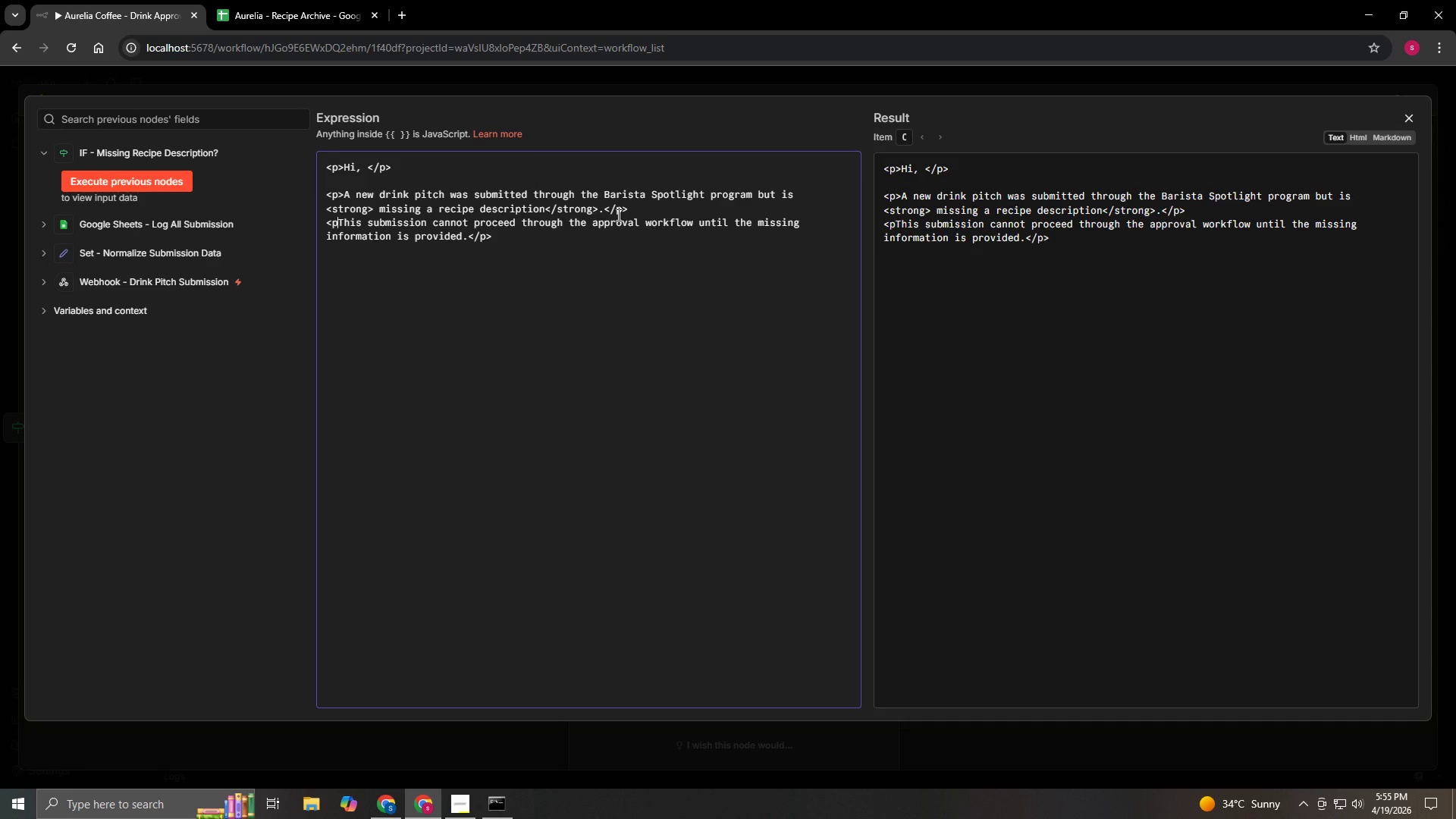 
key(Shift+Period)
 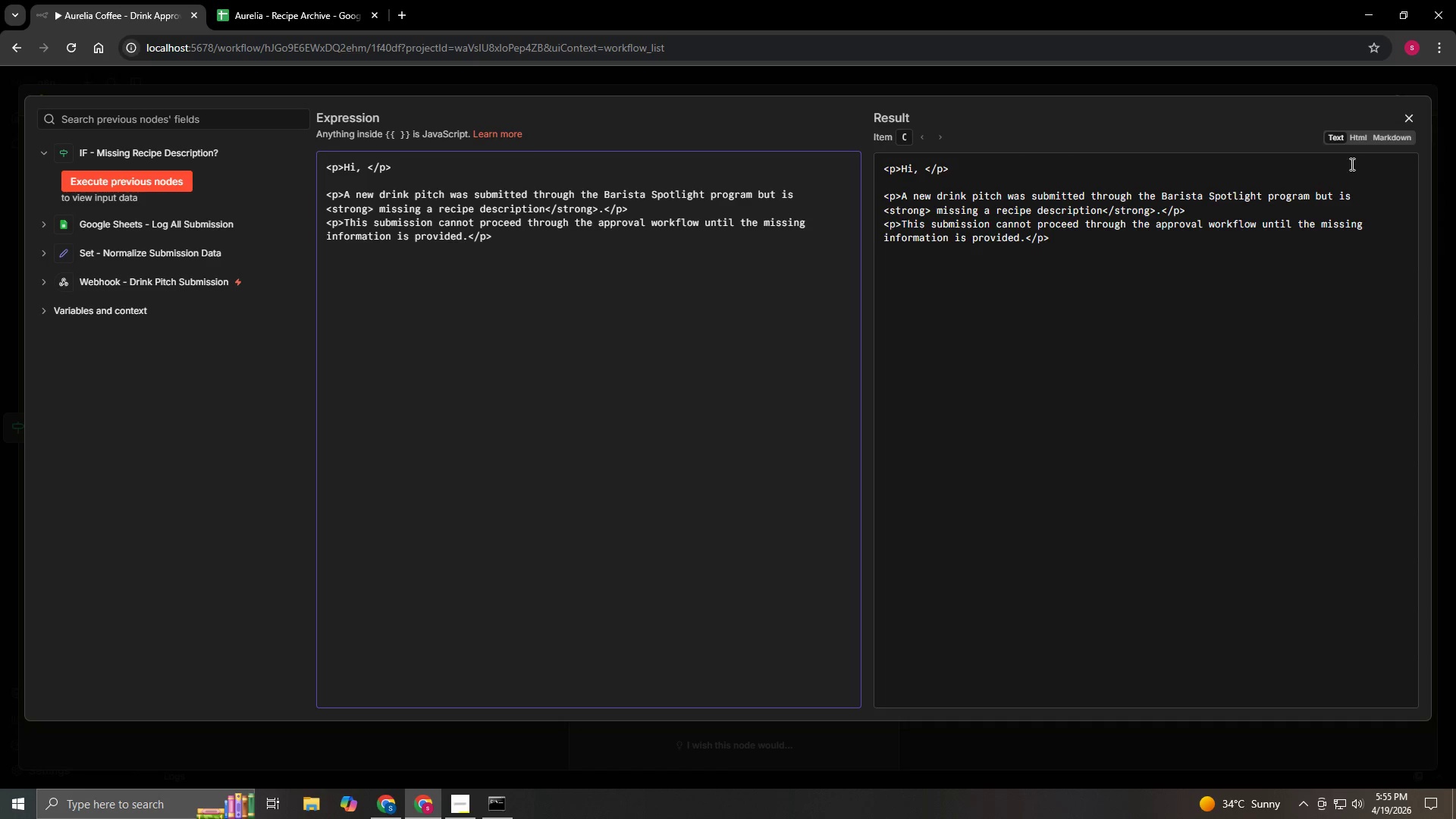 
left_click([1369, 139])
 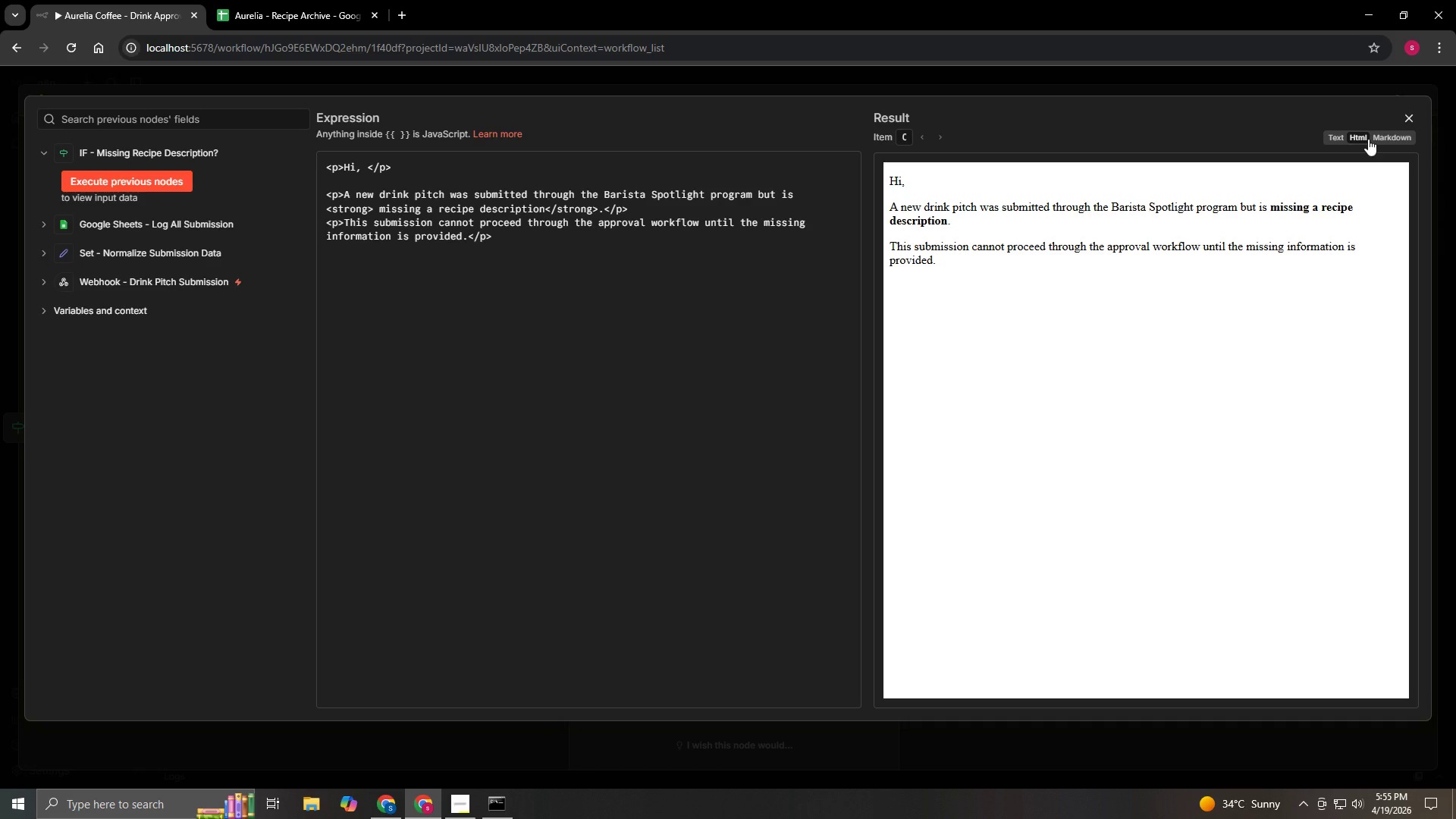 
left_click([1341, 139])
 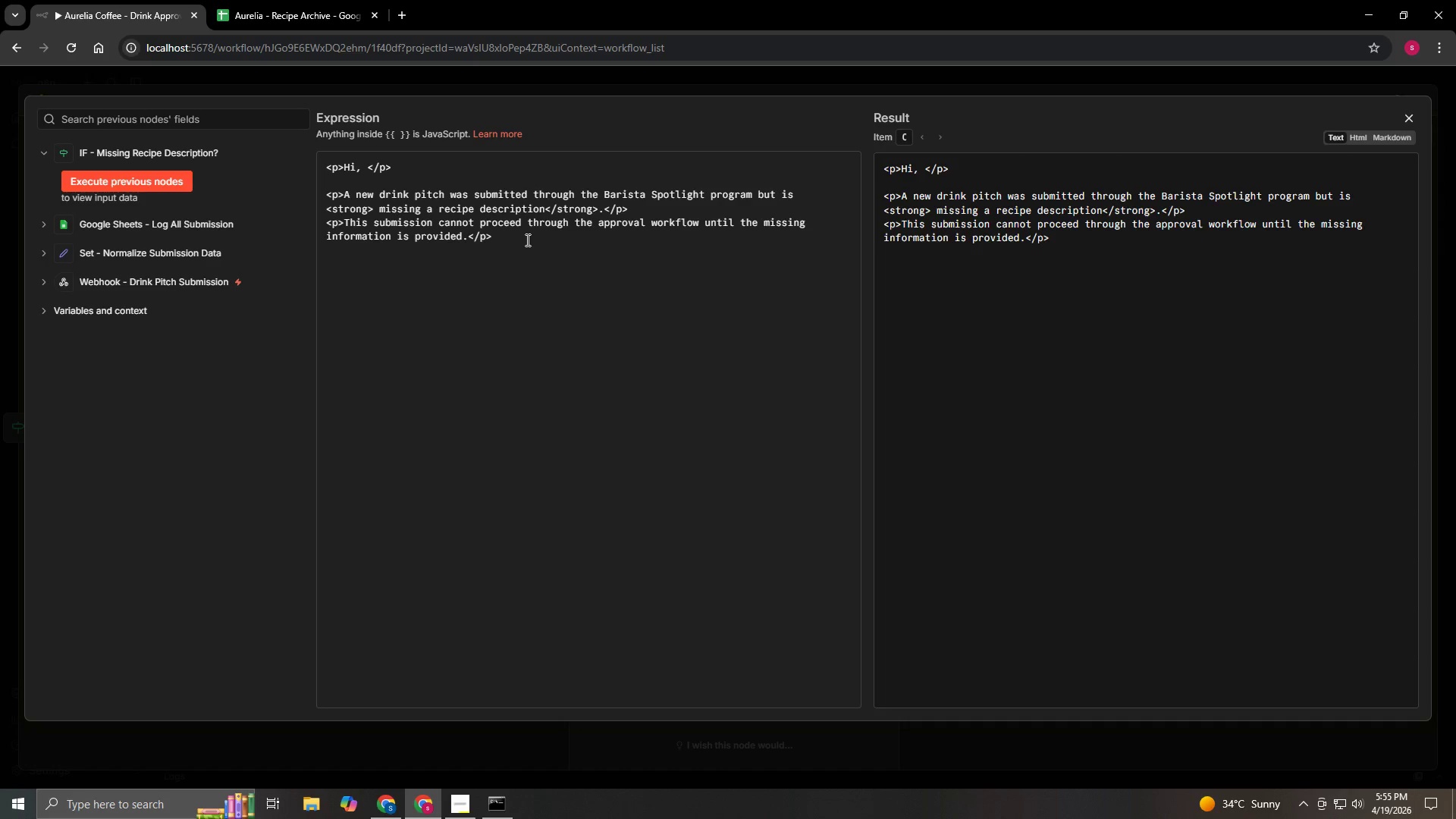 
left_click([522, 240])
 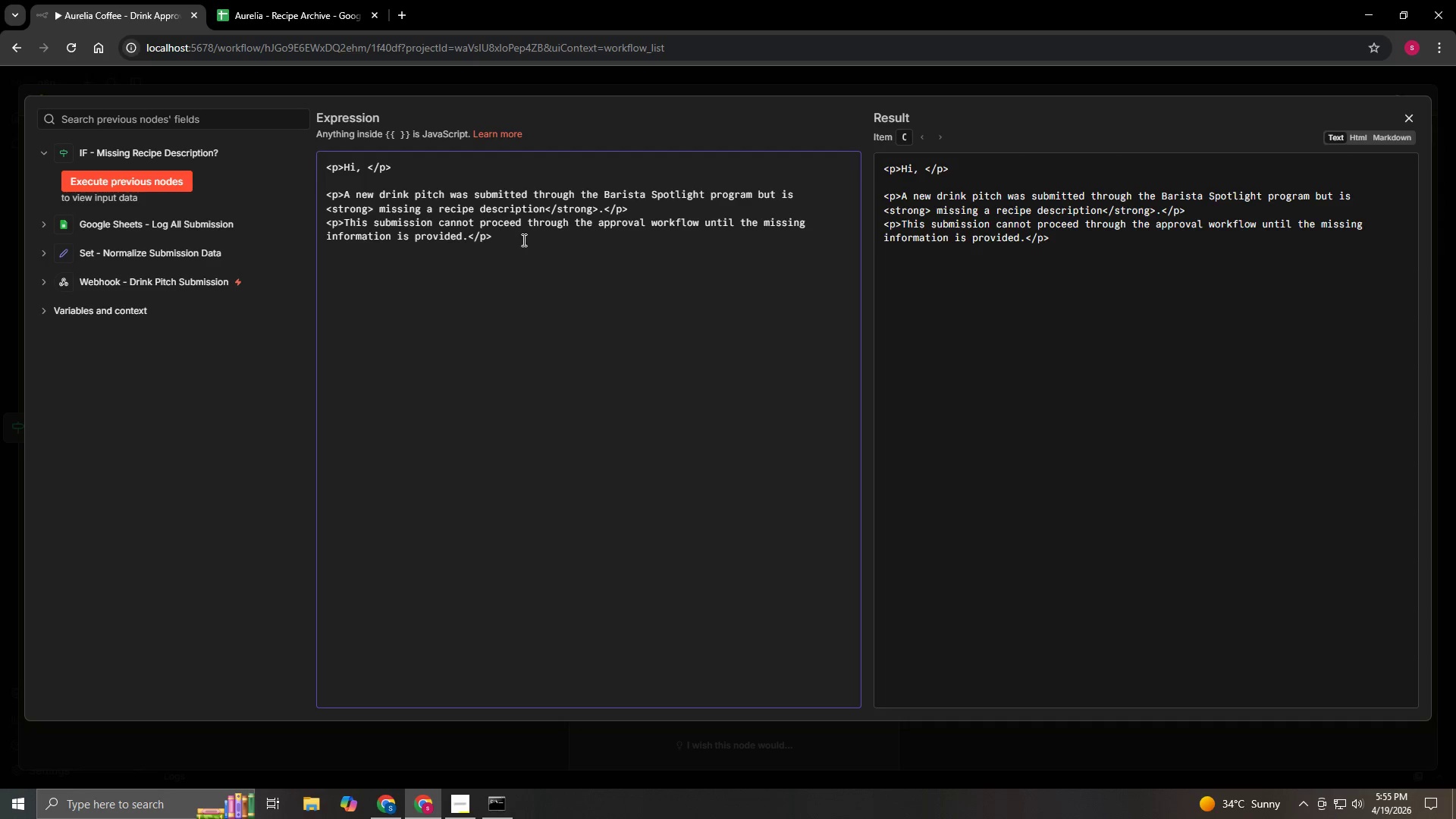 
key(Enter)
 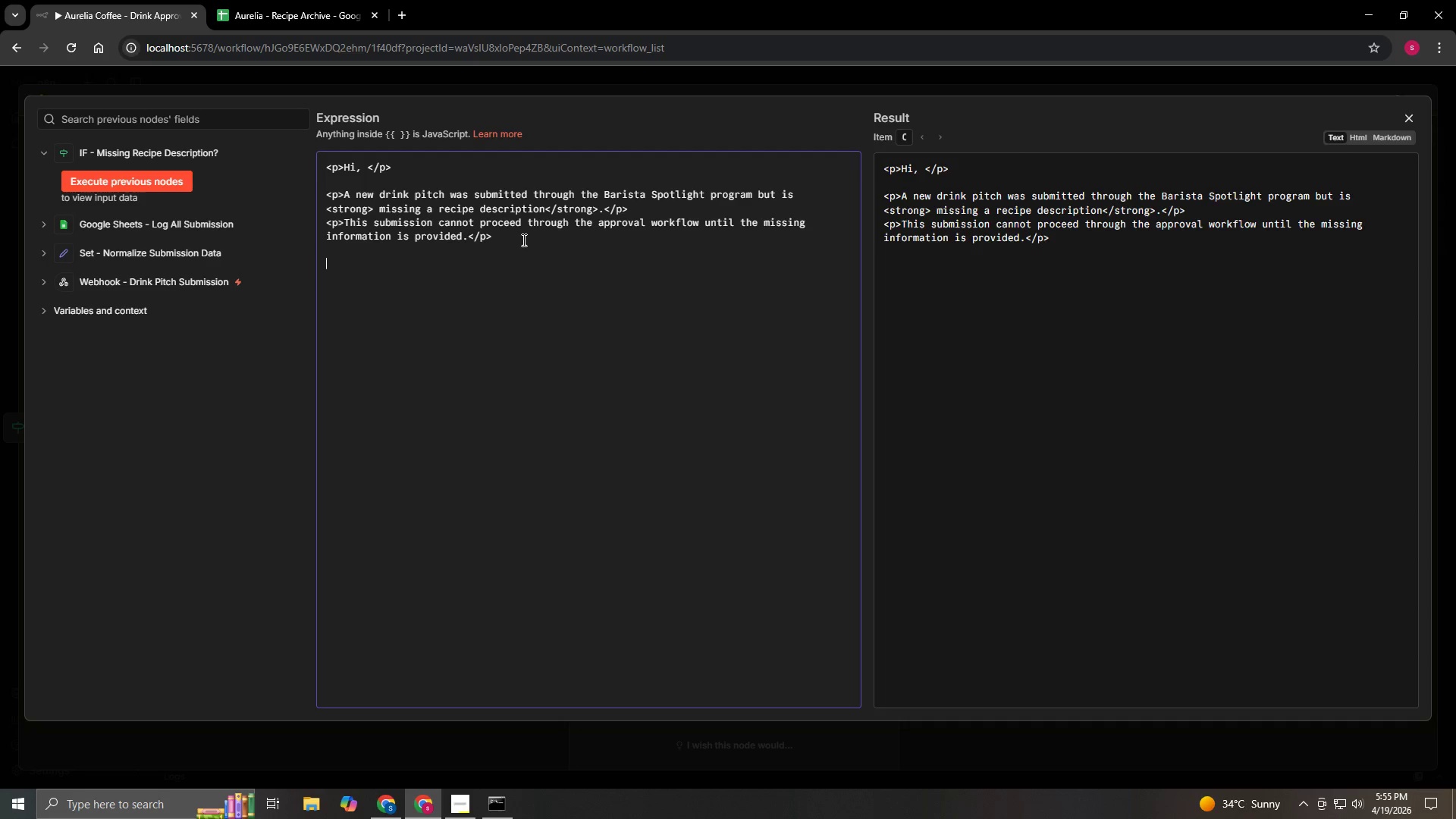 
key(Enter)
 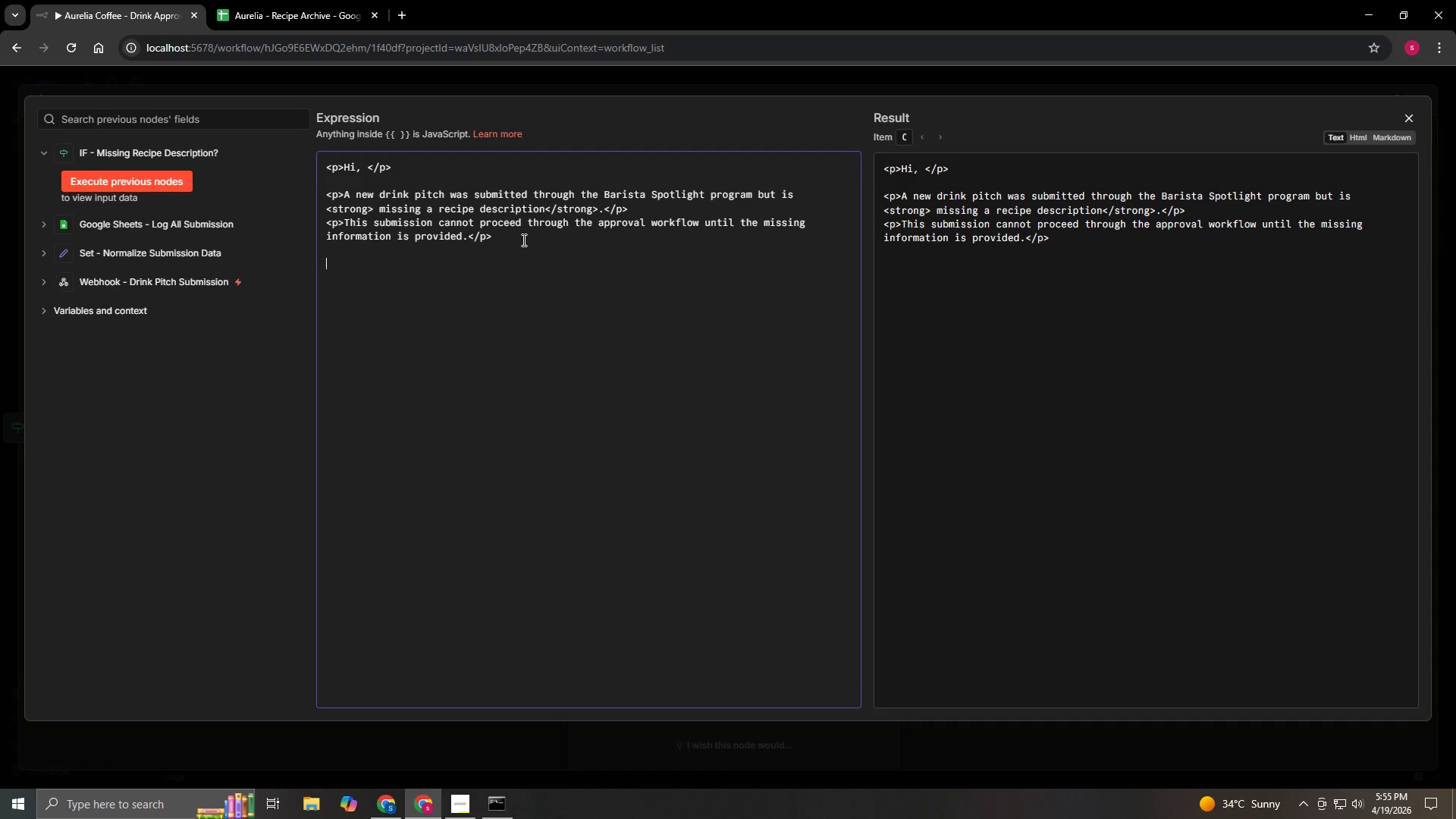 
type(<h3>Submission Details</h3>)
 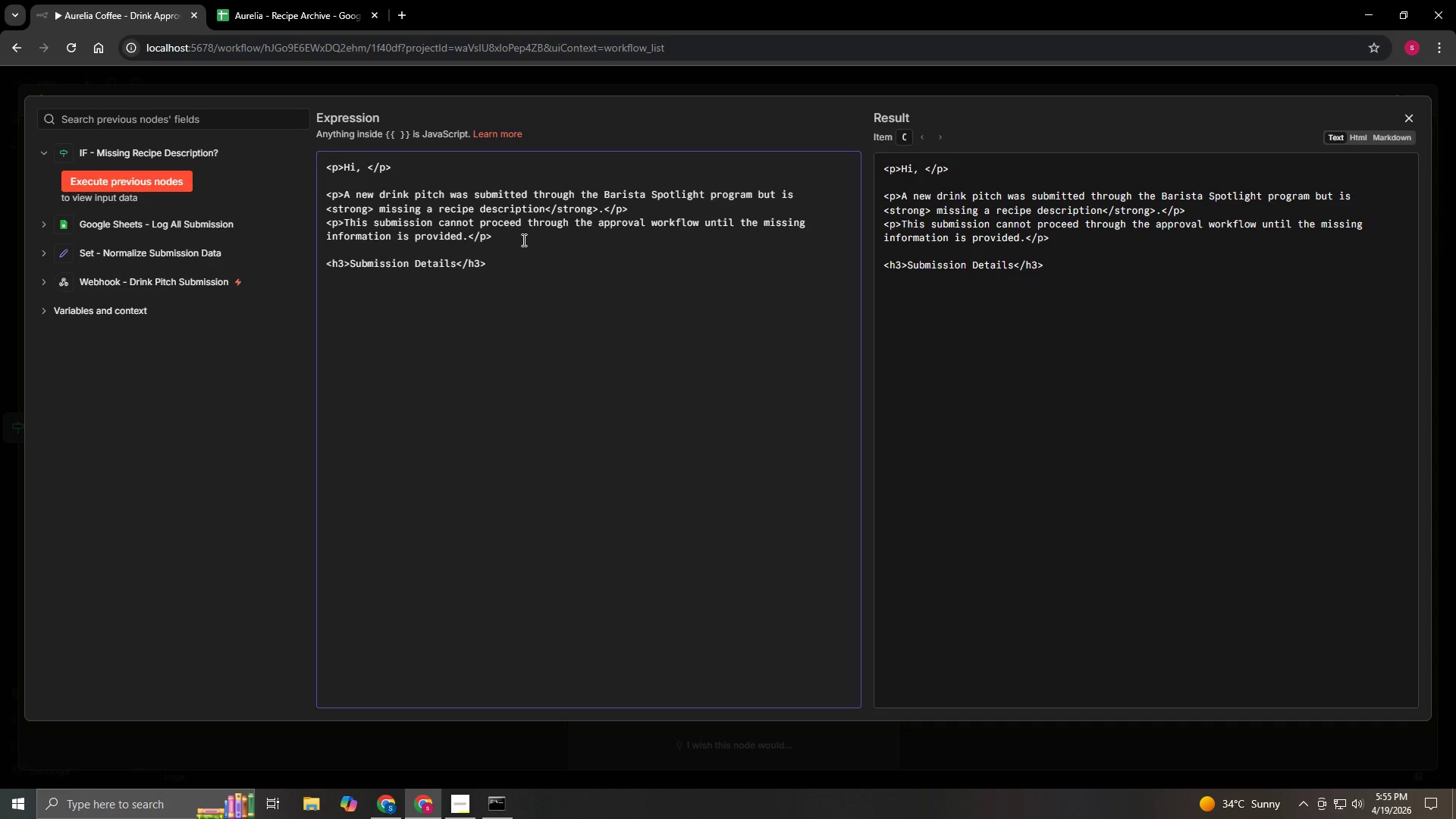 
key(Enter)
 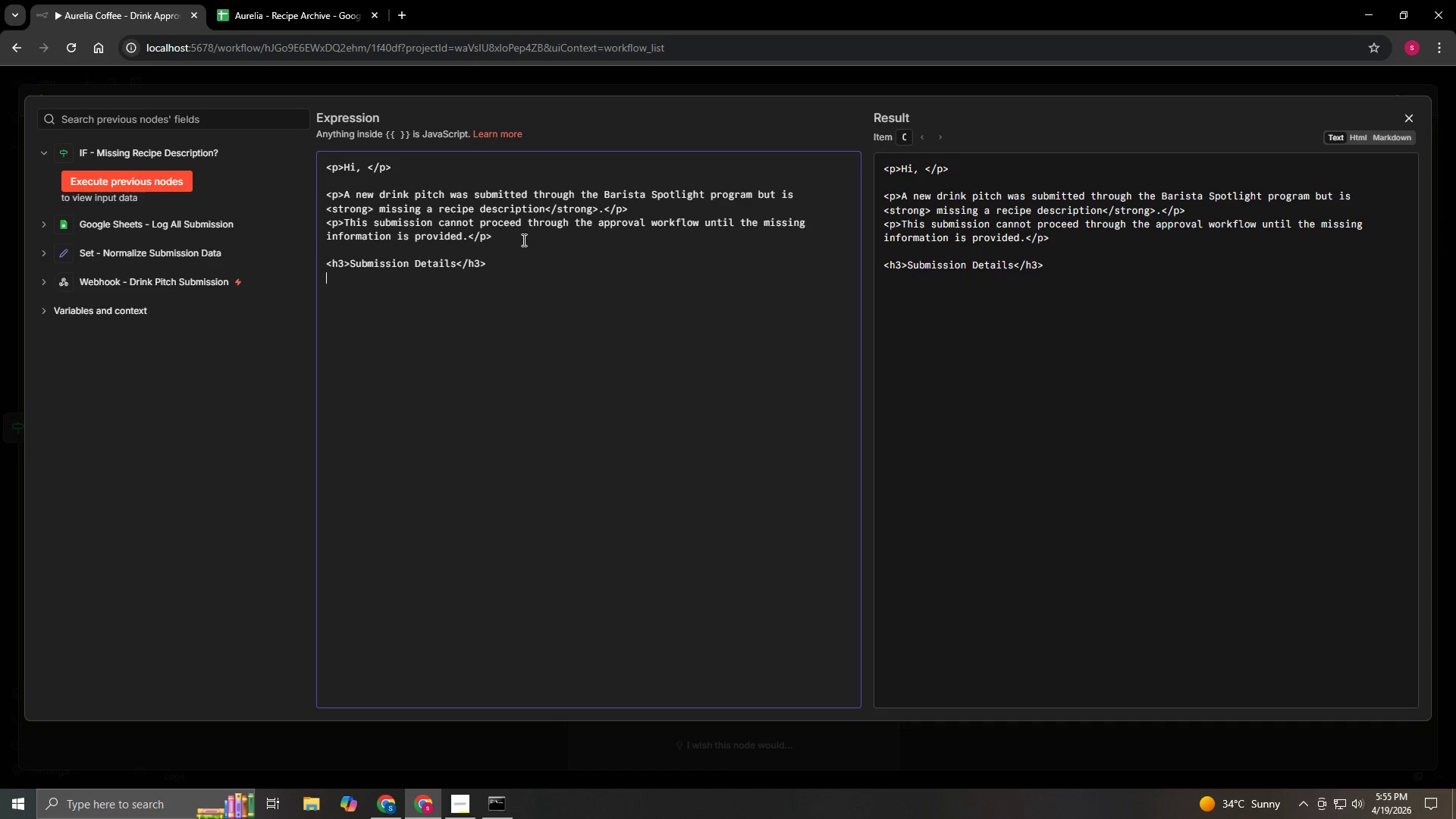 
type(<ul?)
key(Backspace)
type(>)
 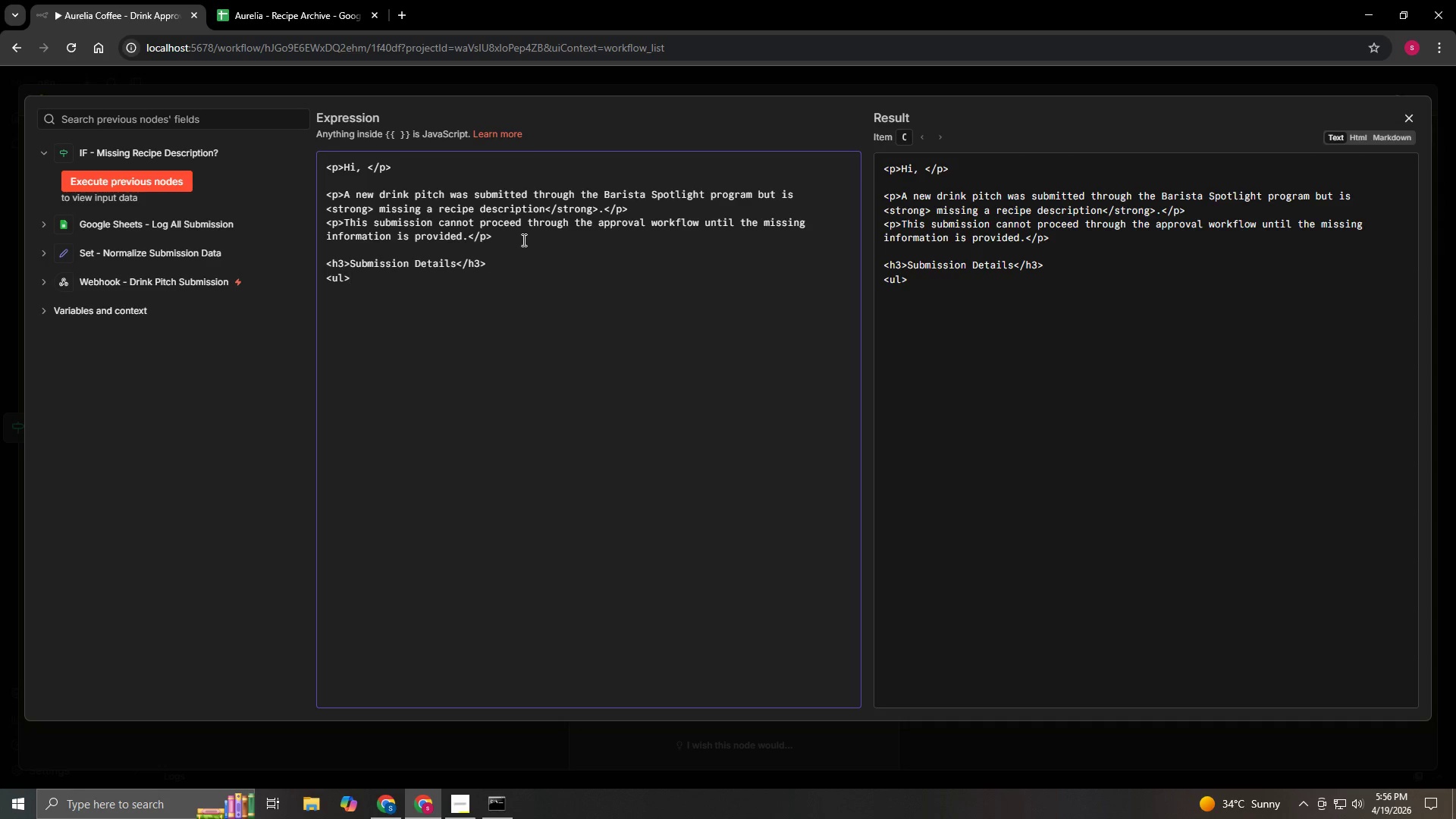 
key(Enter)
 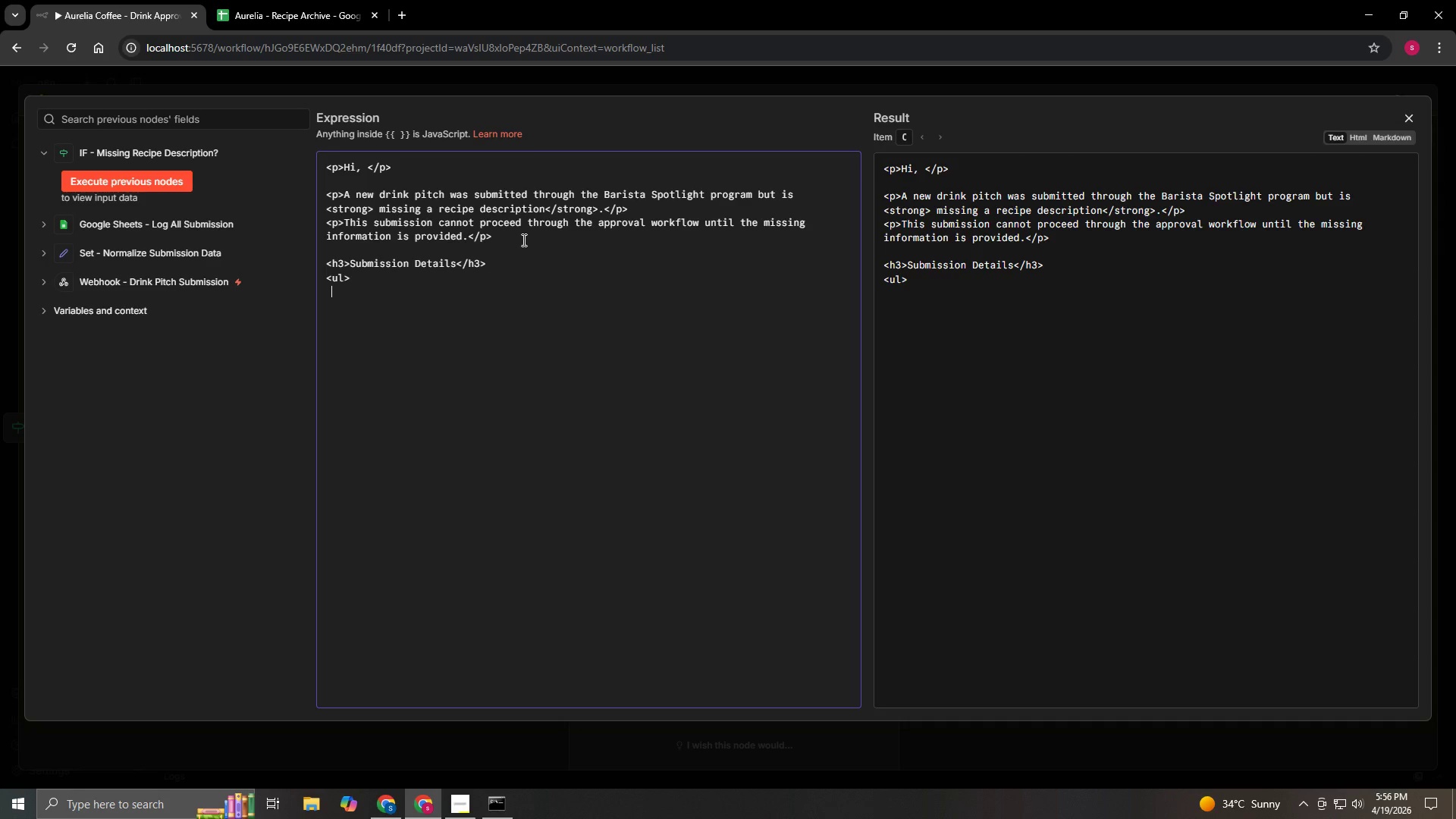 
type(   <li><strong>Barista:</strong> PP)
key(Backspace)
key(Backspace)
type({{$json.baristaName)
 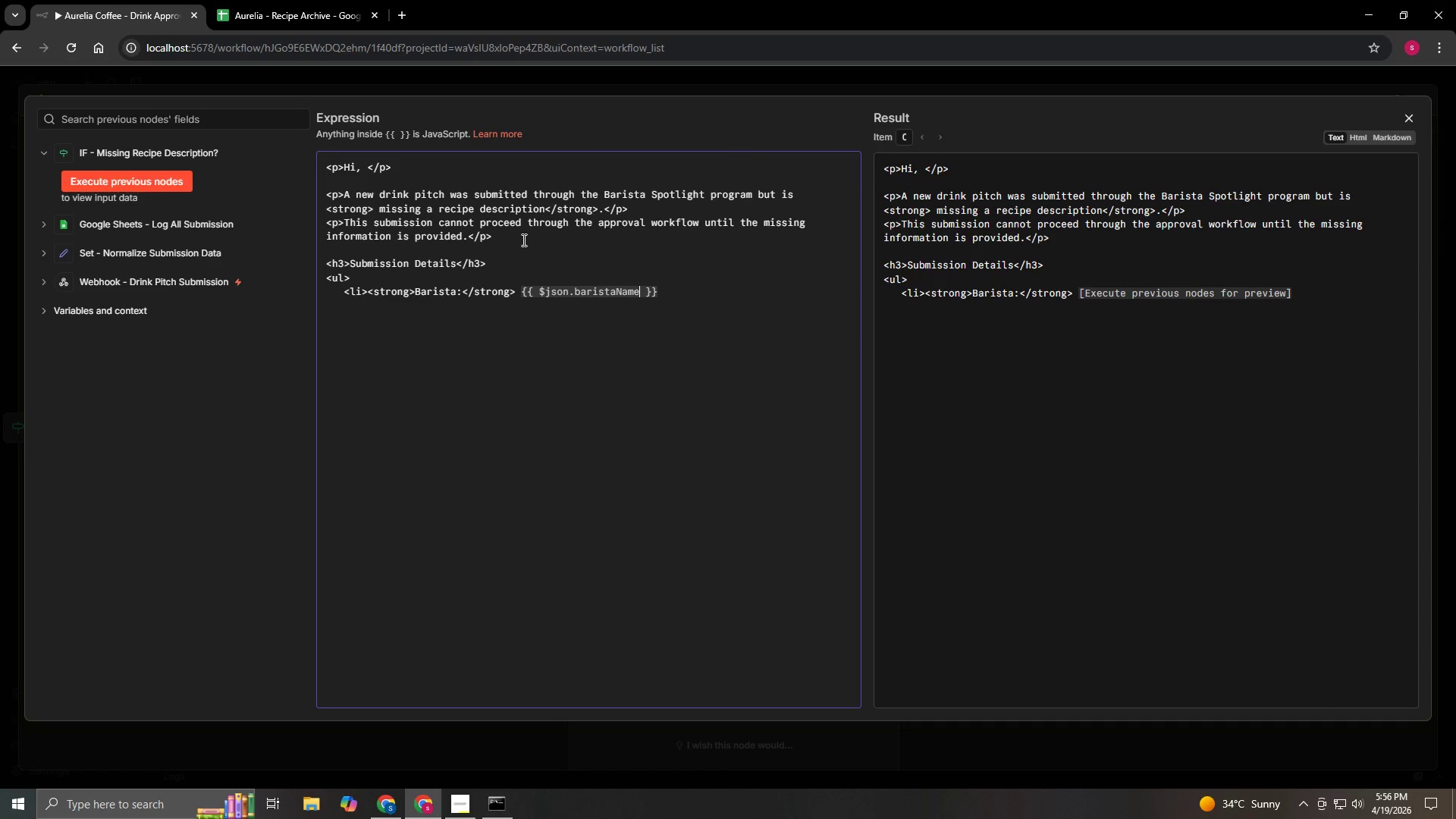 
key(ArrowRight)
 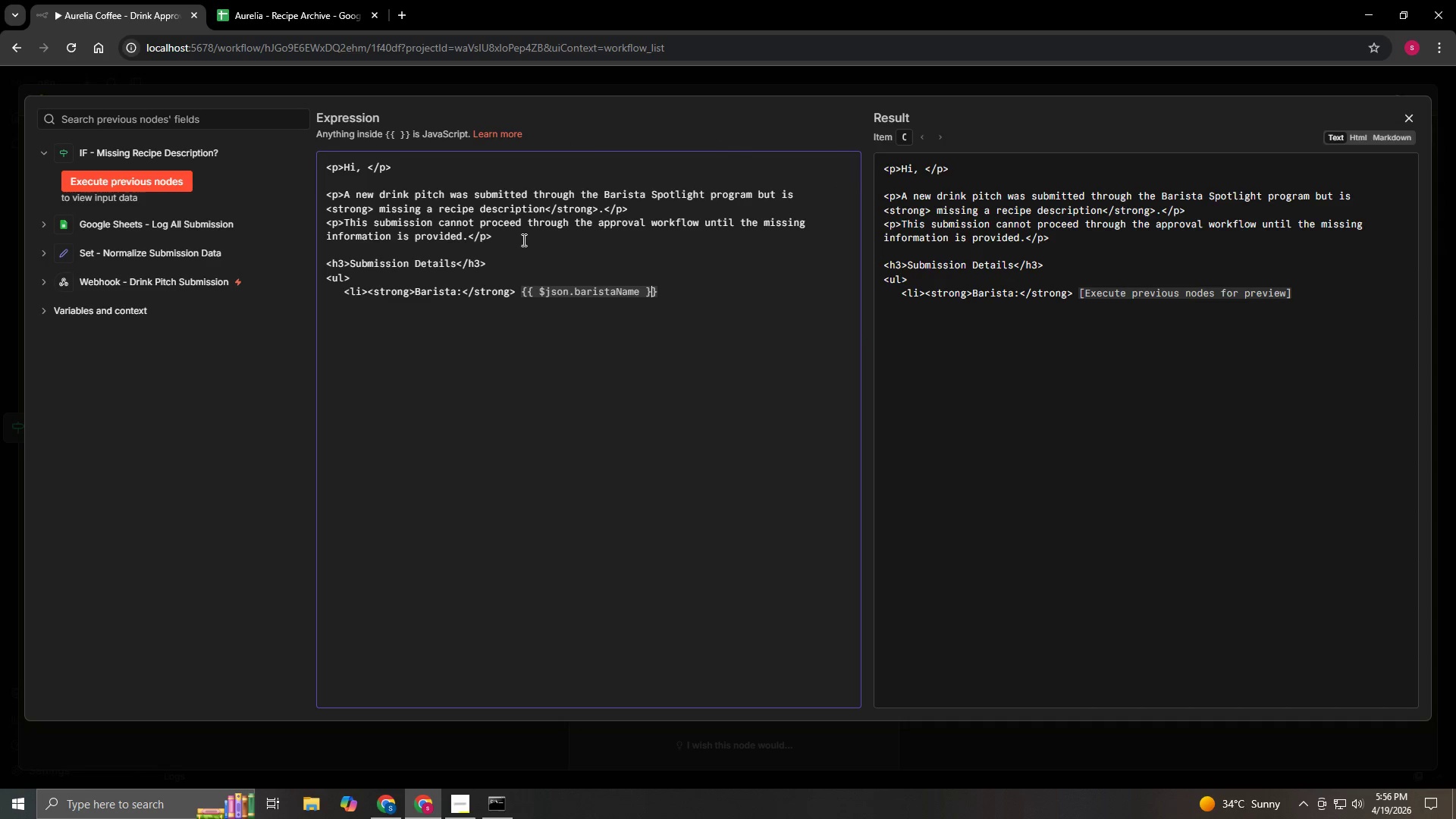 
key(ArrowRight)
 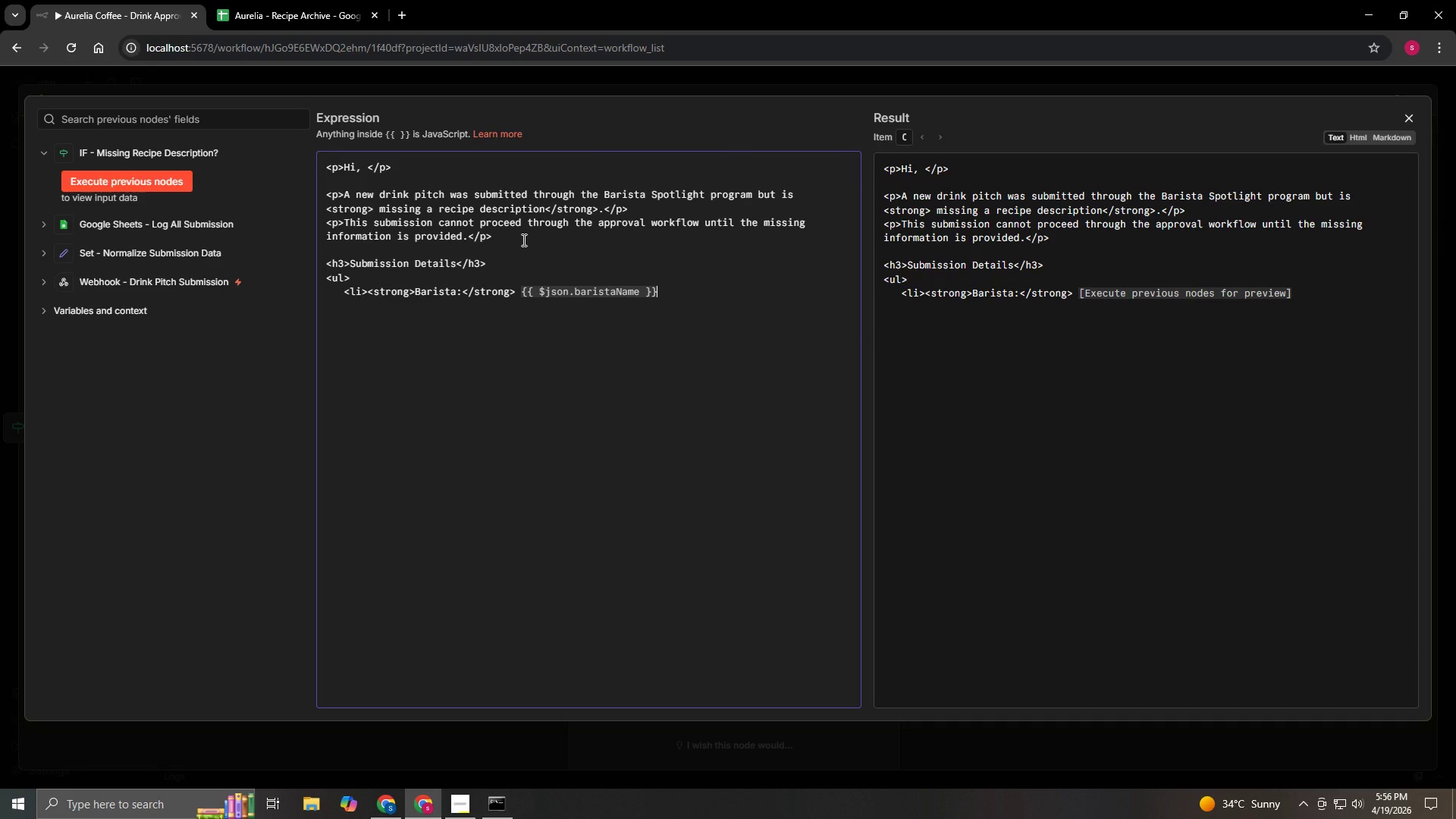 
key(ArrowRight)
 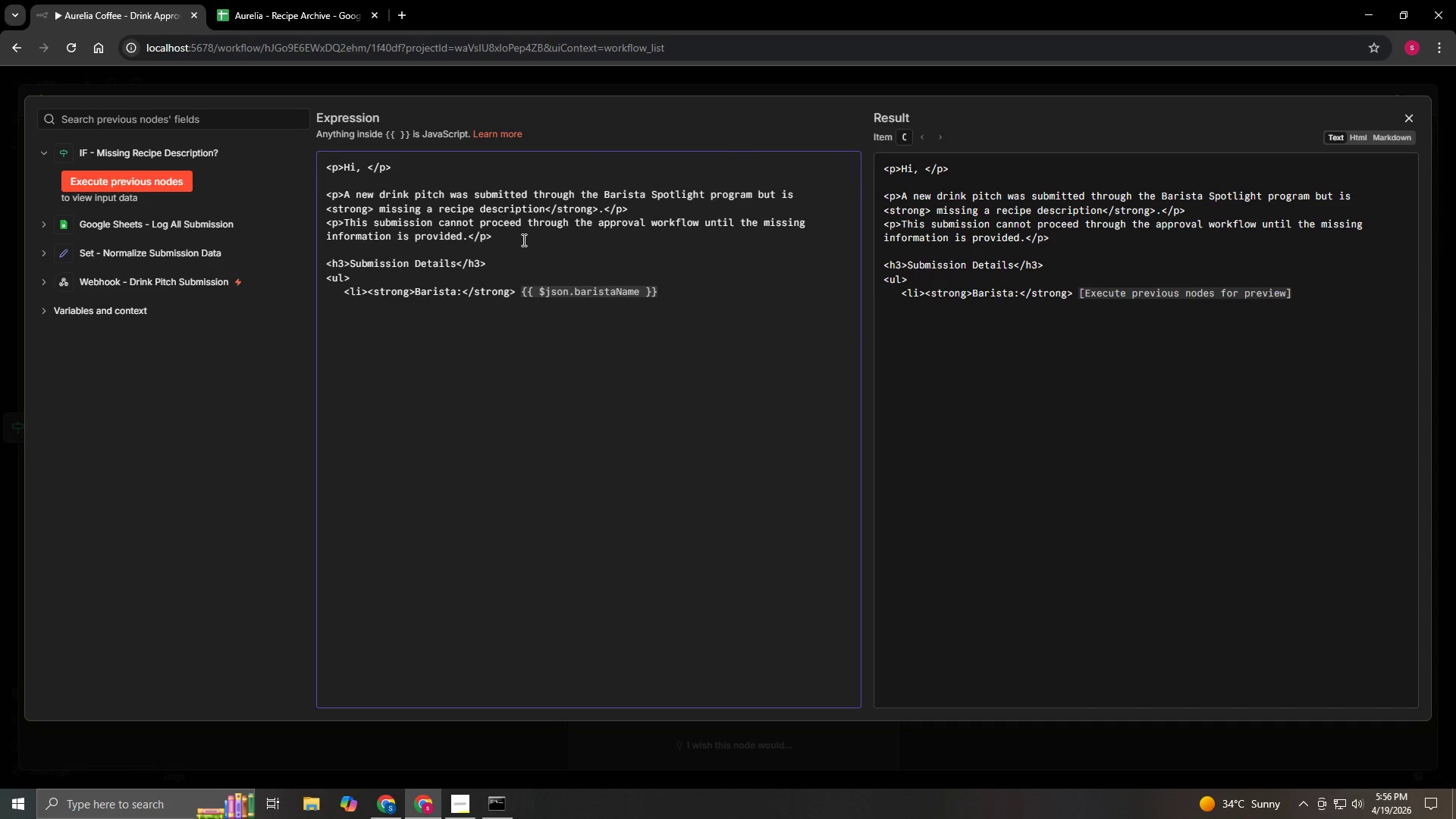 
type(</li>)
 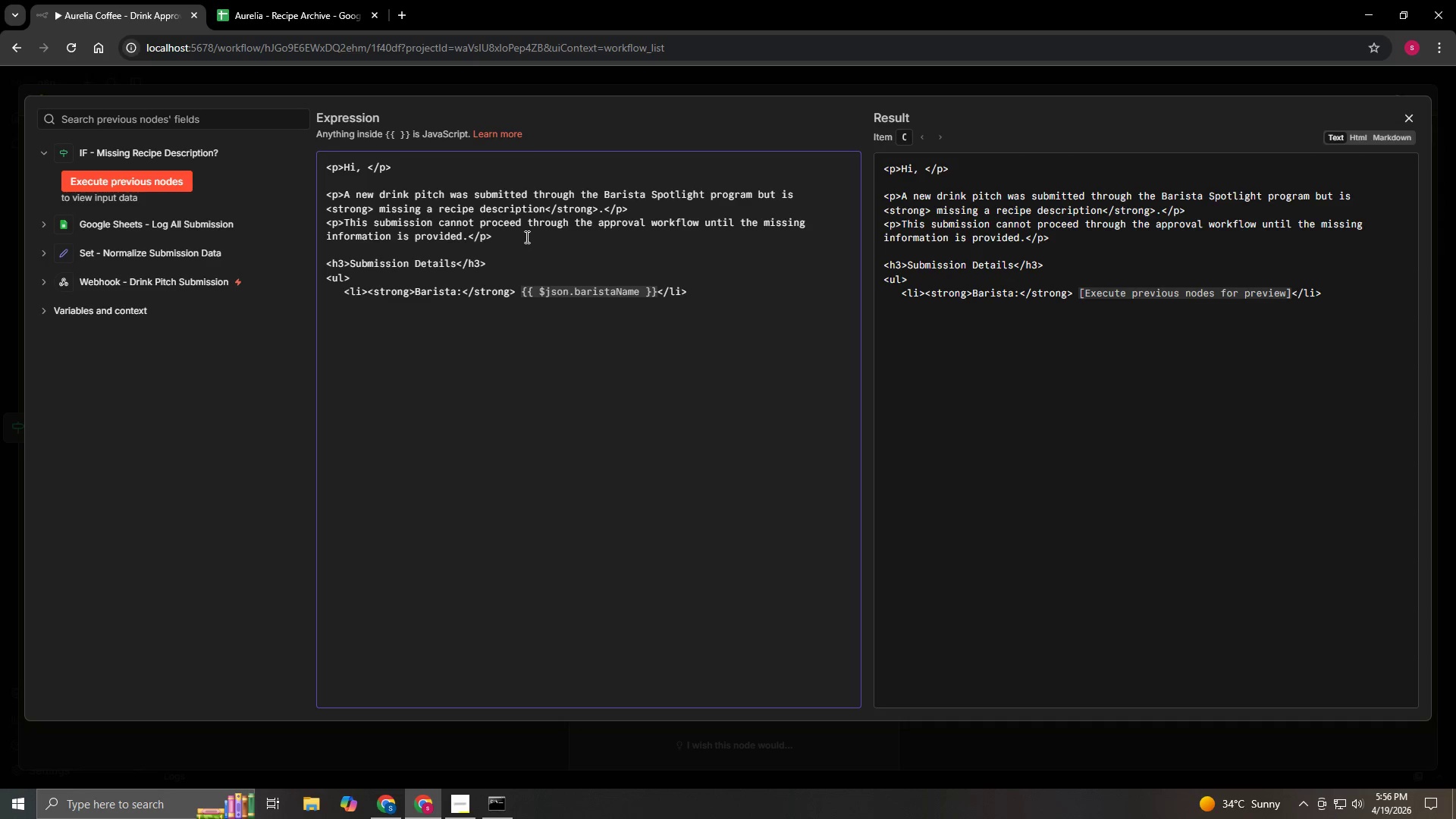 
left_click([1348, 133])
 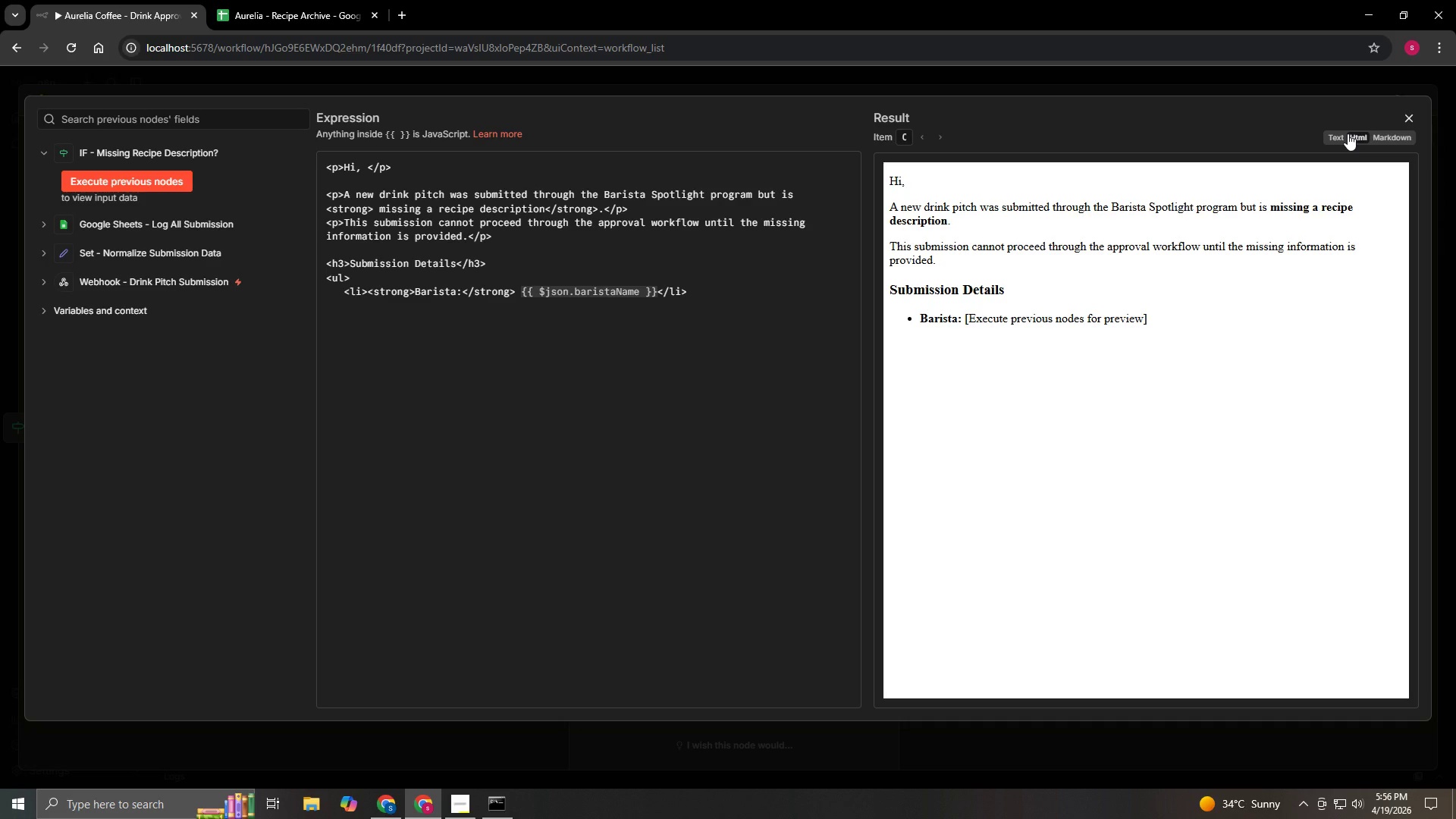 
key(Backspace)
 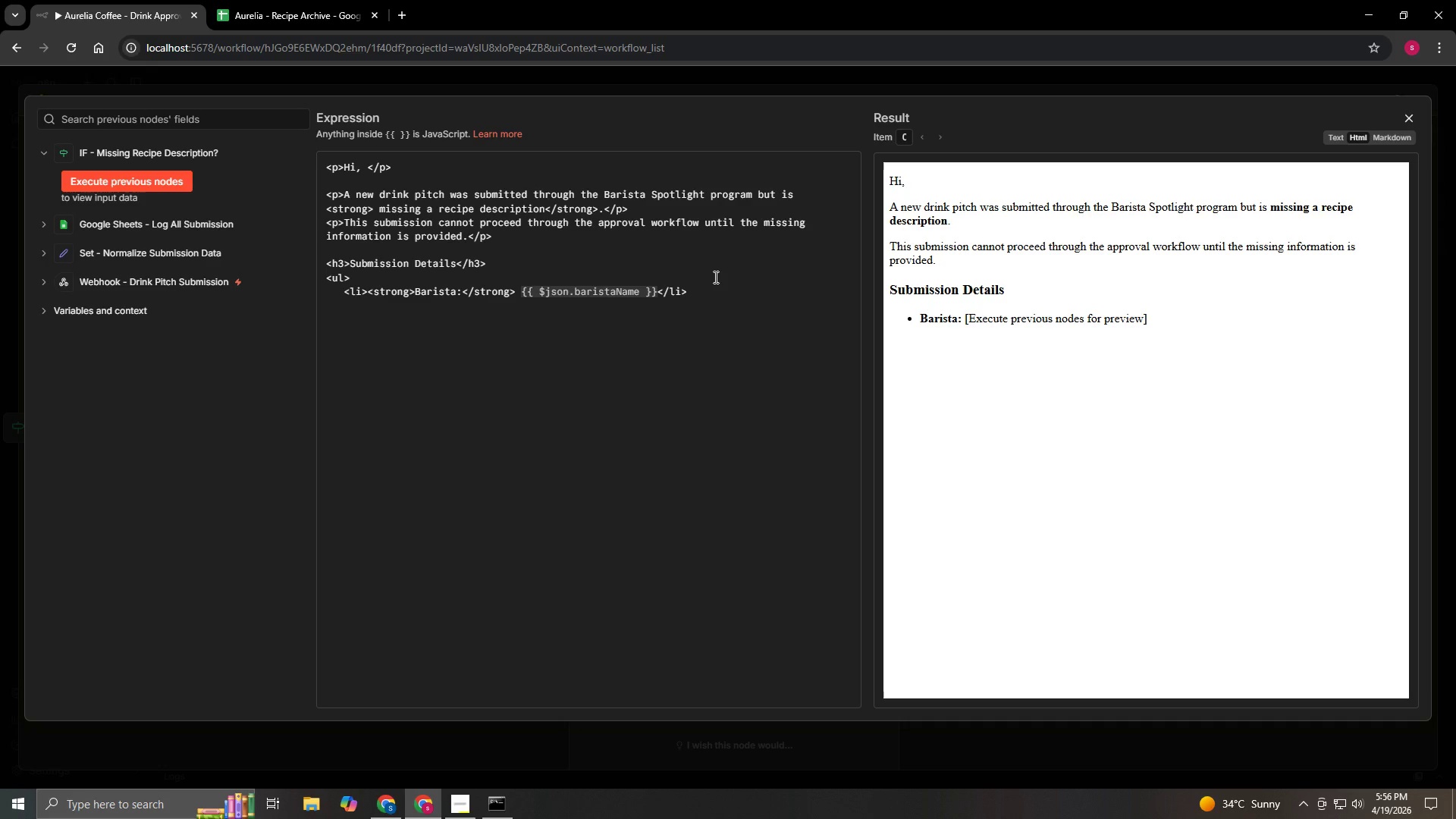 
left_click([714, 286])
 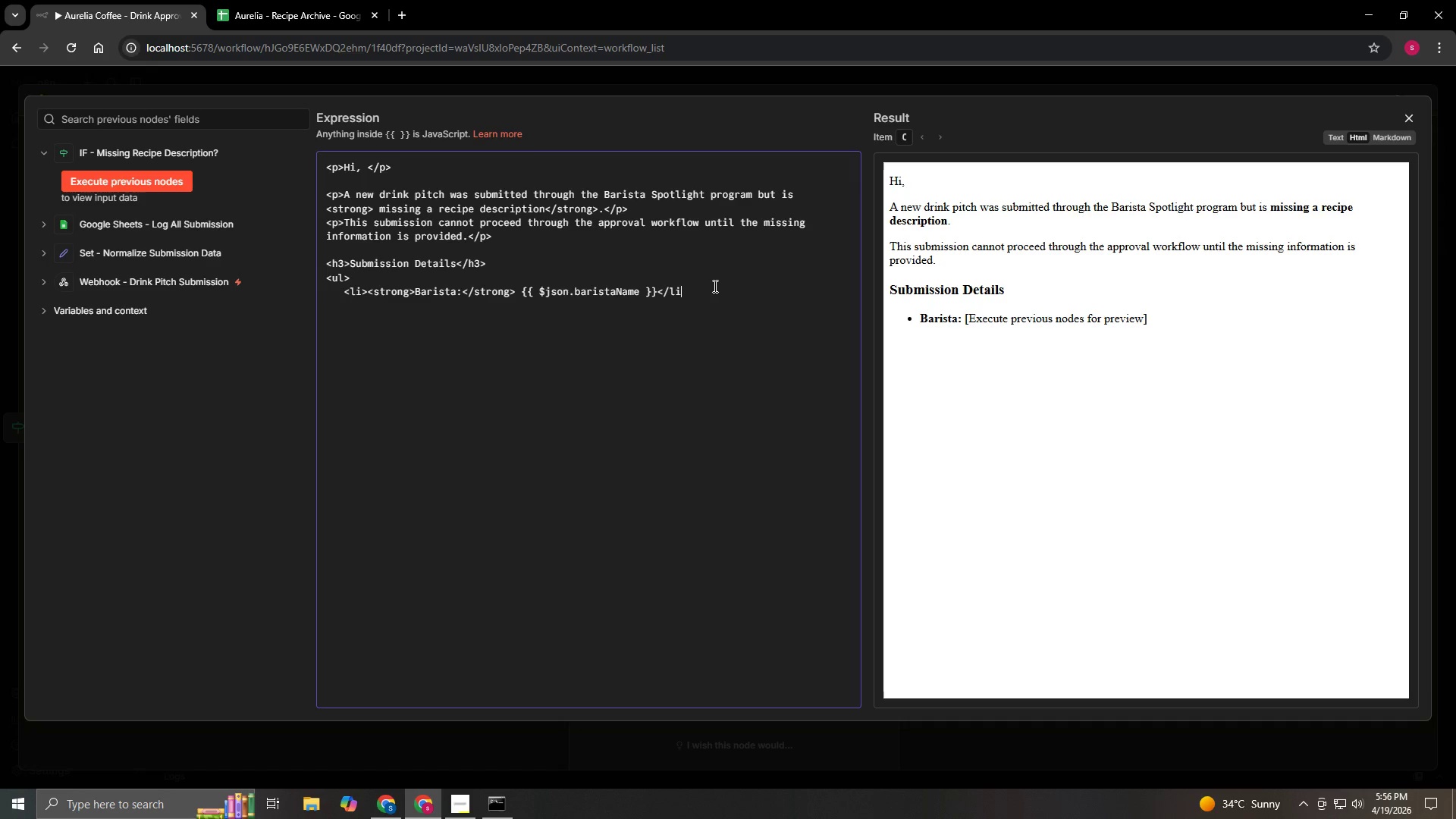 
key(Backspace)
 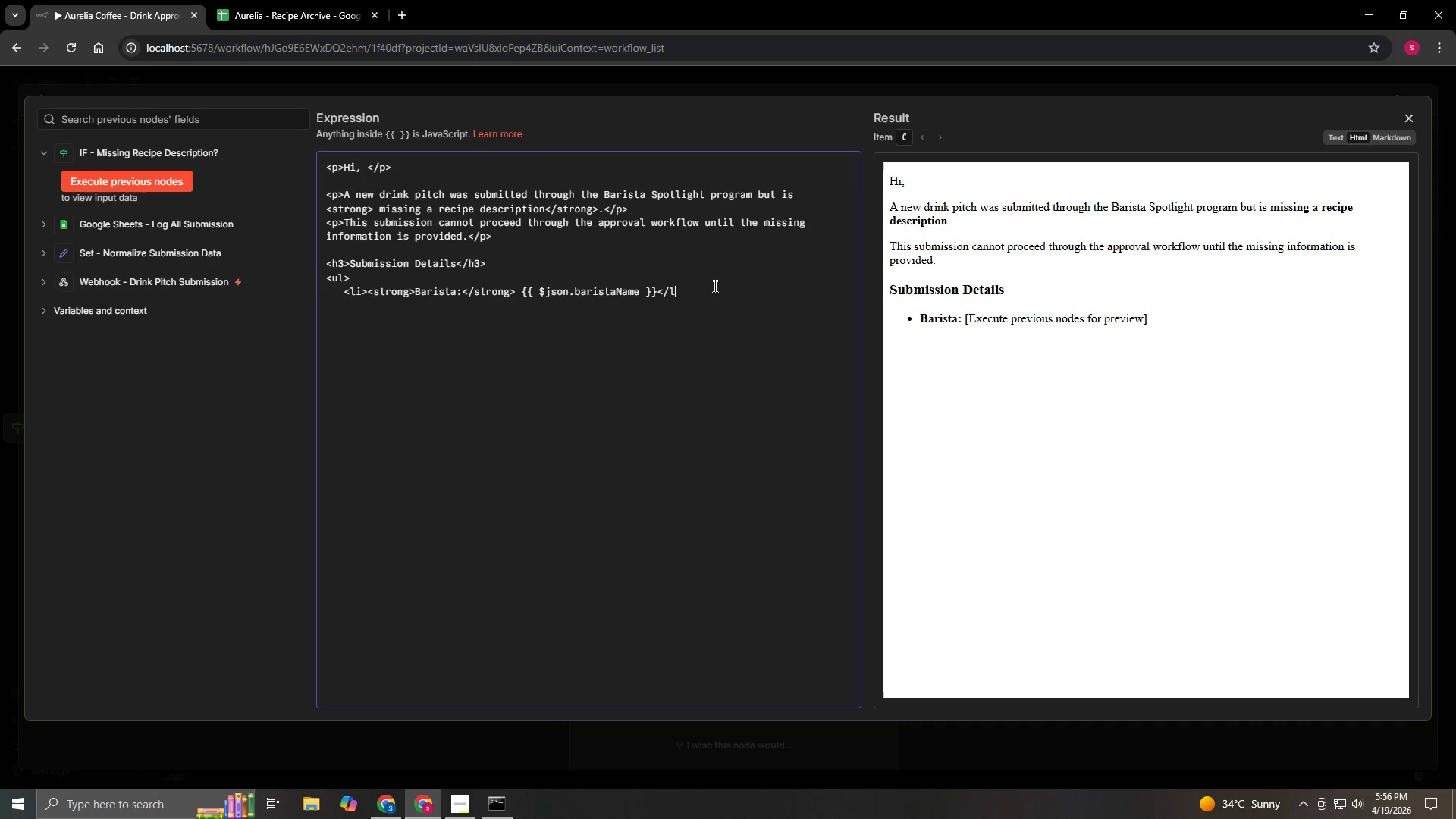 
key(Backspace)
 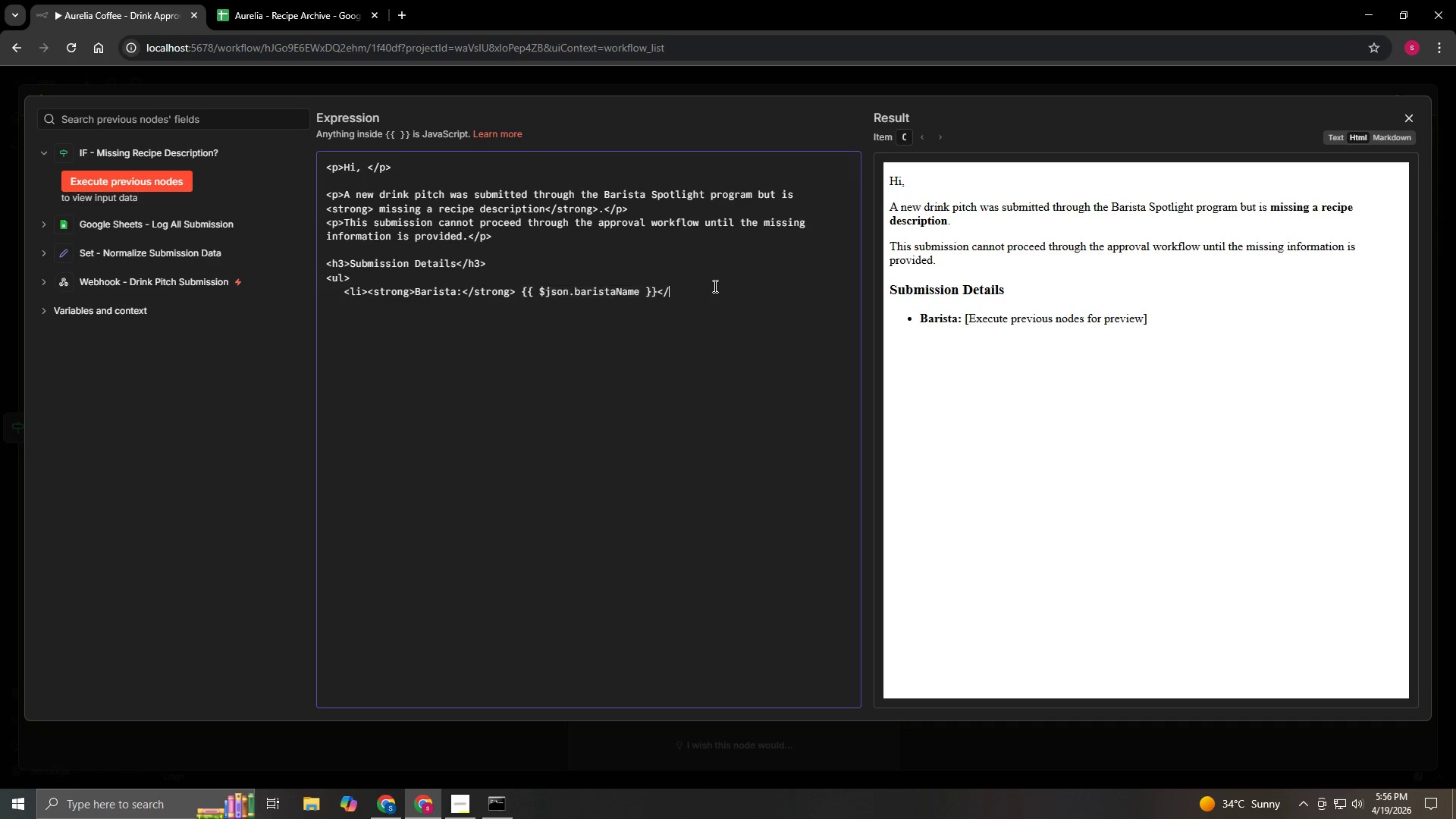 
key(Backspace)
 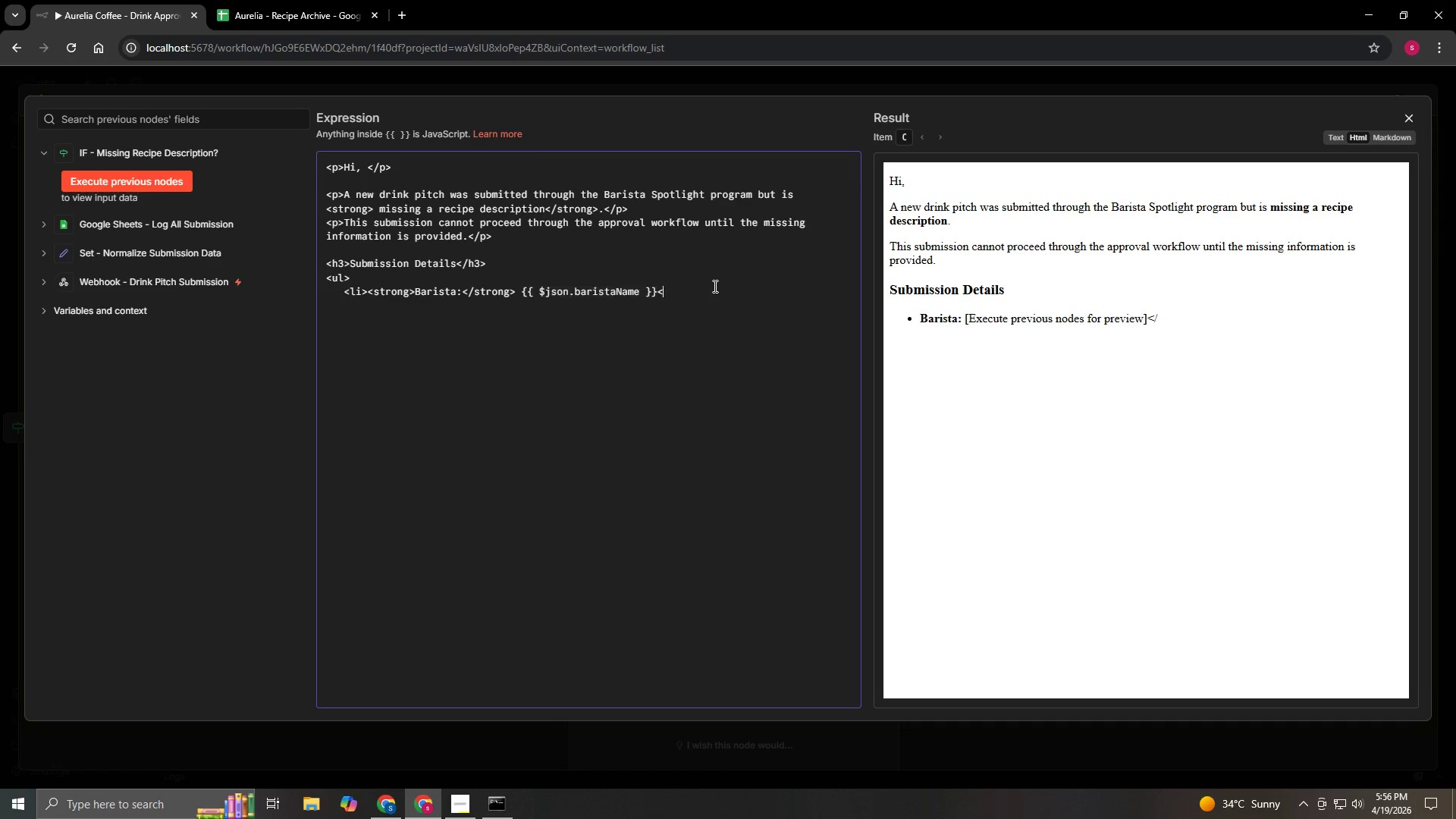 
key(Backspace)
 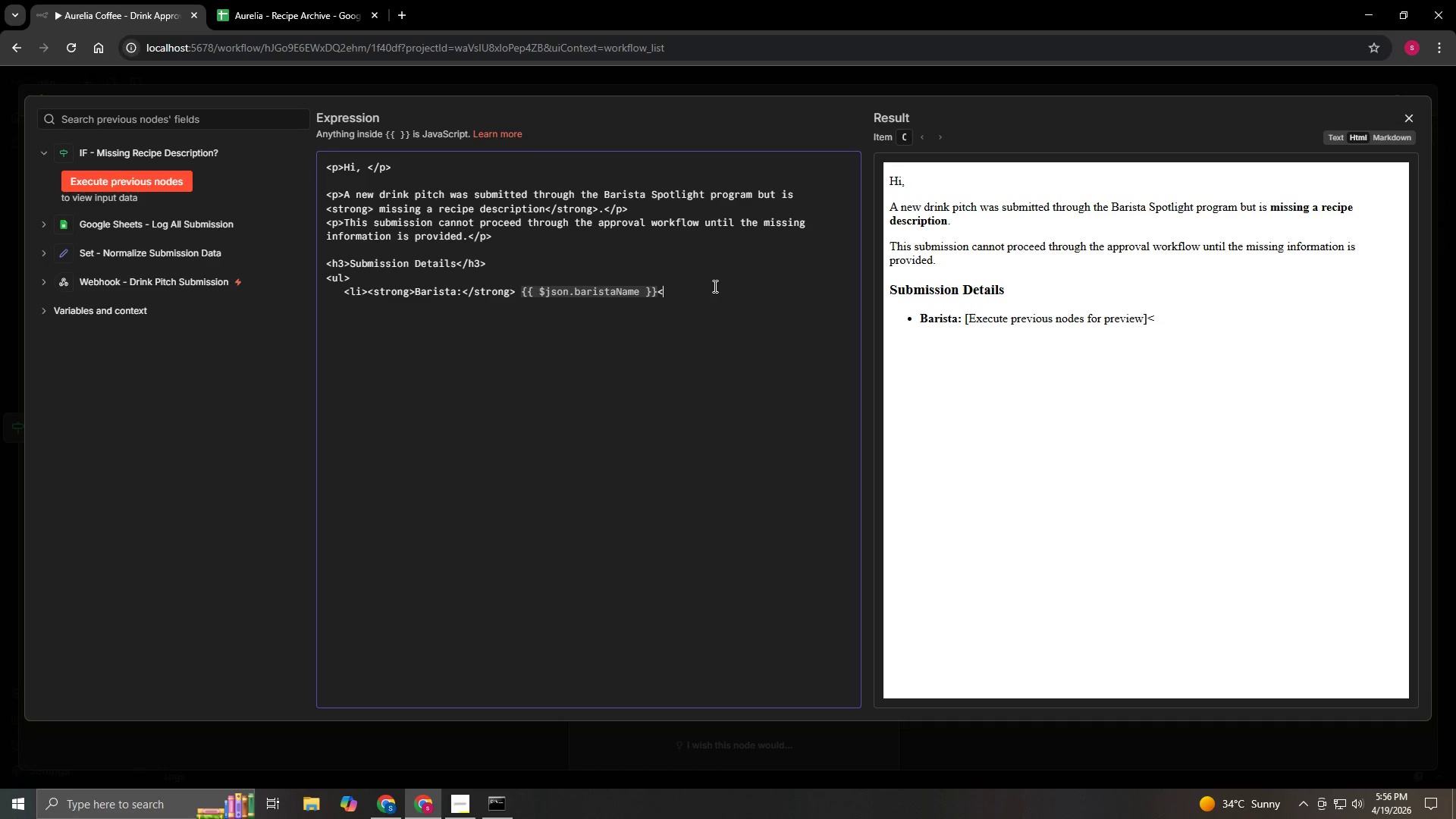 
key(Backspace)
 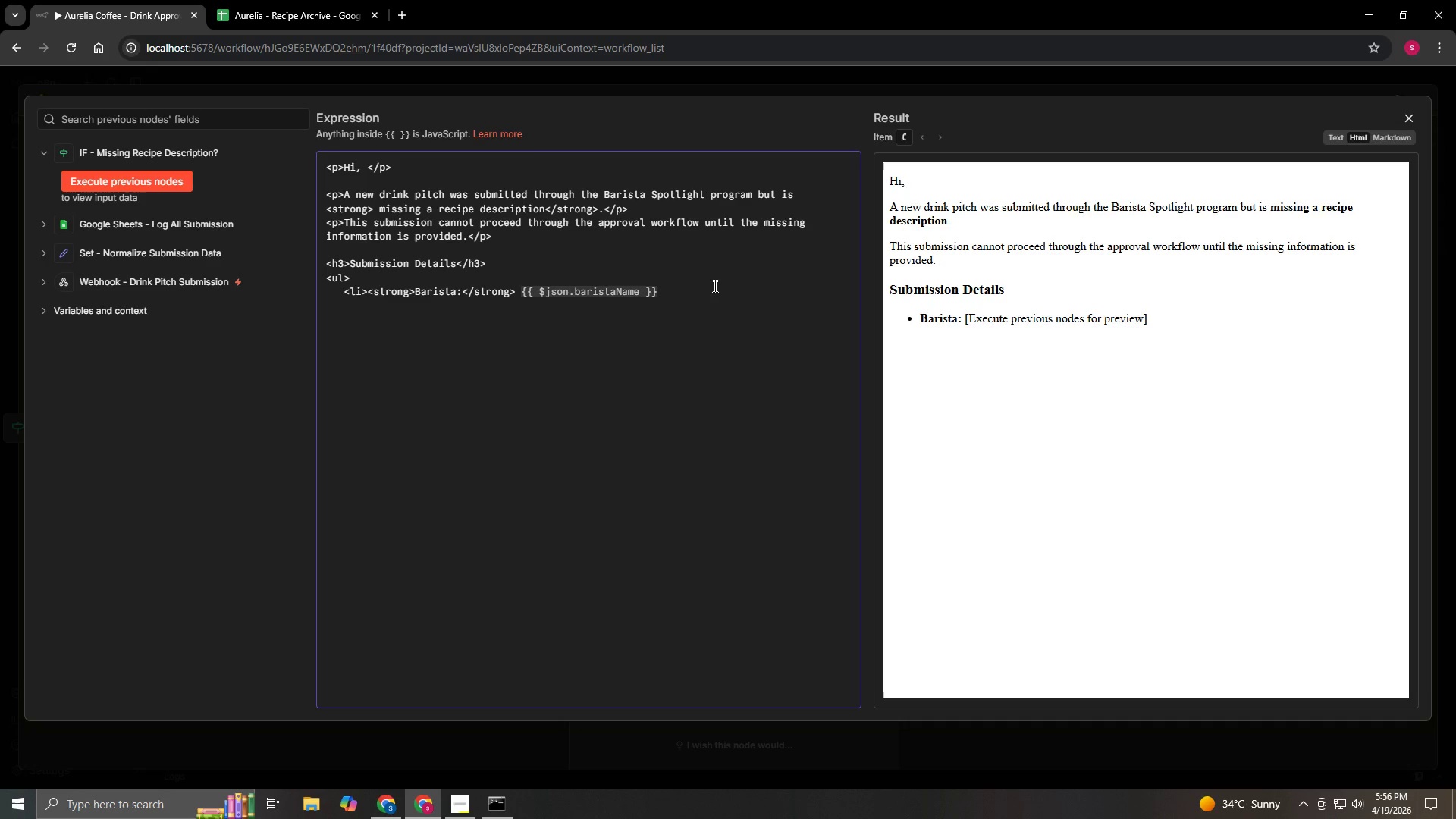 
key(Enter)
 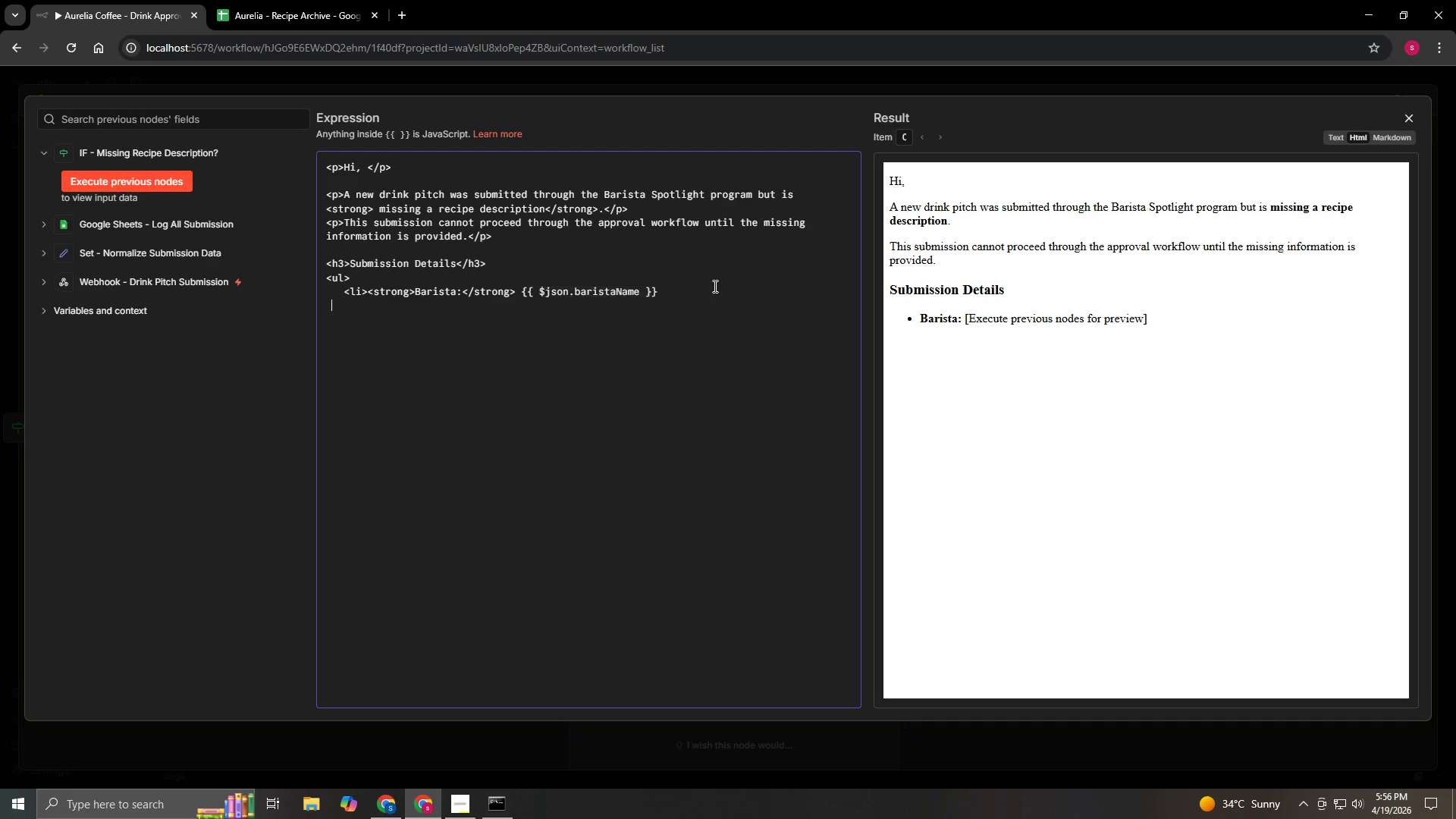 
type(   <li>)
 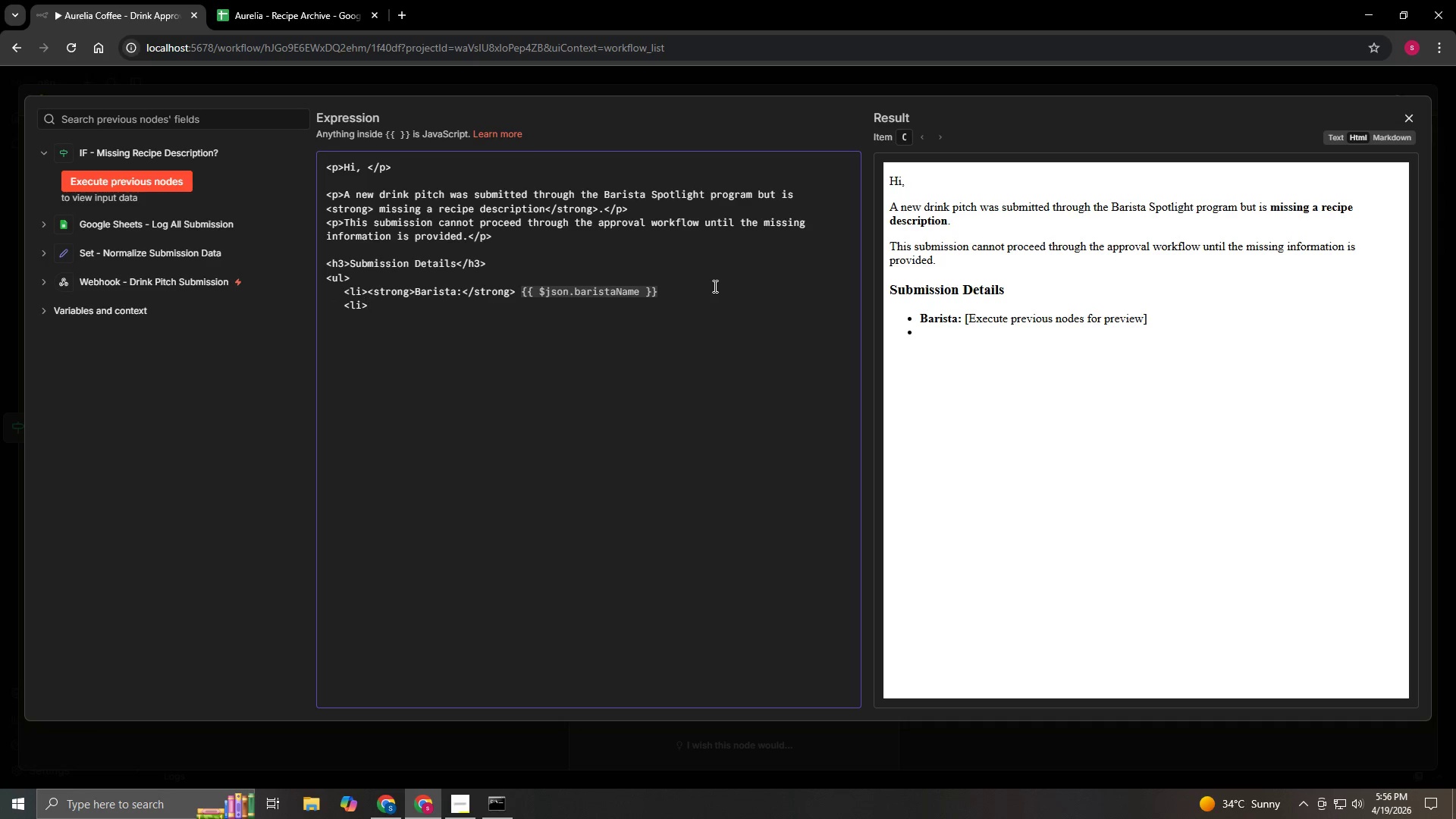 
type(<strong><)
key(Backspace)
type(Drink Name)
 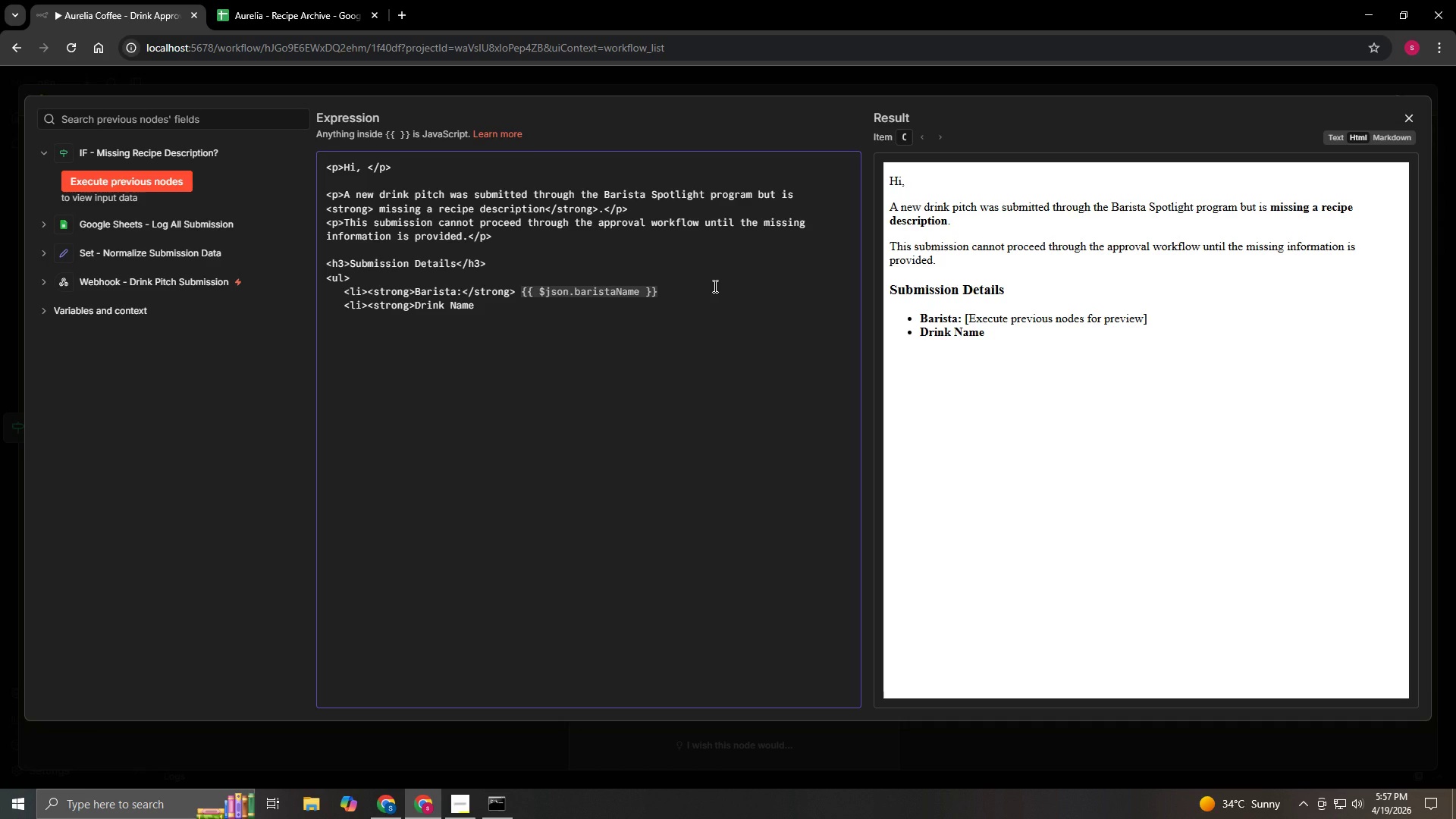 
 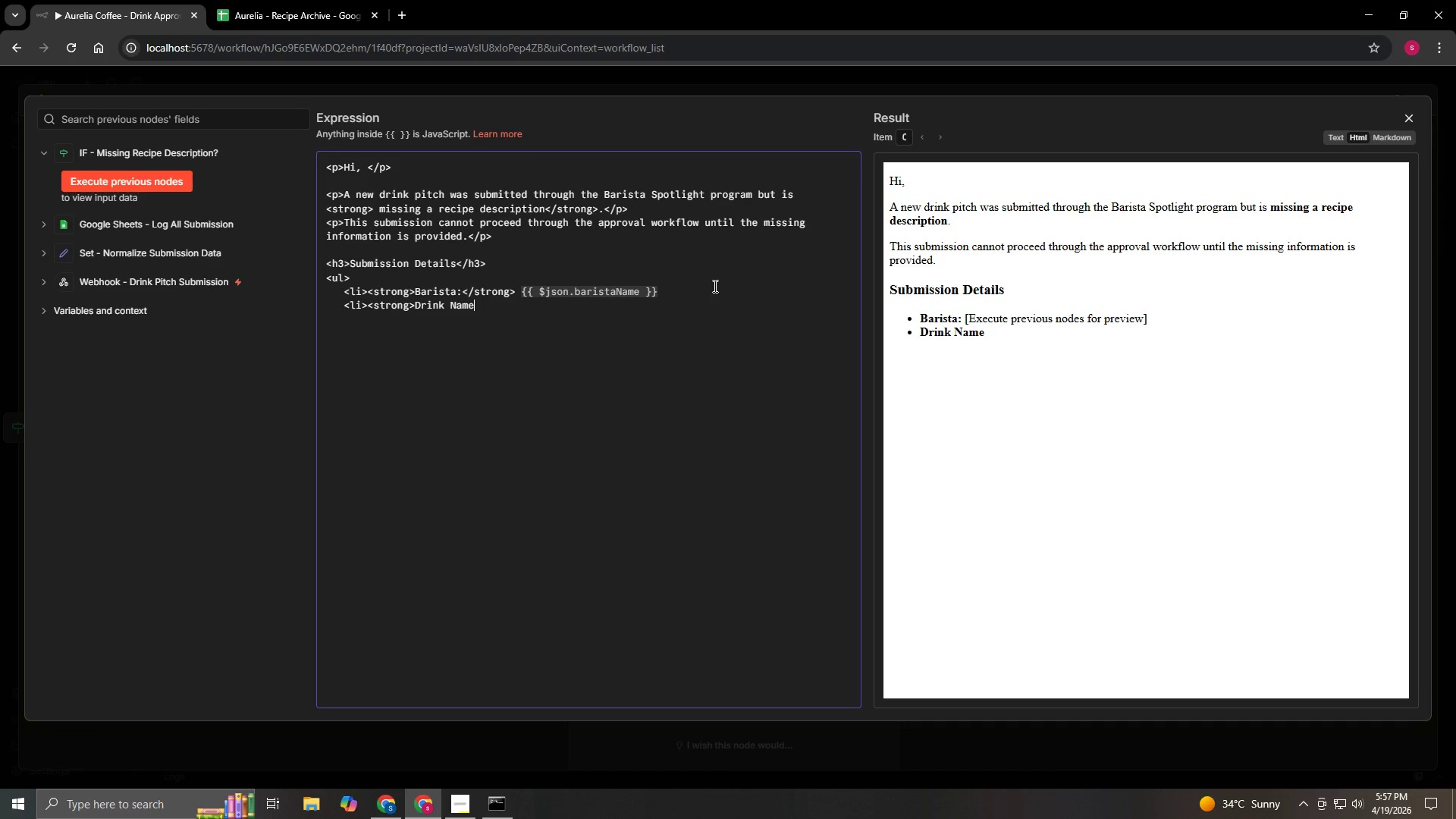 
hold_key(key=ShiftLeft, duration=0.83)
 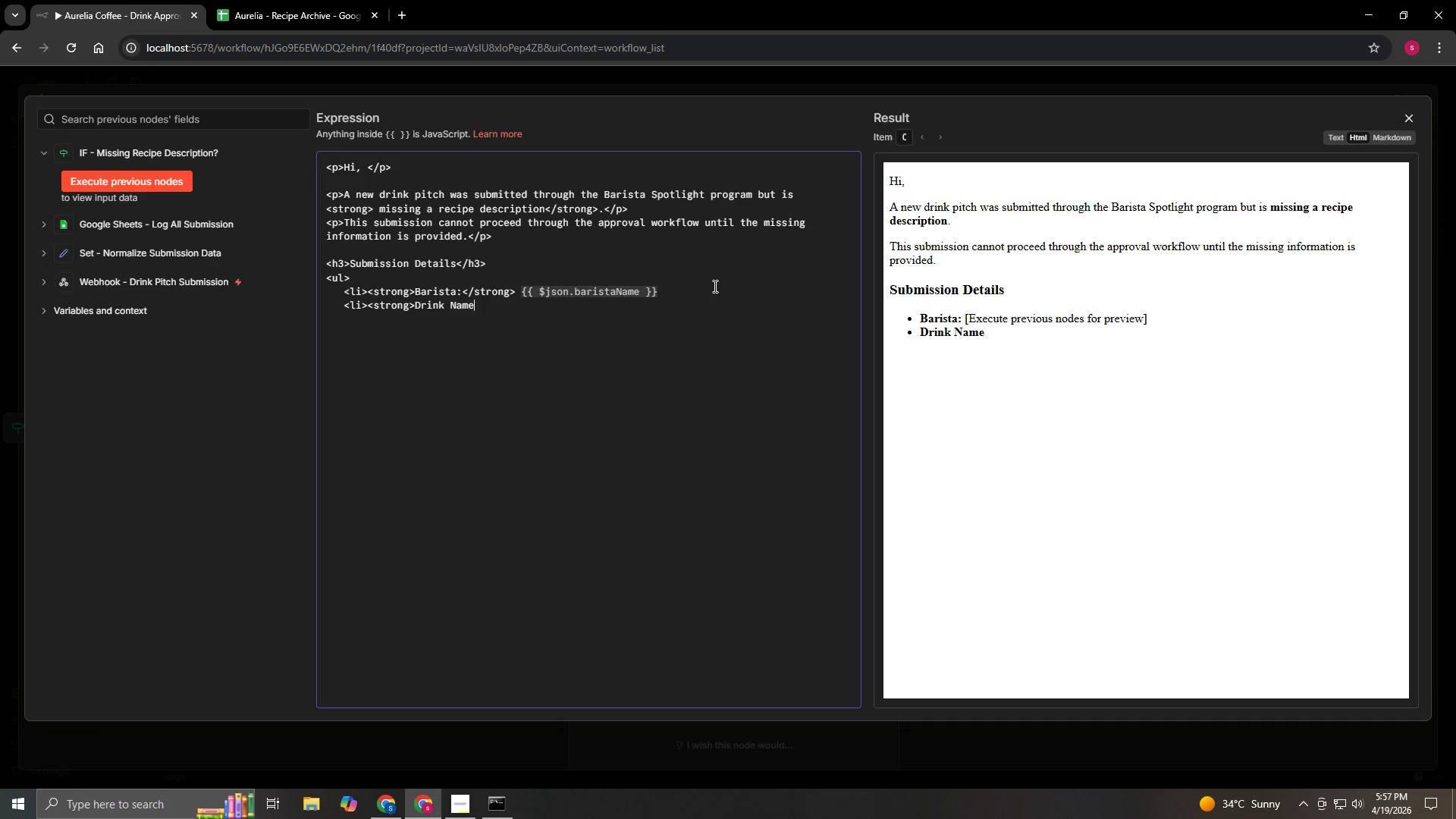 
key(Shift+Semicolon)
 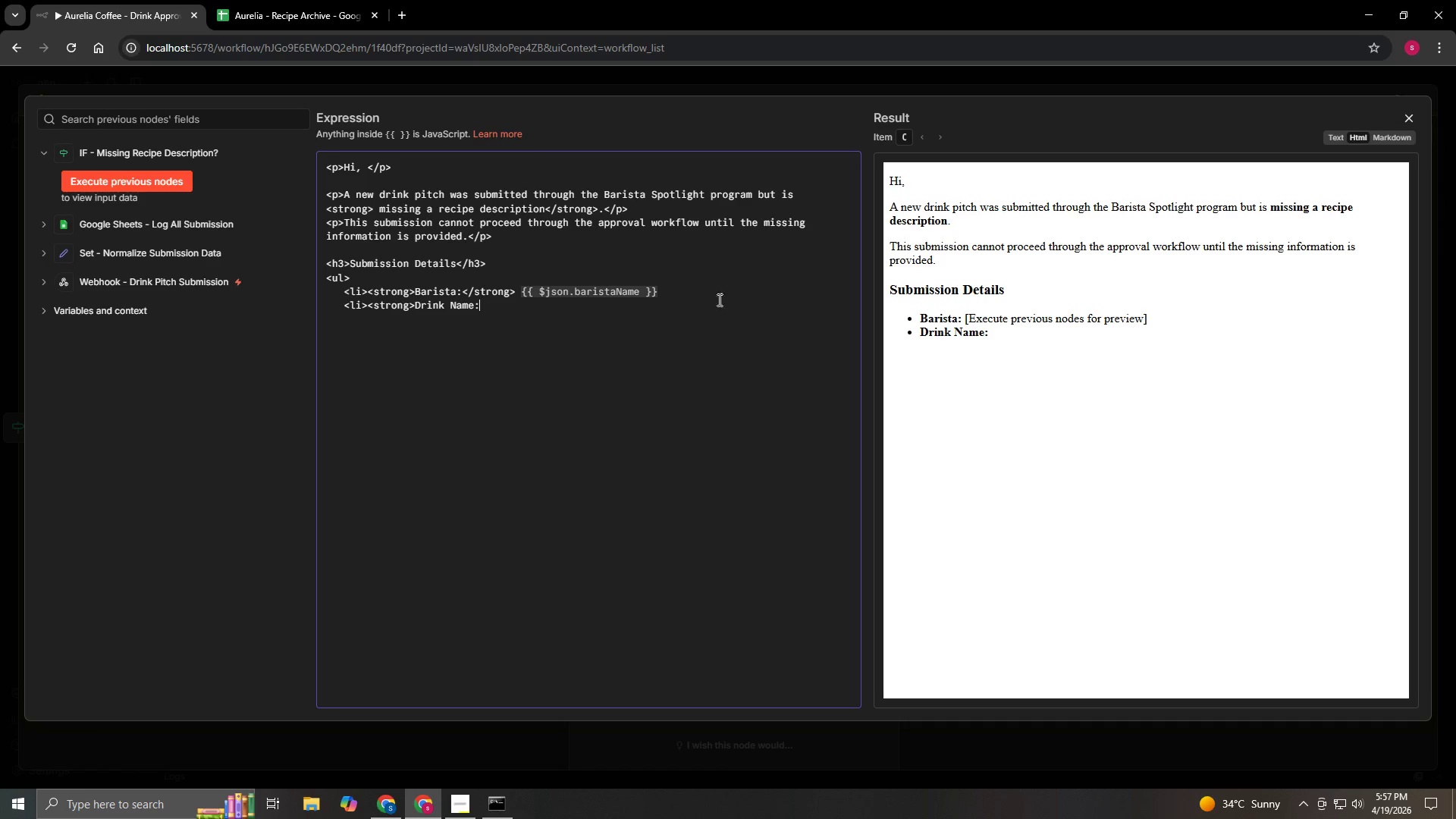 
left_click([654, 293])
 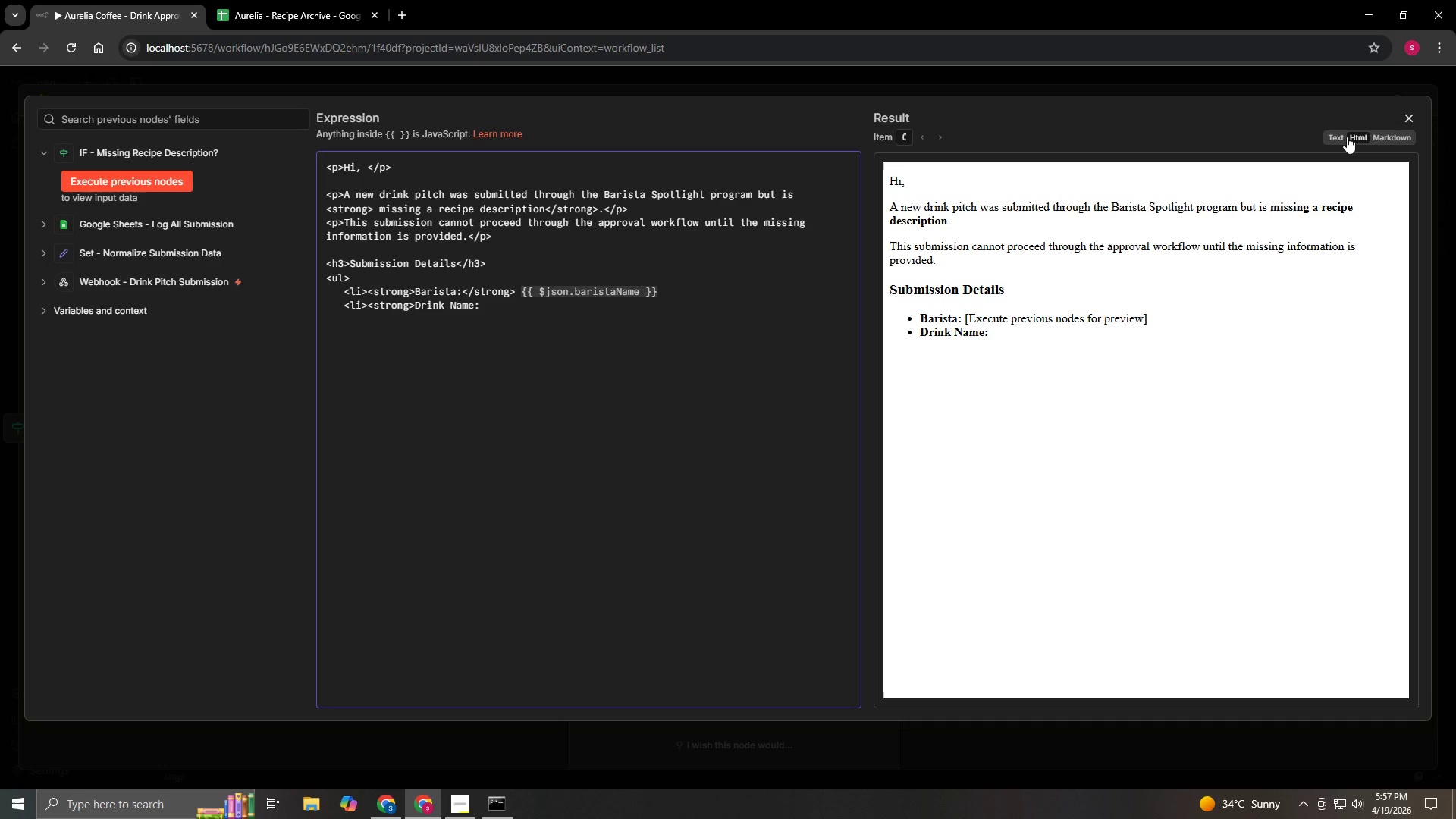 
left_click([1347, 136])
 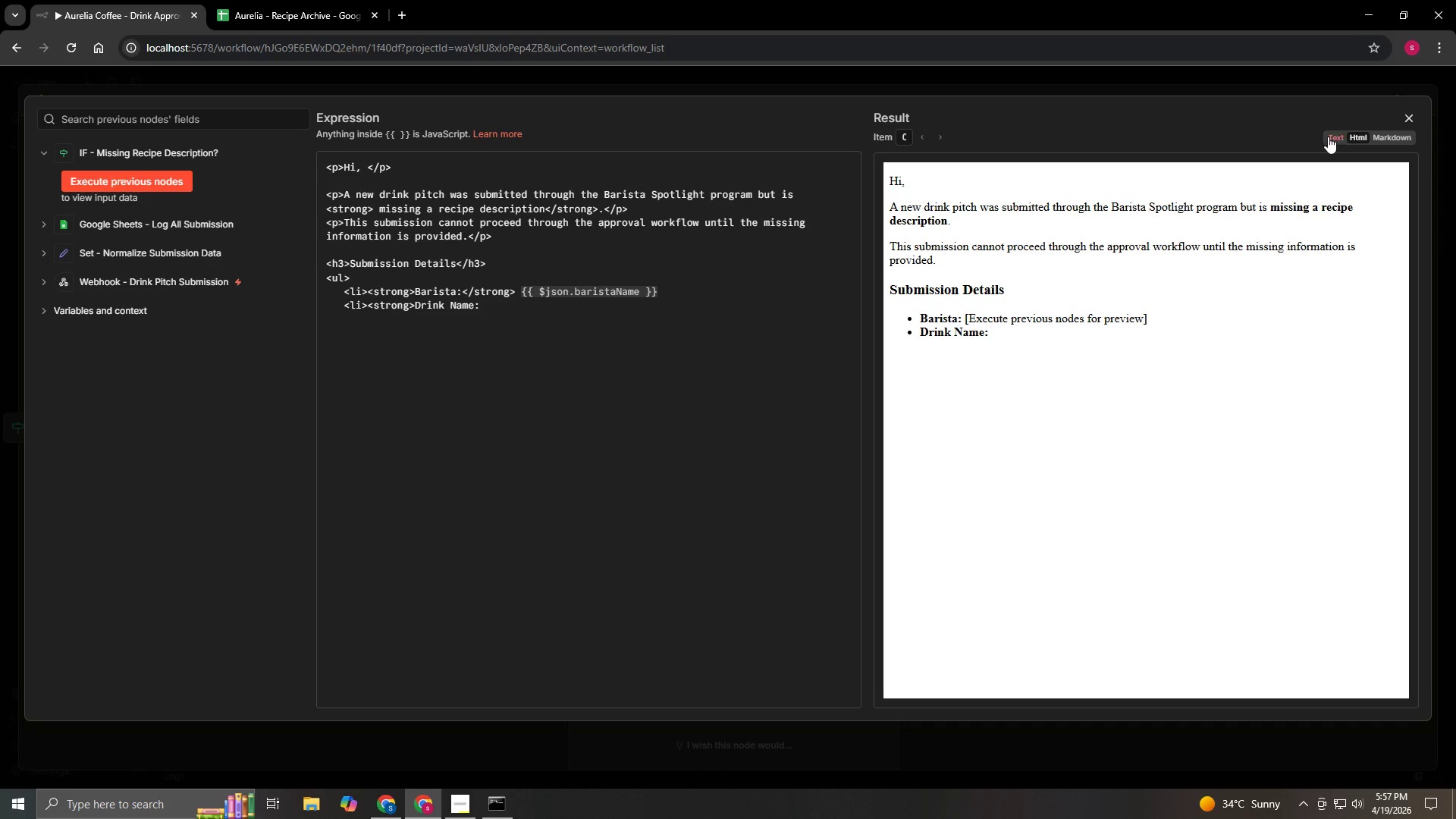 
left_click([1332, 136])
 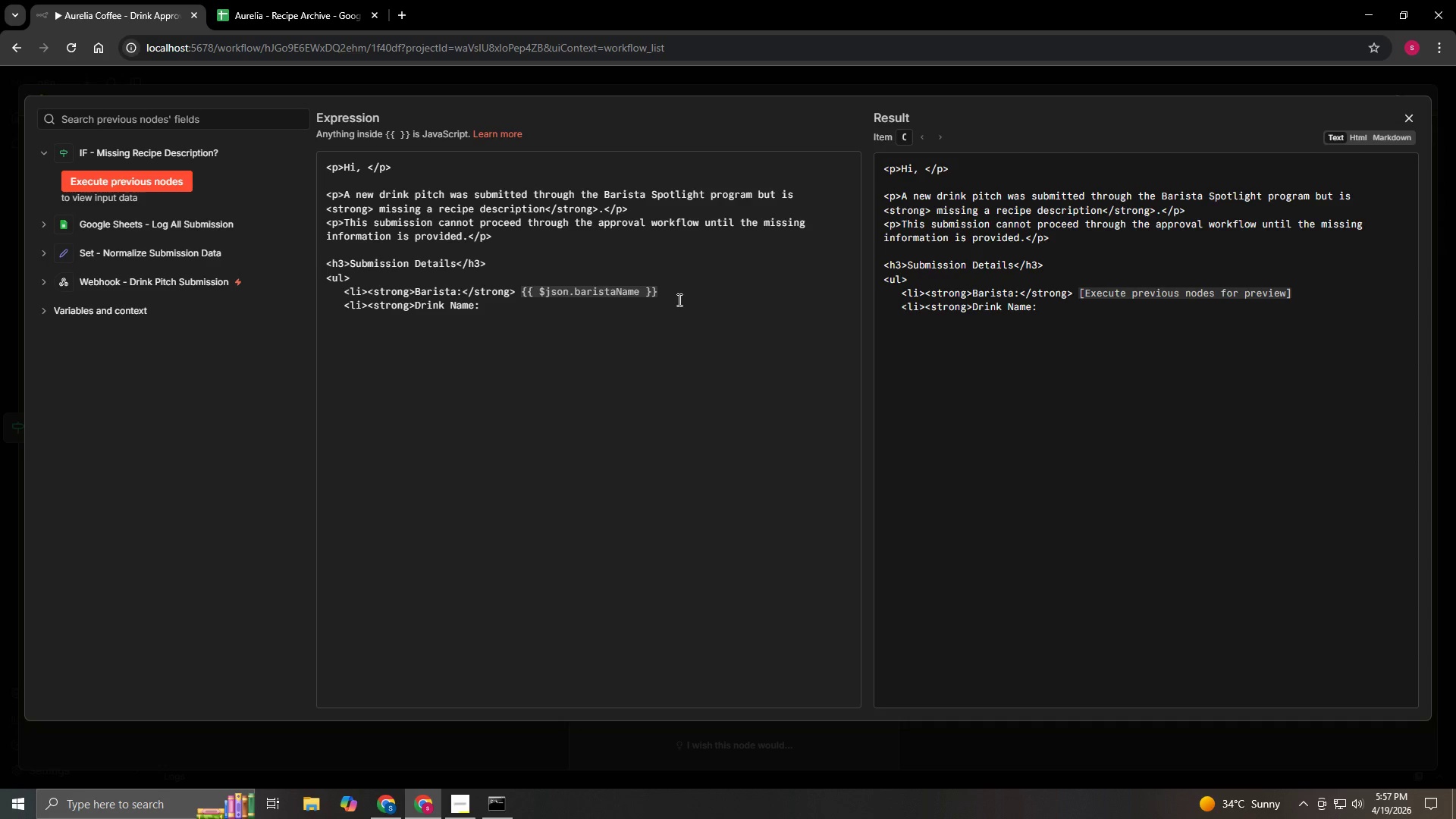 
left_click([679, 297])
 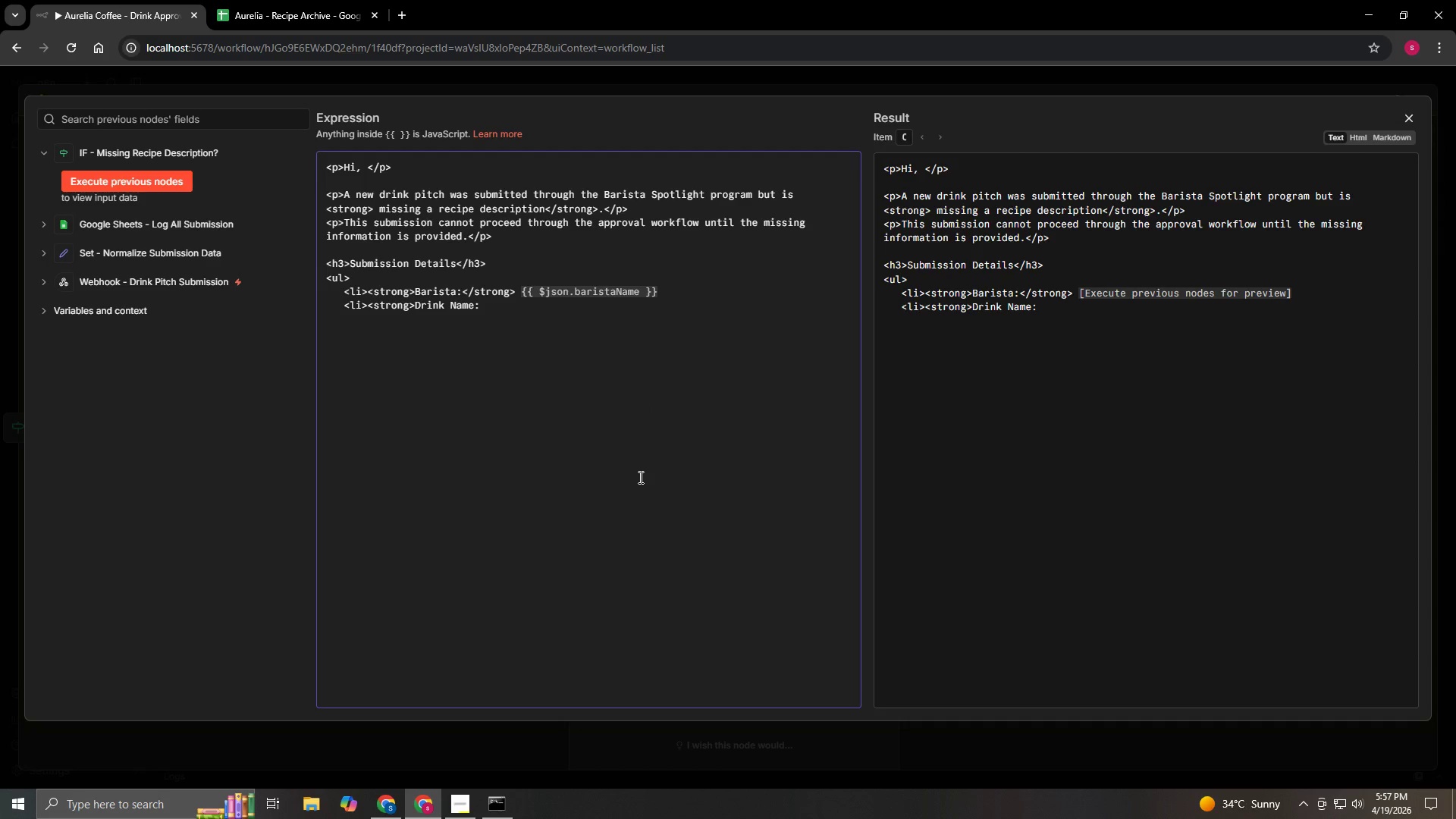 
type(<li>)
 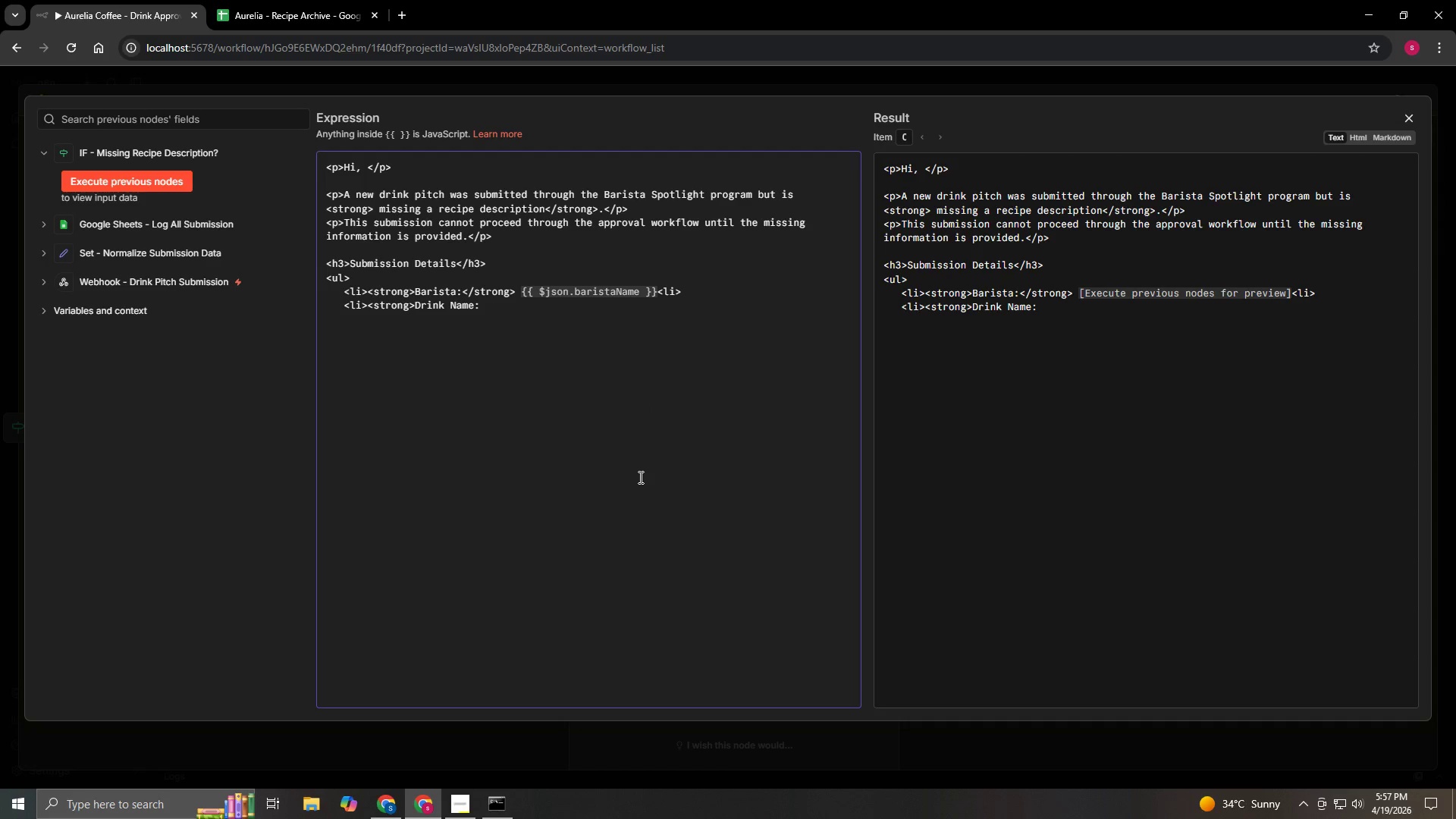 
key(ArrowLeft)
 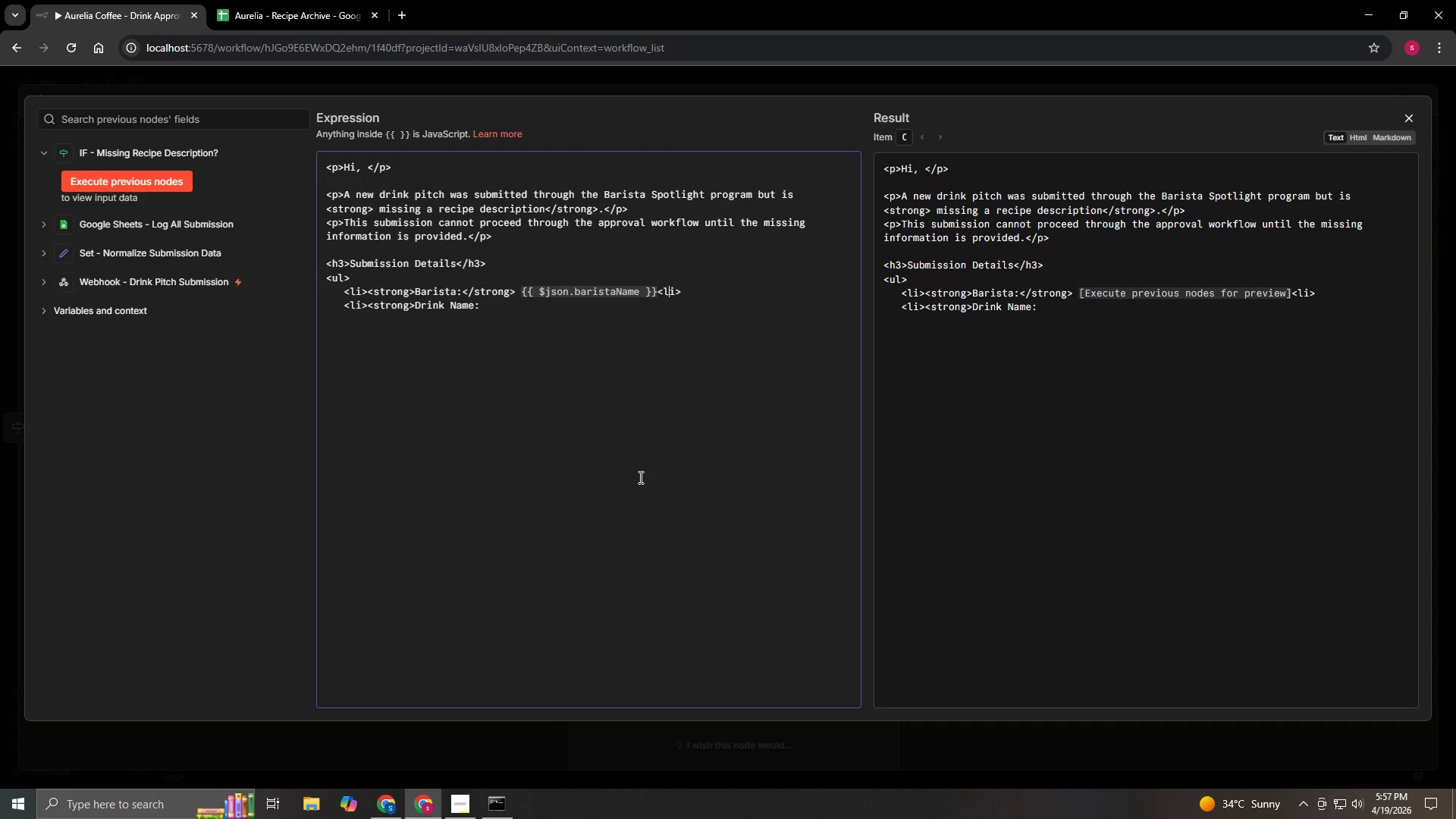 
key(ArrowLeft)
 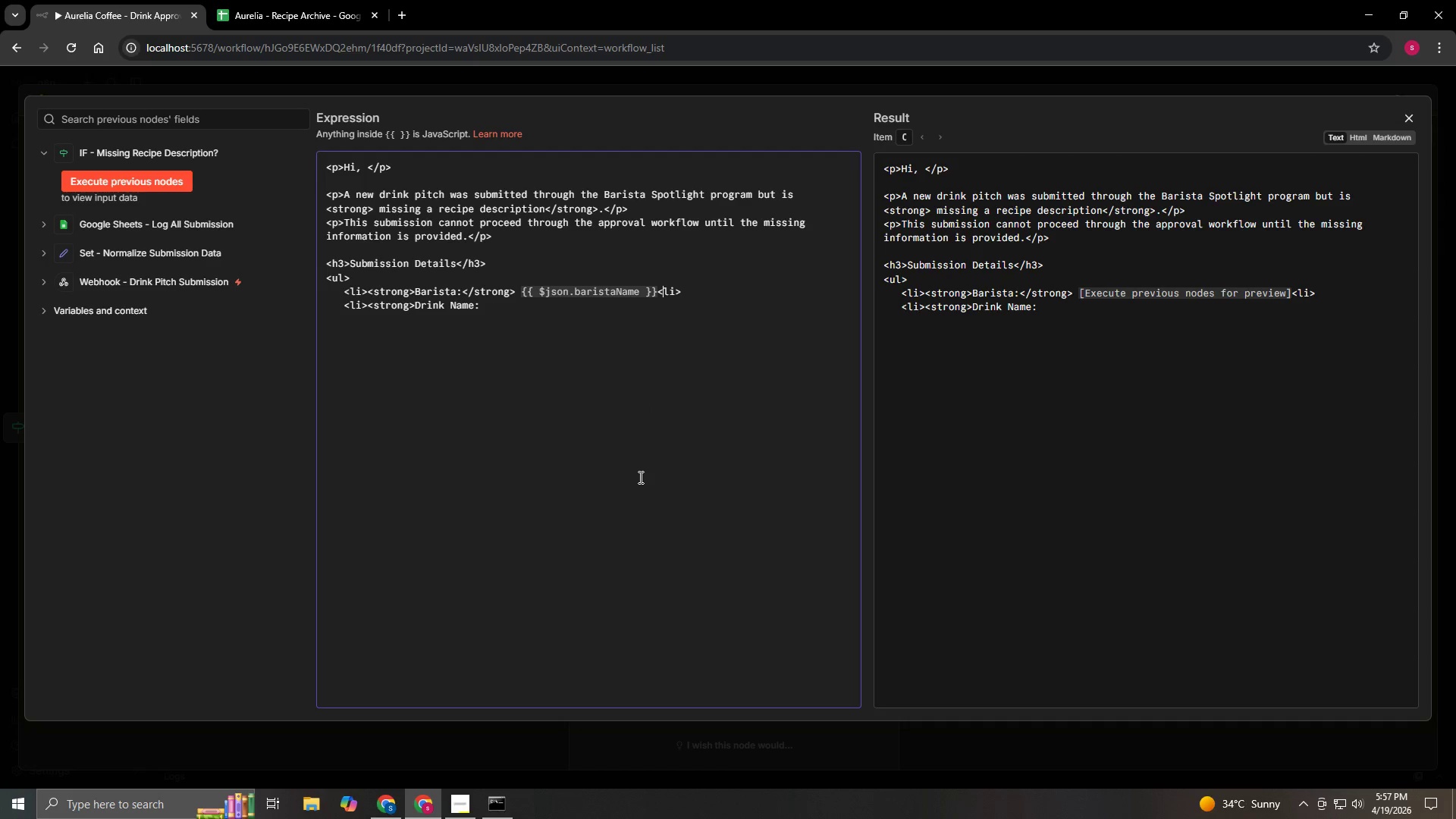 
key(ArrowLeft)
 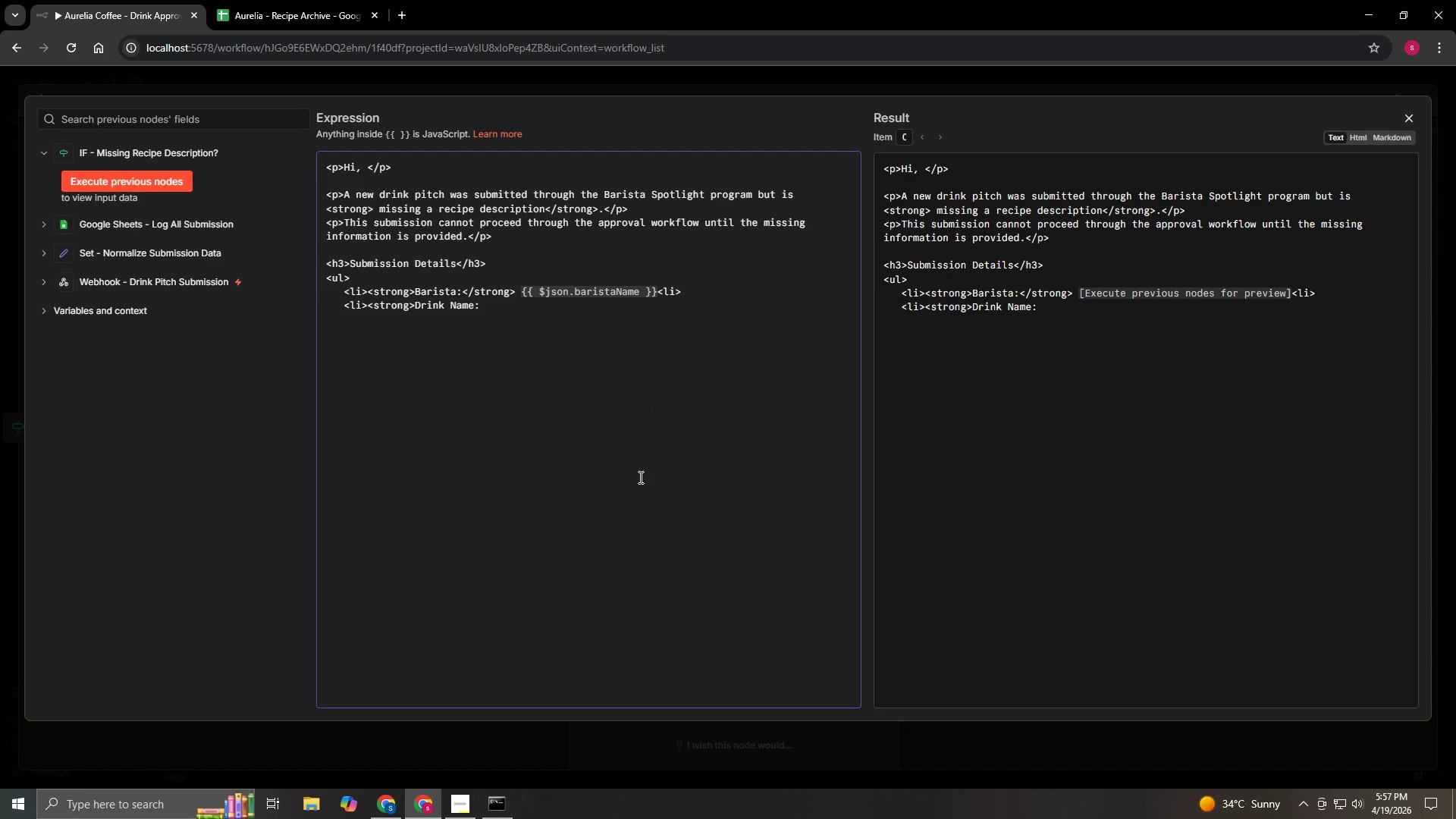 
key(Slash)
 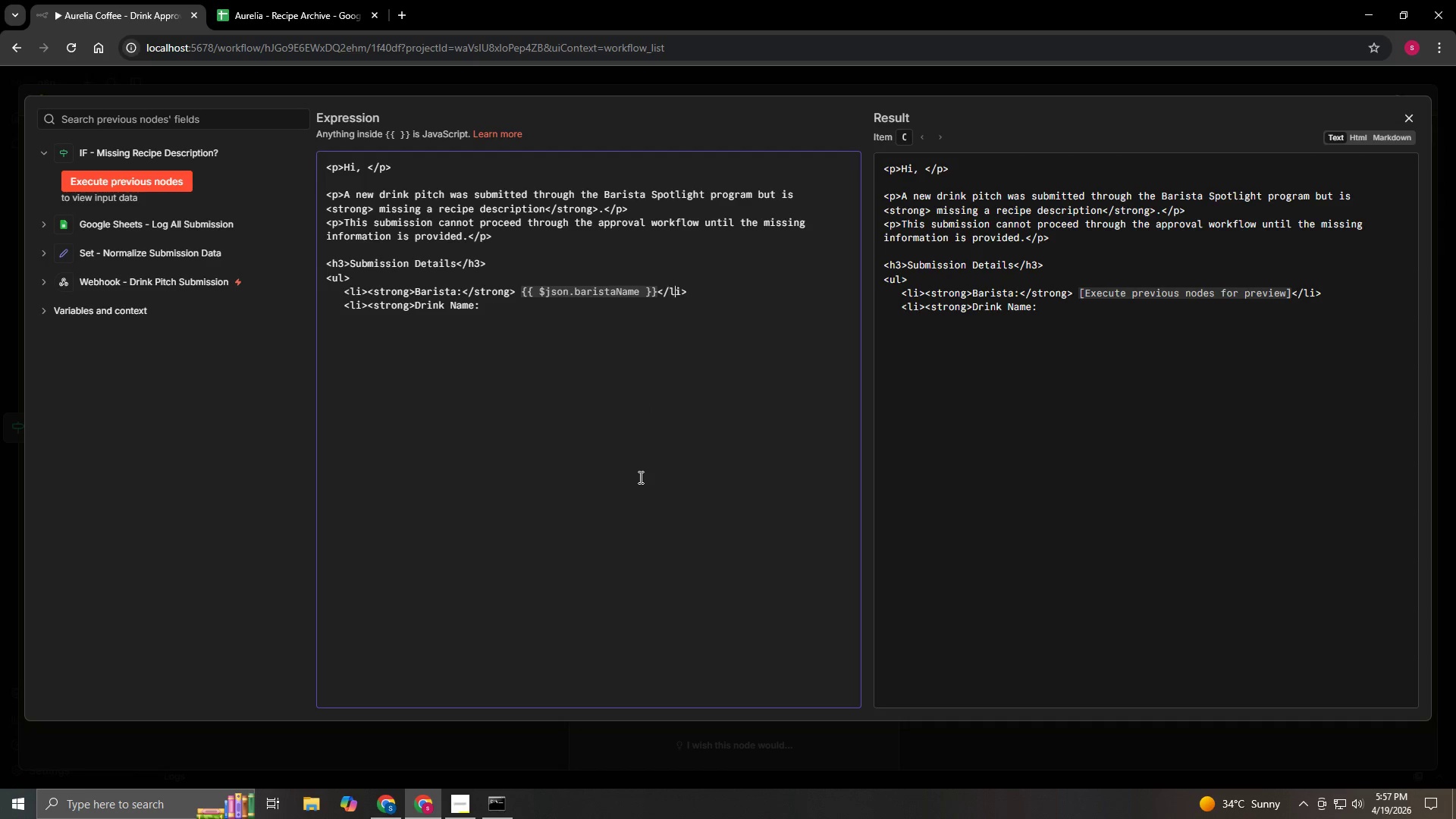 
key(ArrowRight)
 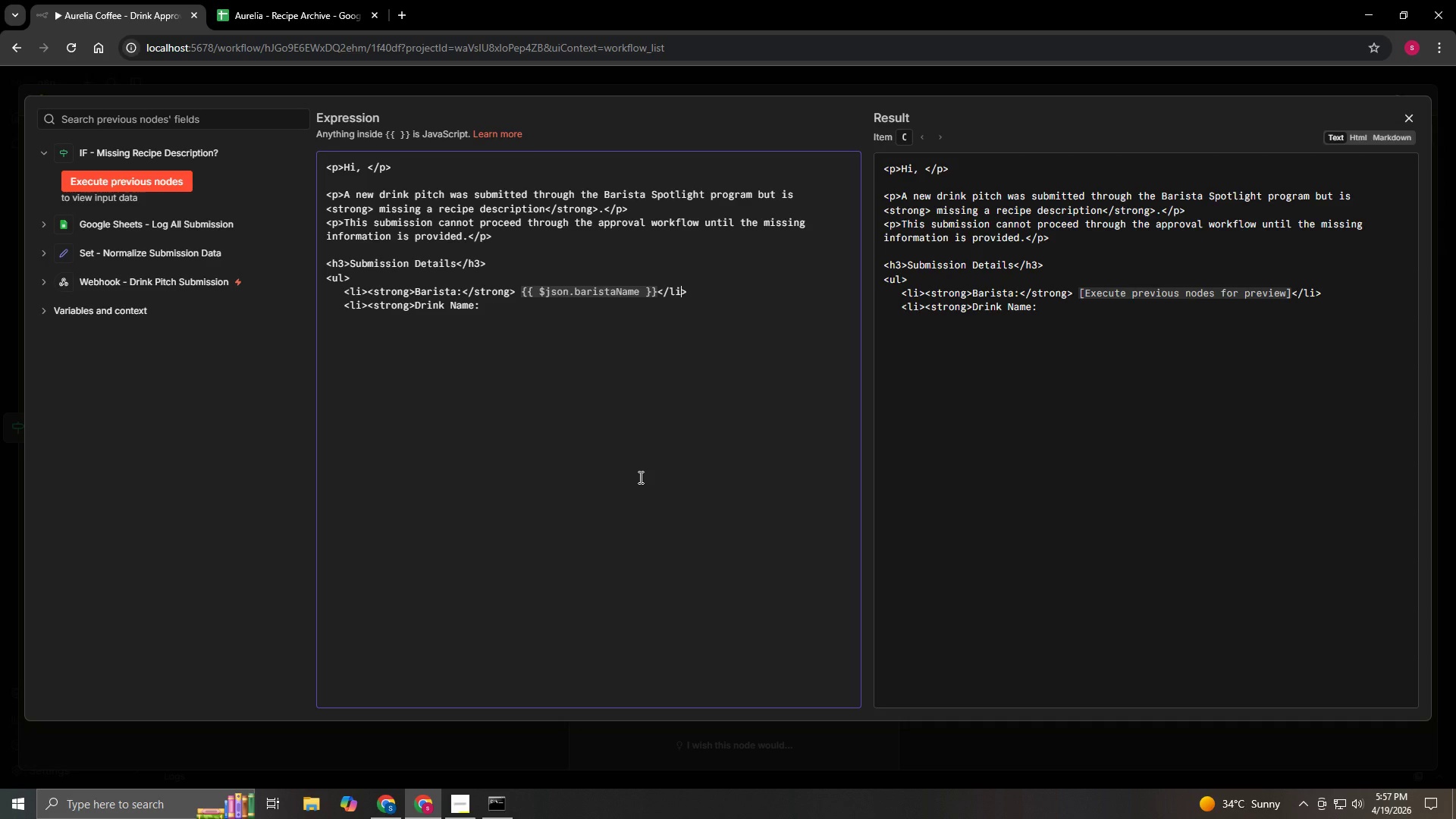 
key(ArrowRight)
 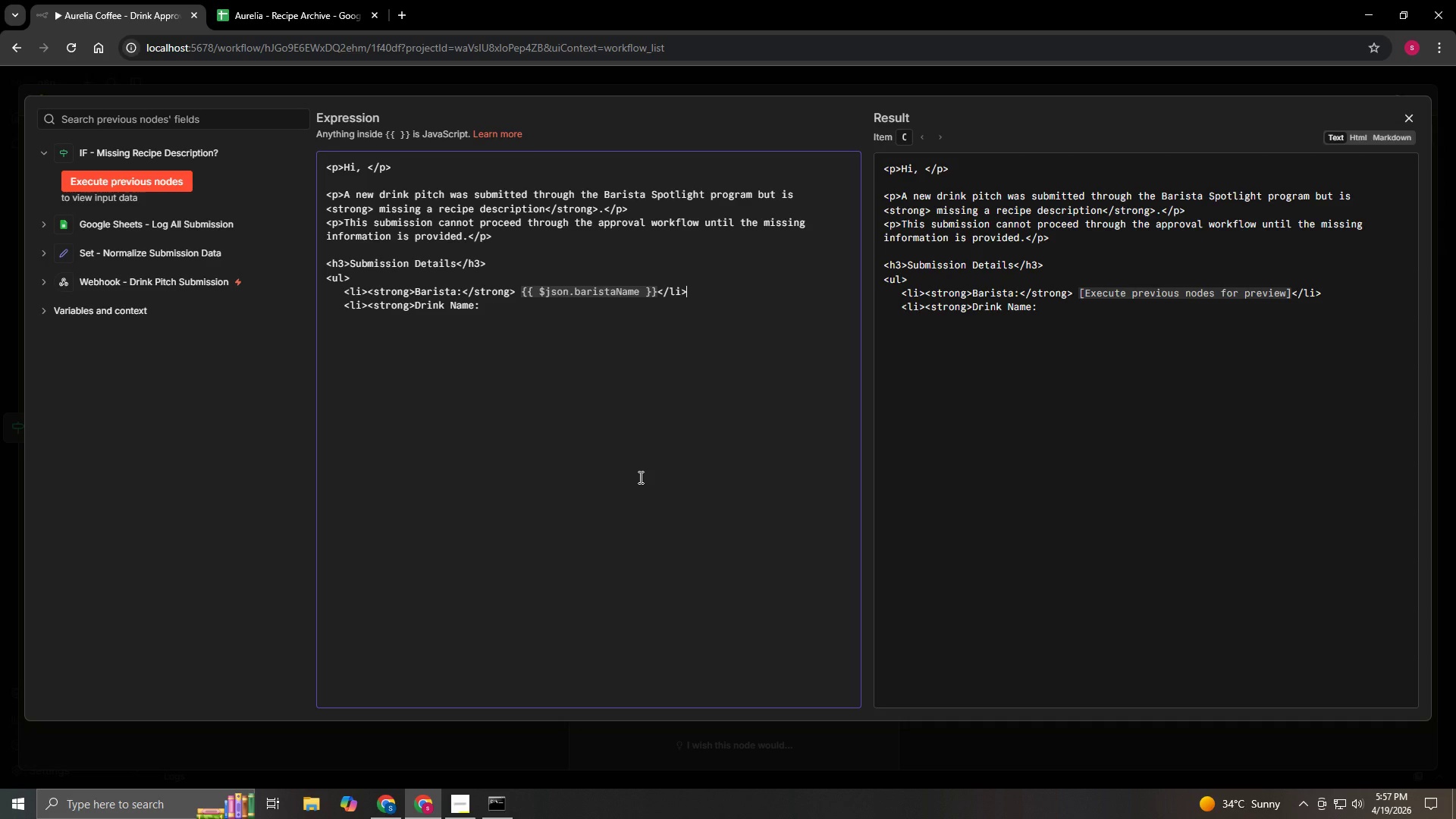 
key(ArrowRight)
 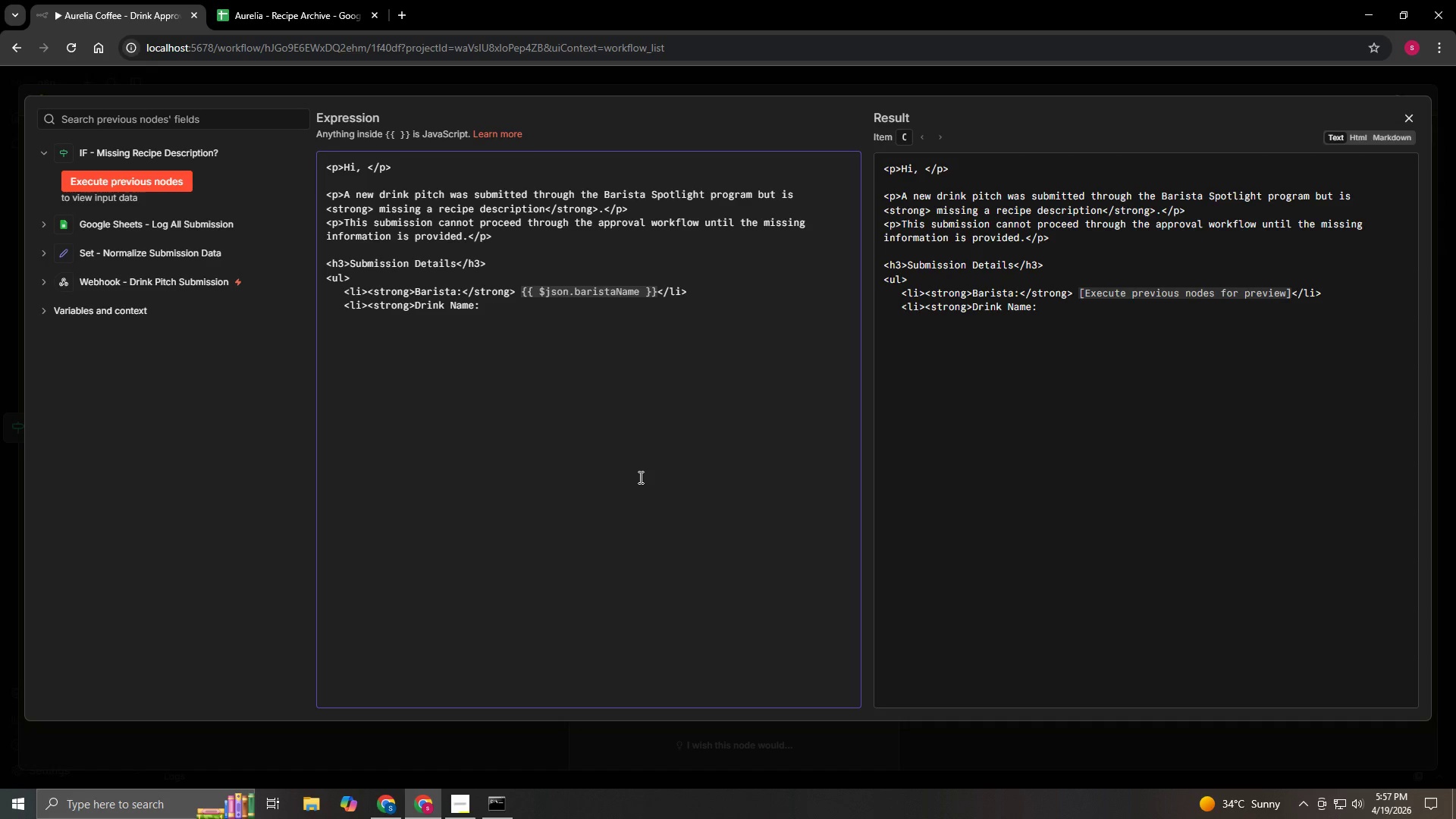 
key(ArrowDown)
 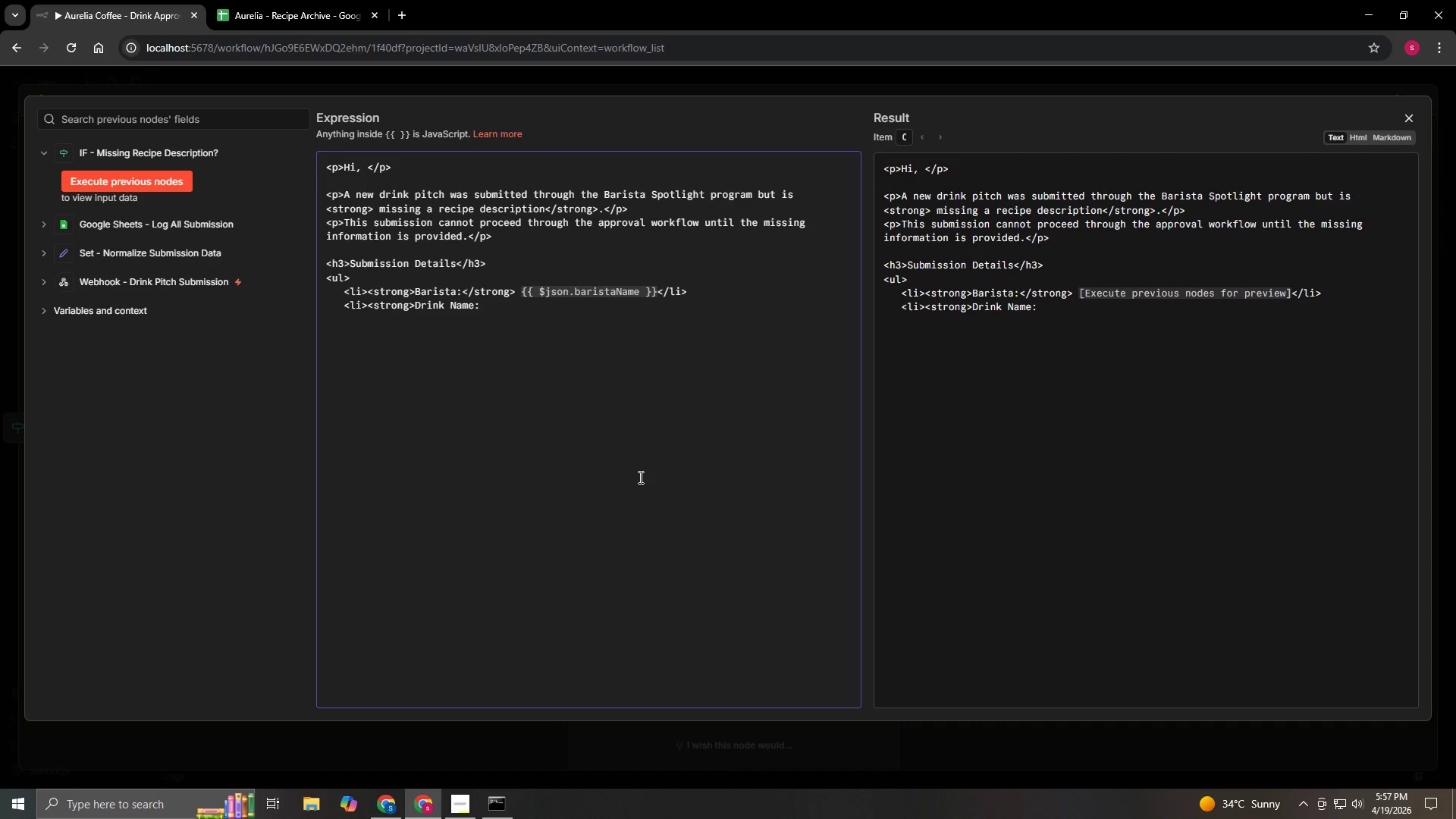 
type(</strong> PP)
key(Backspace)
key(Backspace)
type({{)
 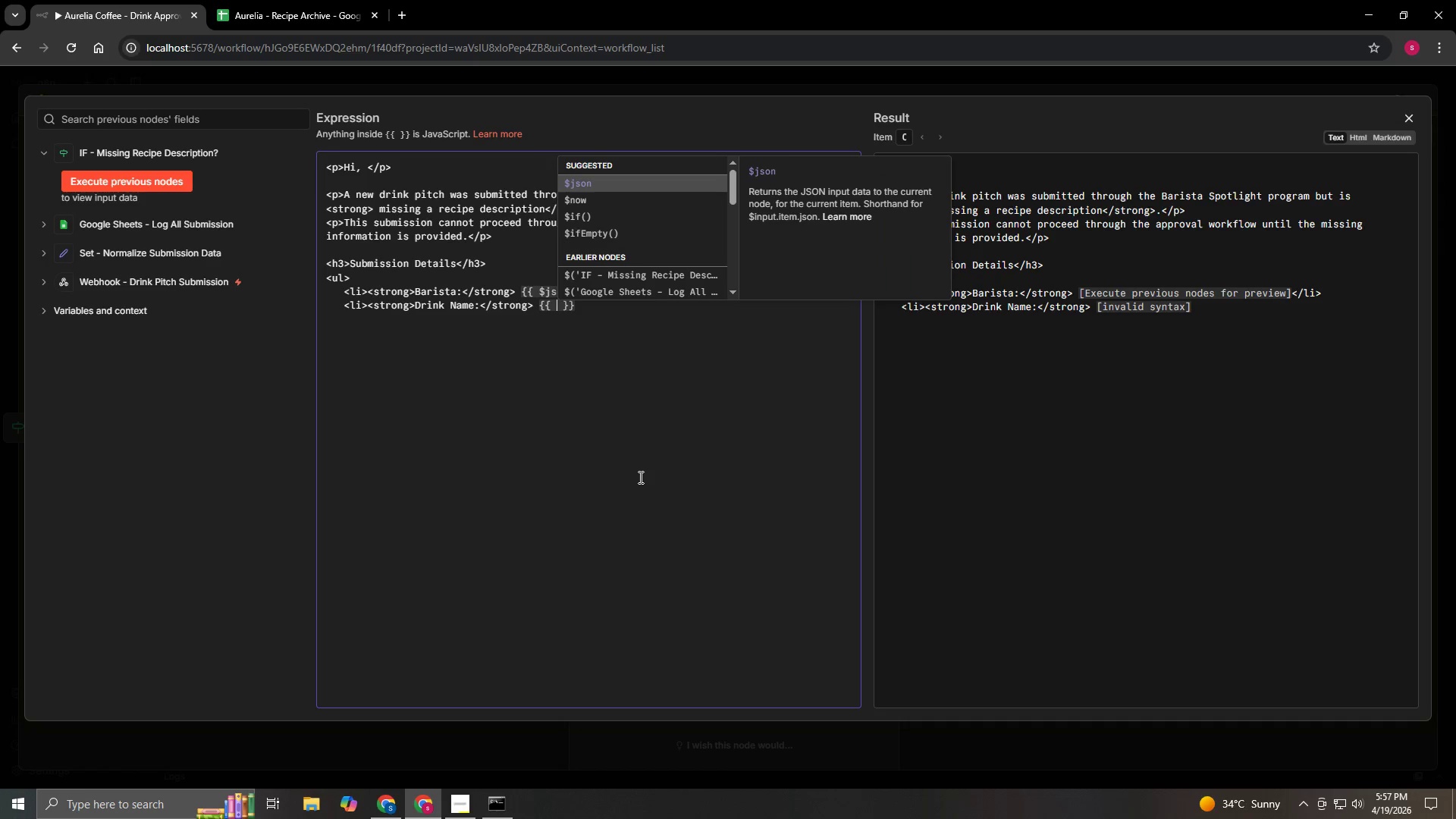 
wait(7.08)
 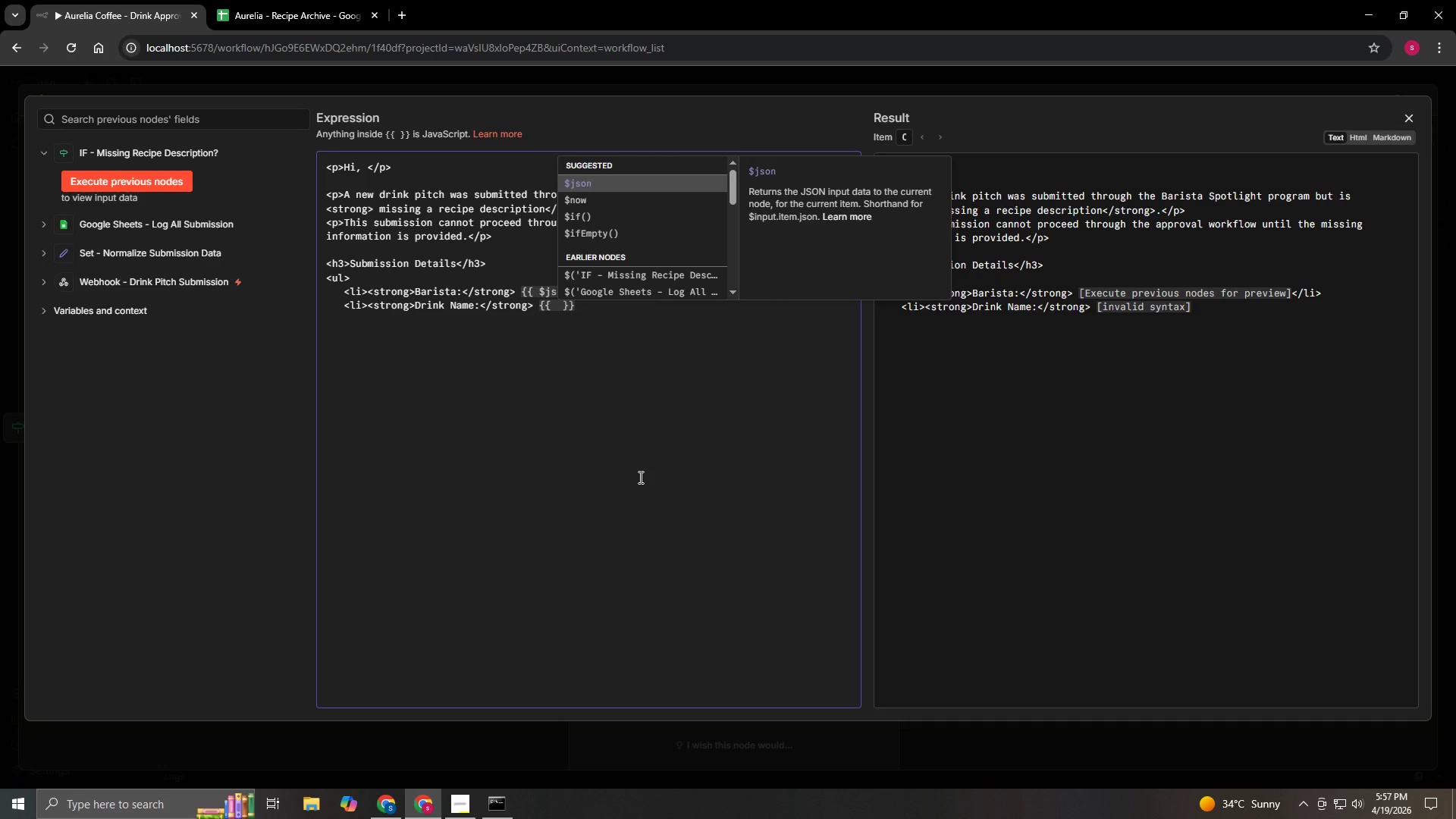 
type($json.nam)
key(Backspace)
key(Backspace)
key(Backspace)
type(drinkName)
 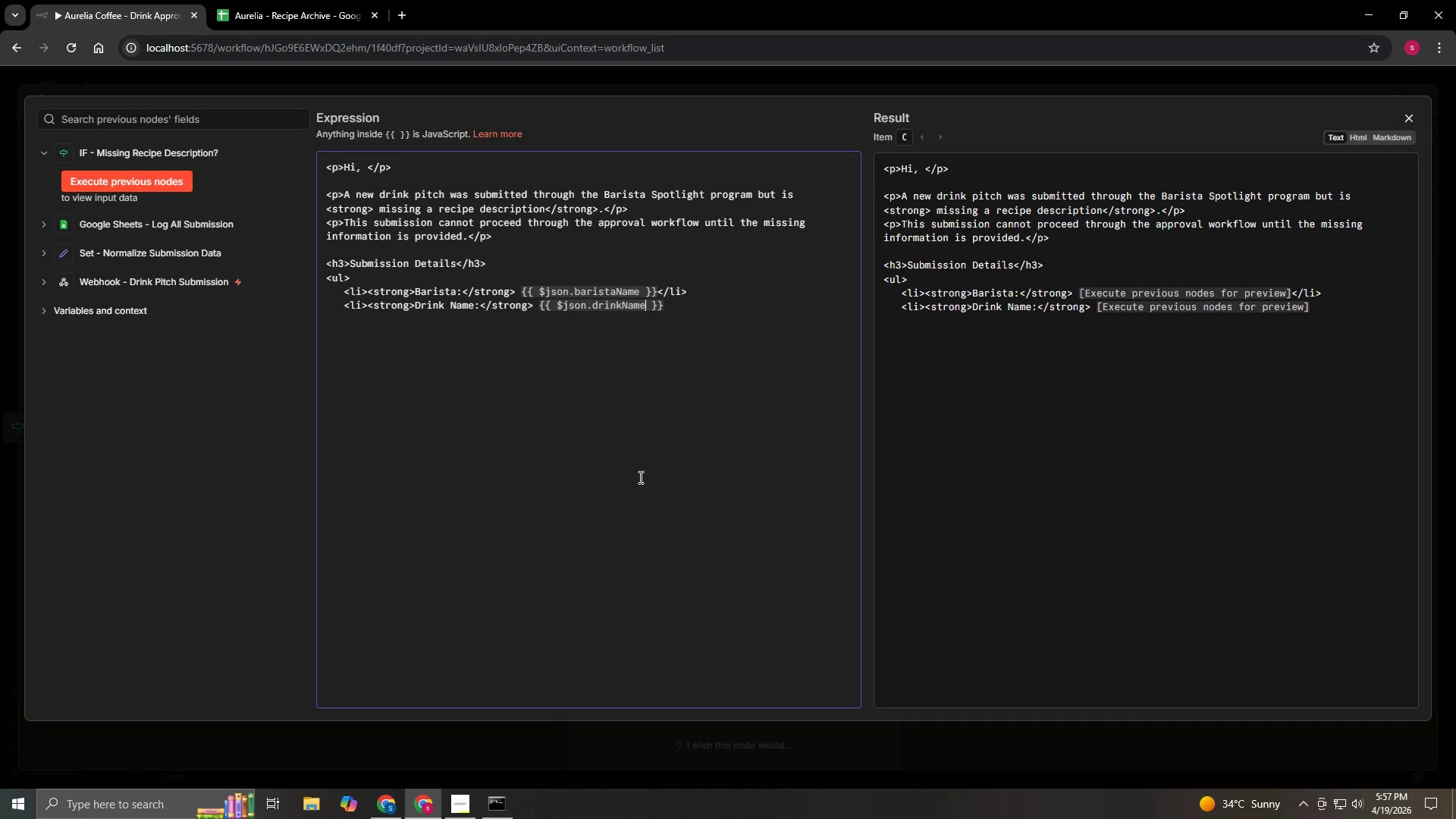 
wait(16.34)
 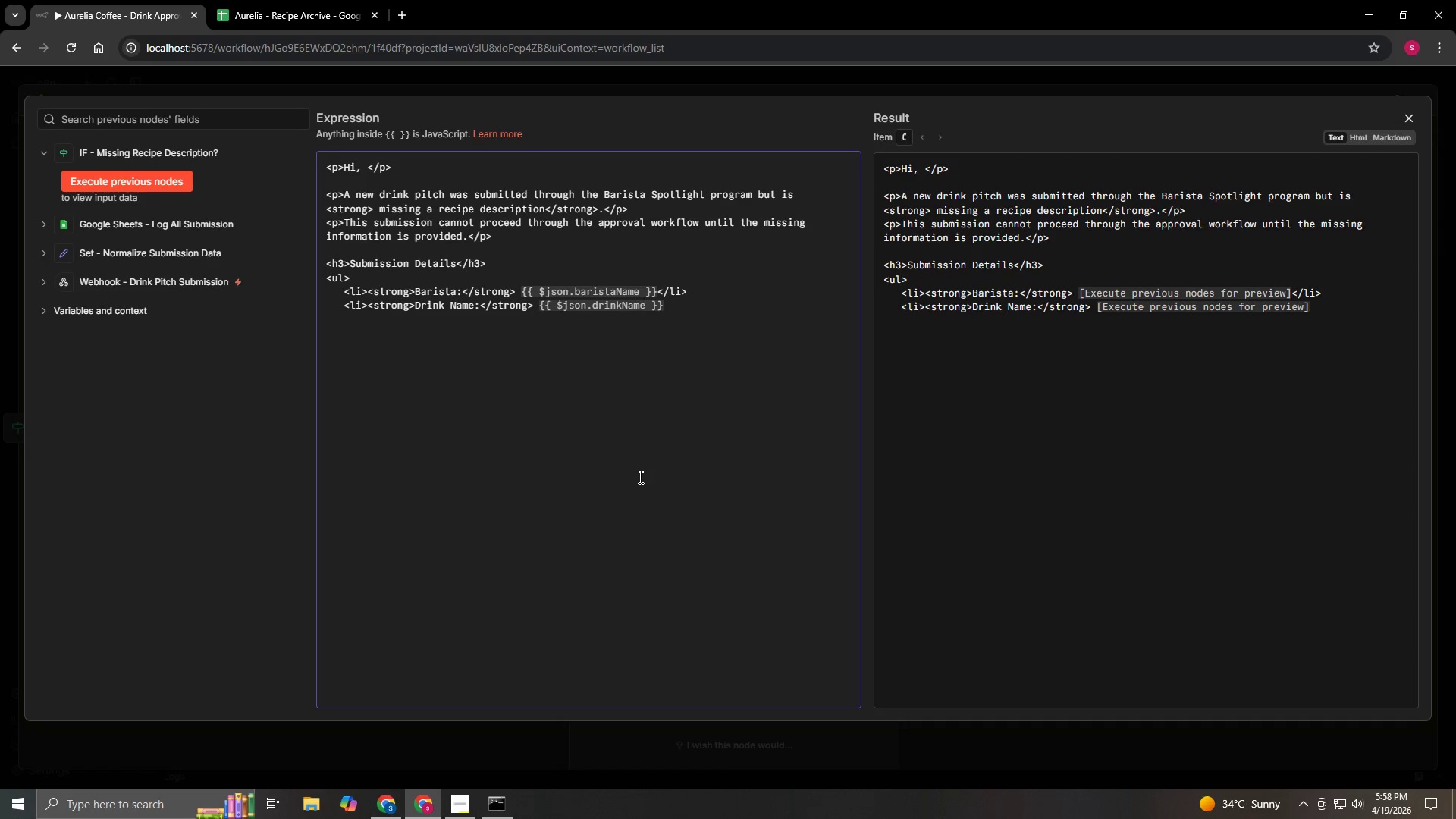 
key(ArrowRight)
 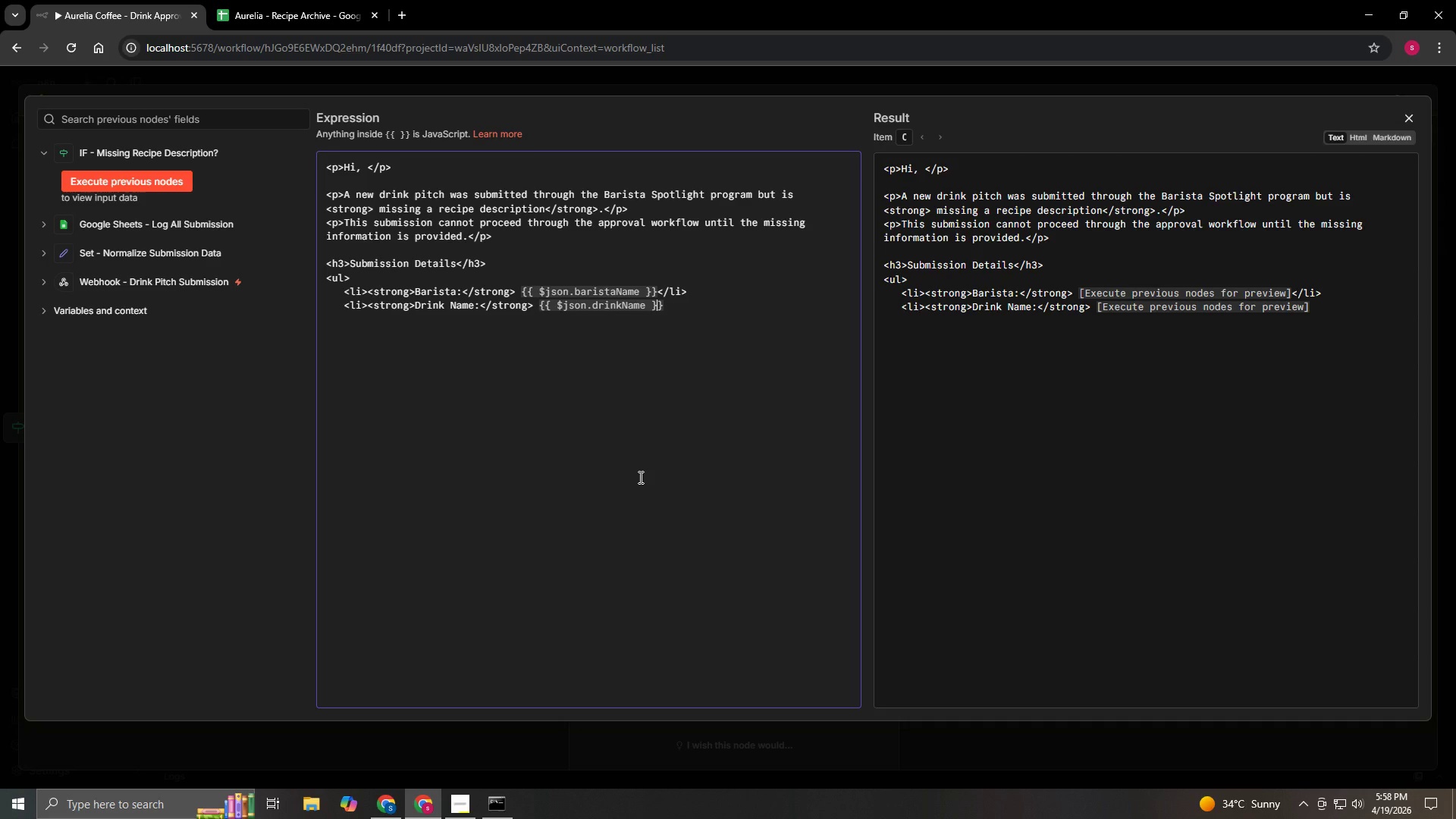 
key(ArrowRight)
 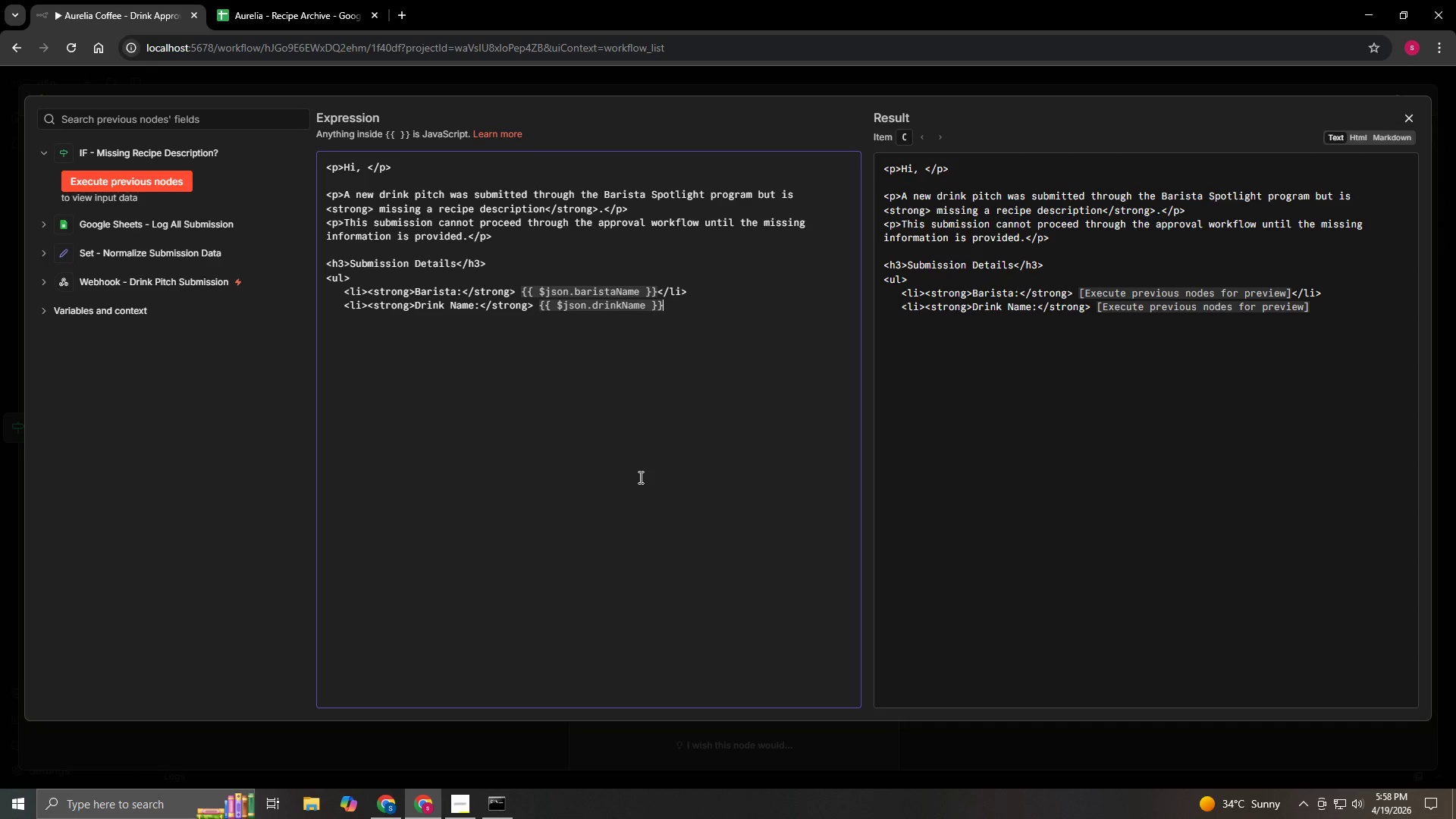 
key(ArrowRight)
 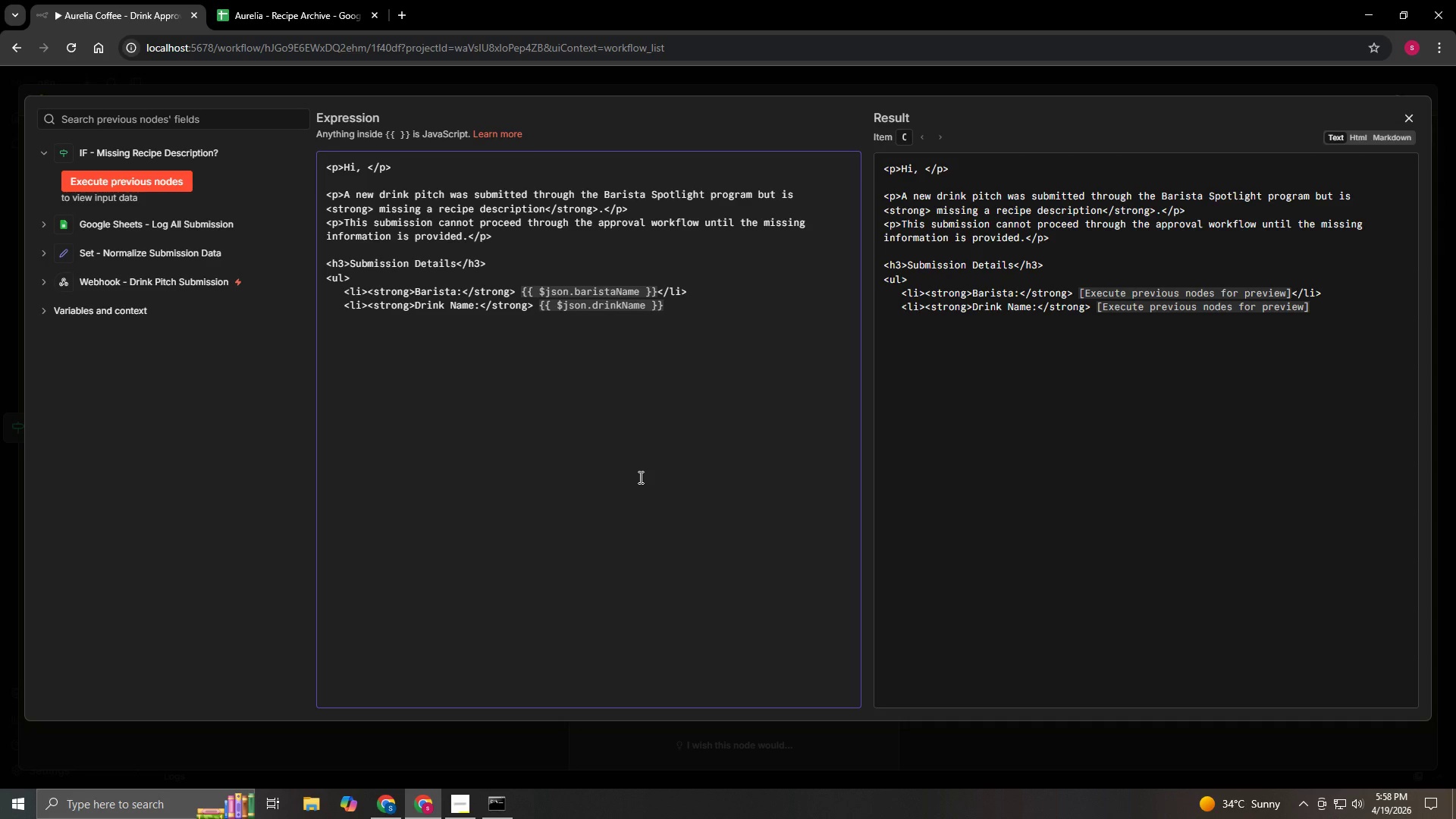 
wait(29.22)
 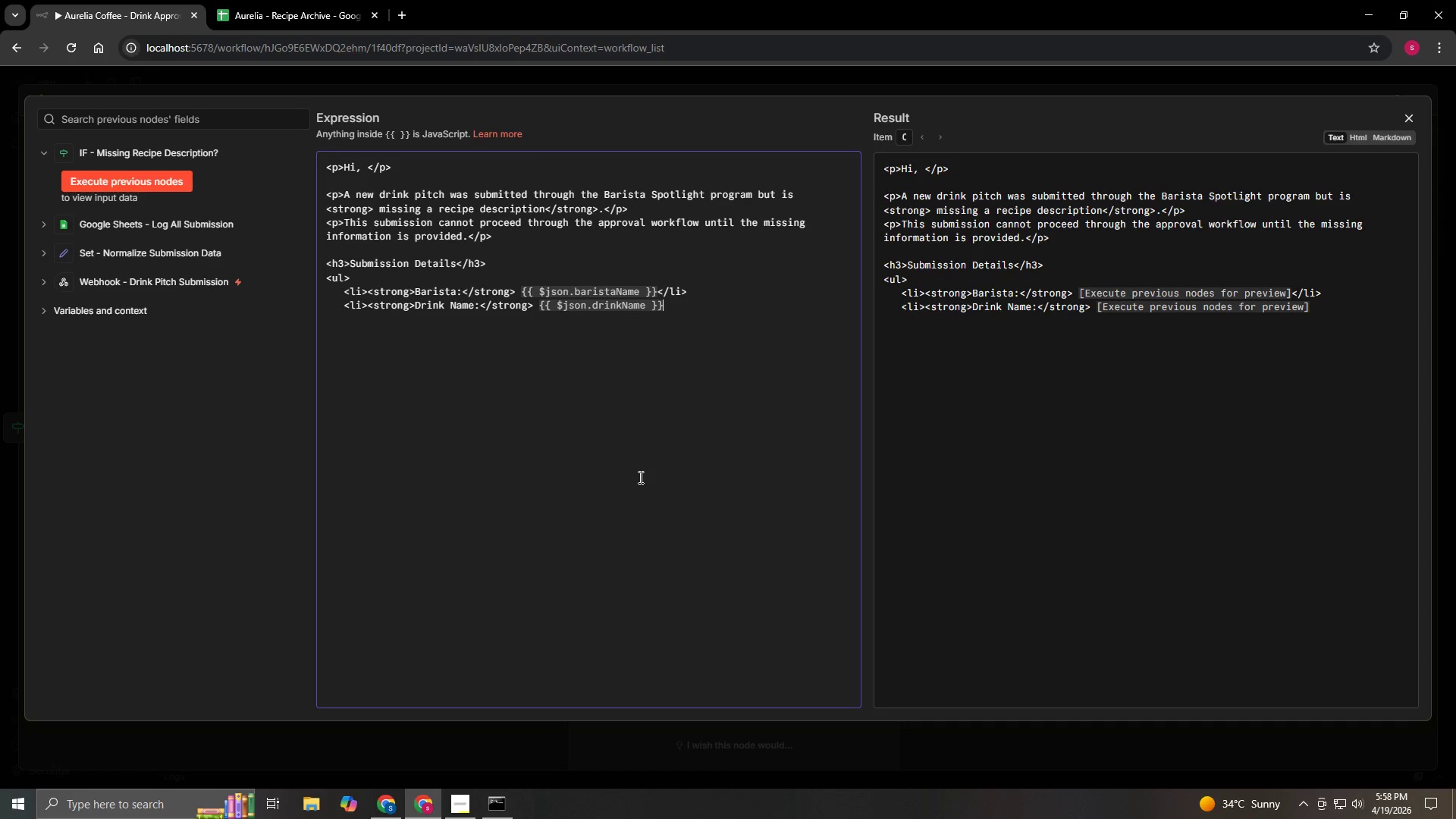 
type(</li>)
 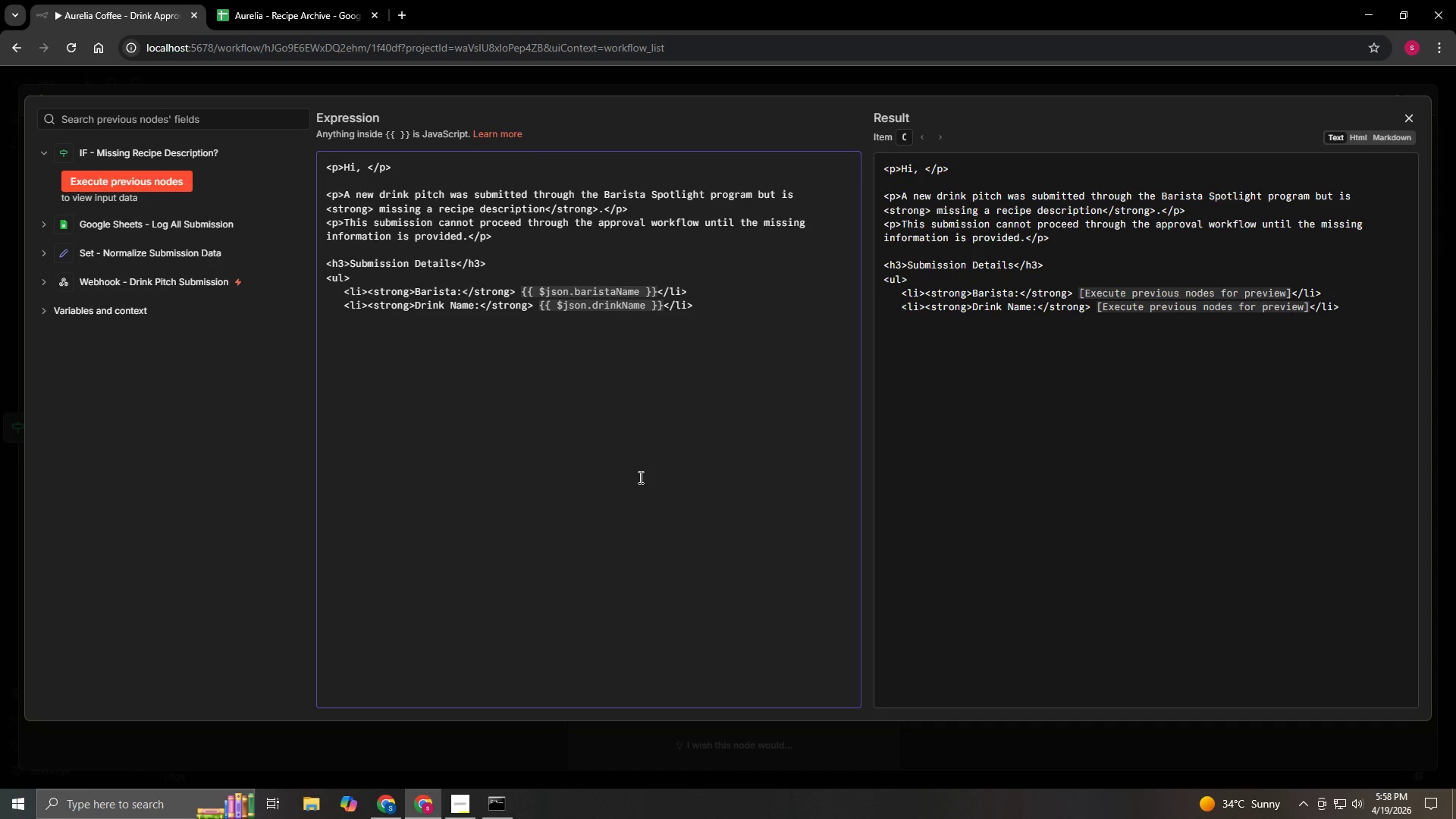 
key(Enter)
 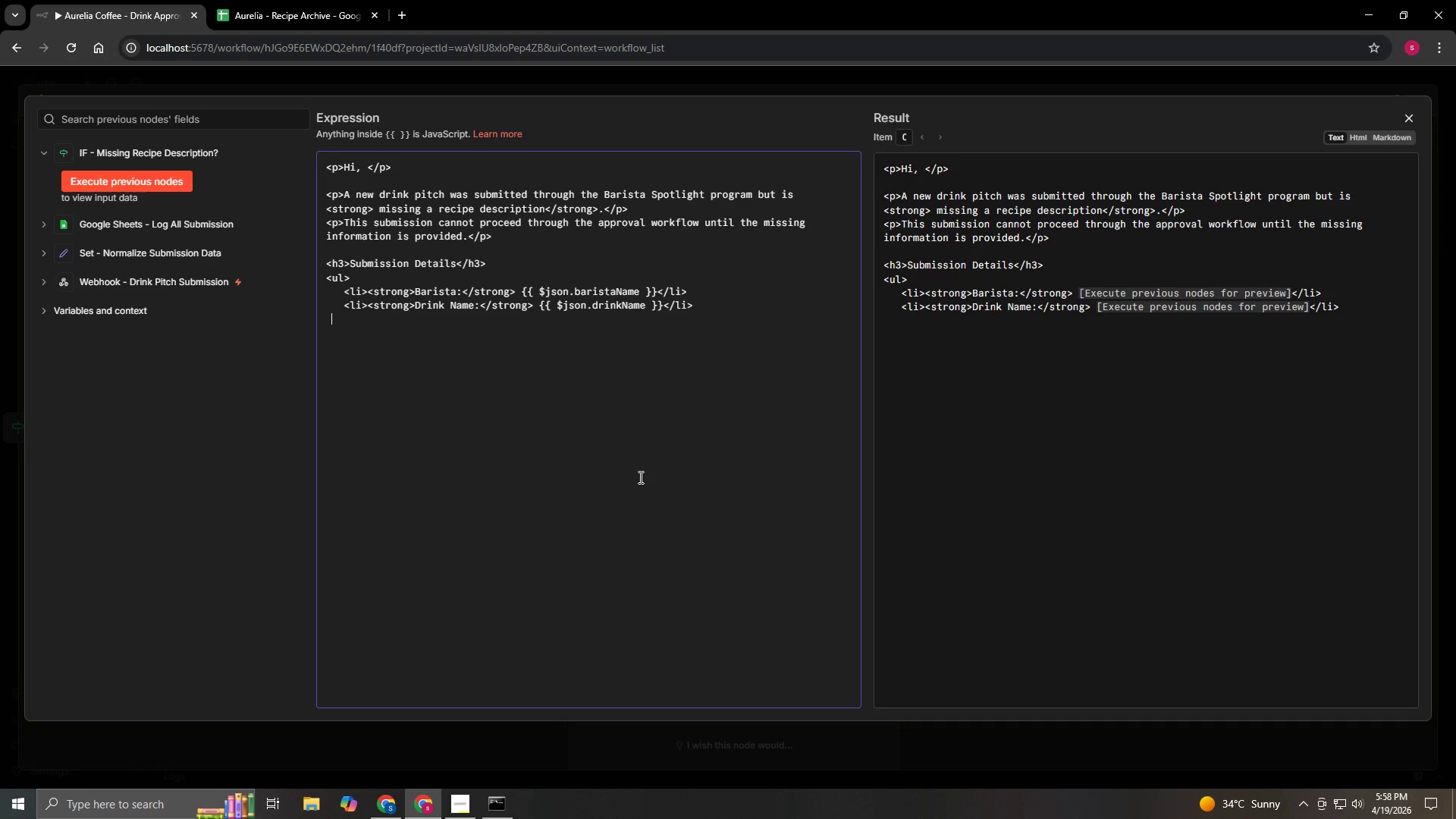 
type(   >)
key(Backspace)
type(<li><strong>Cost Per Serving)
 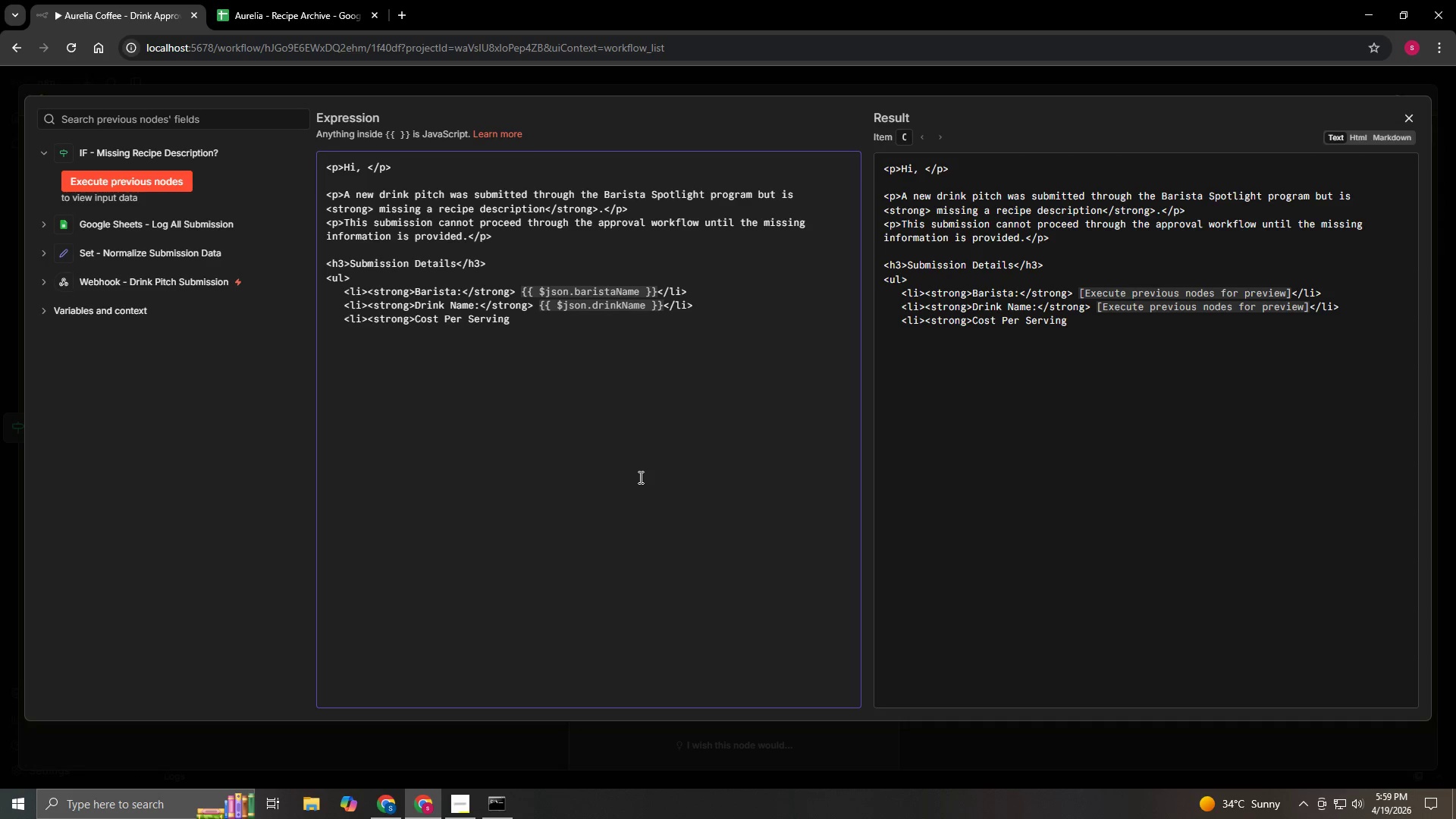 
 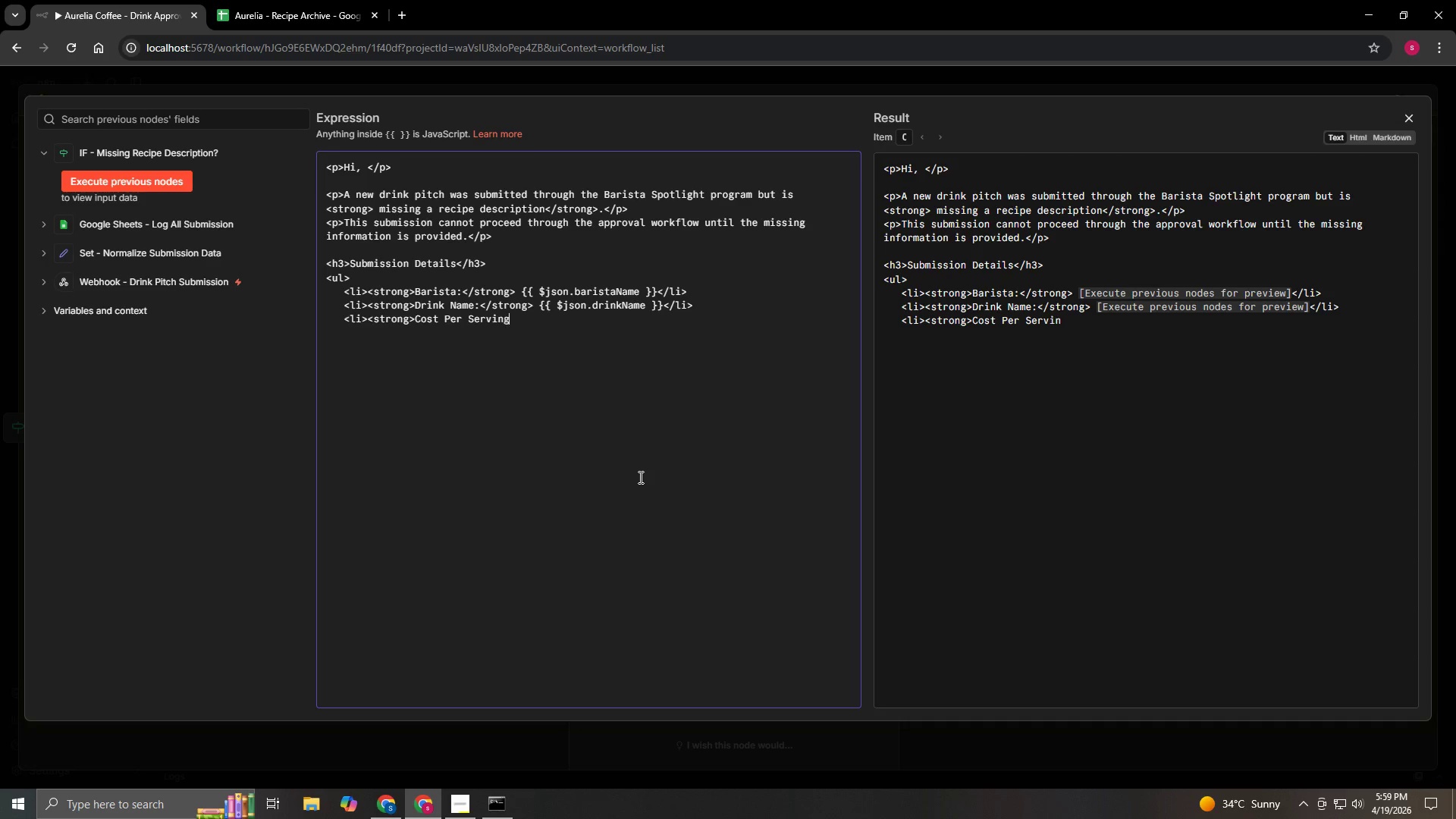 
hold_key(key=ShiftLeft, duration=1.5)
 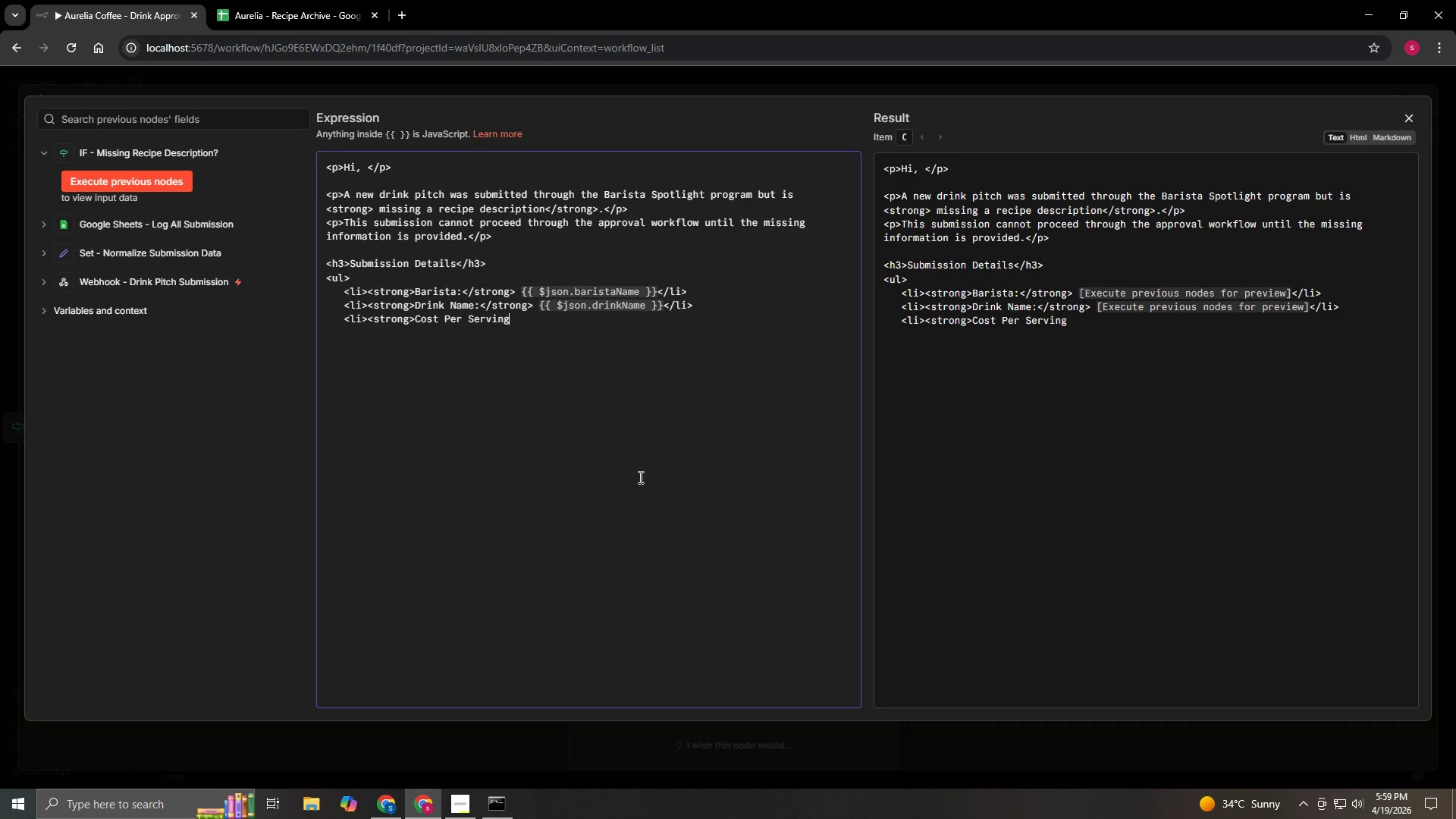 
type(:</strong>)
 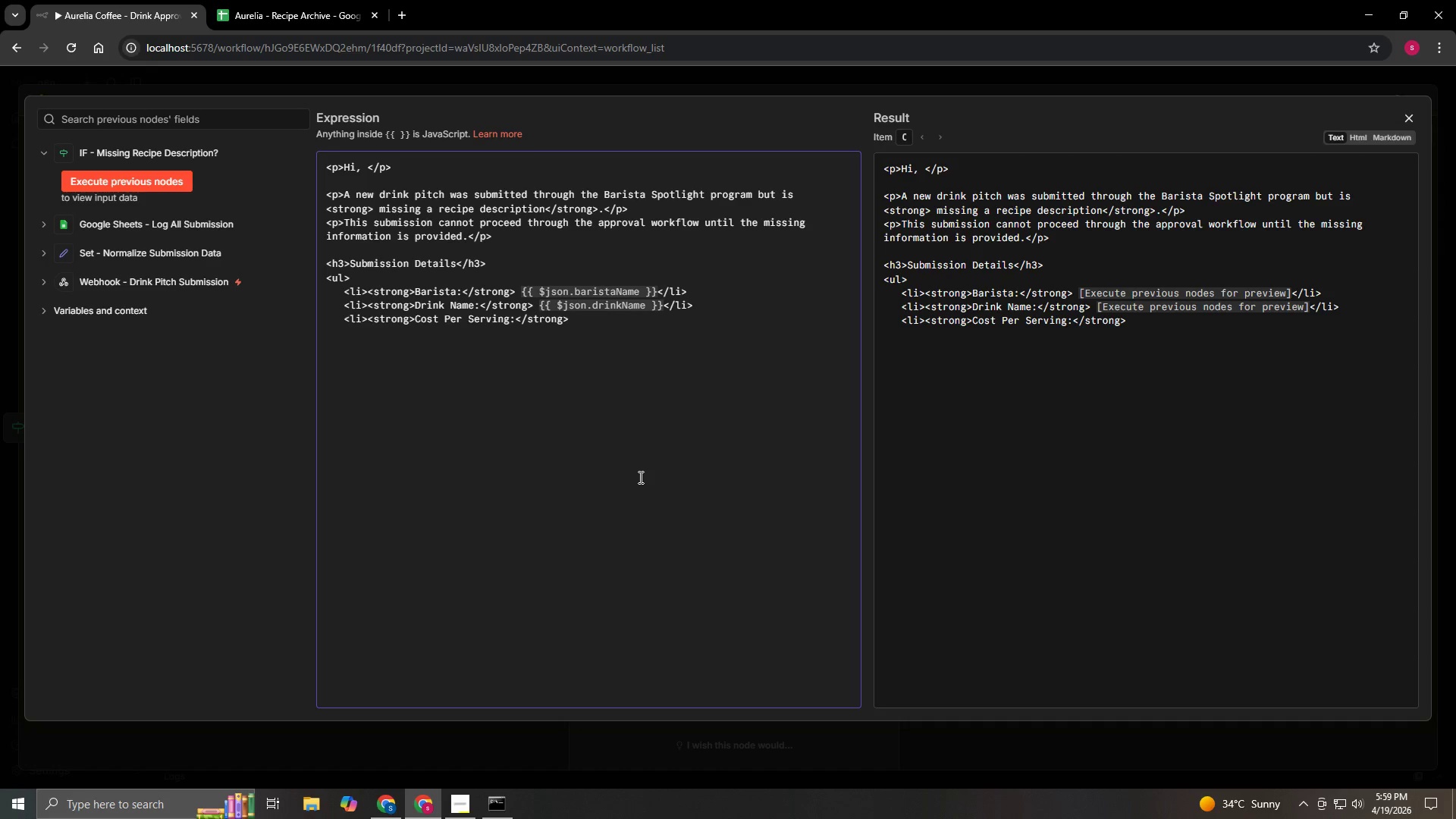 
wait(19.89)
 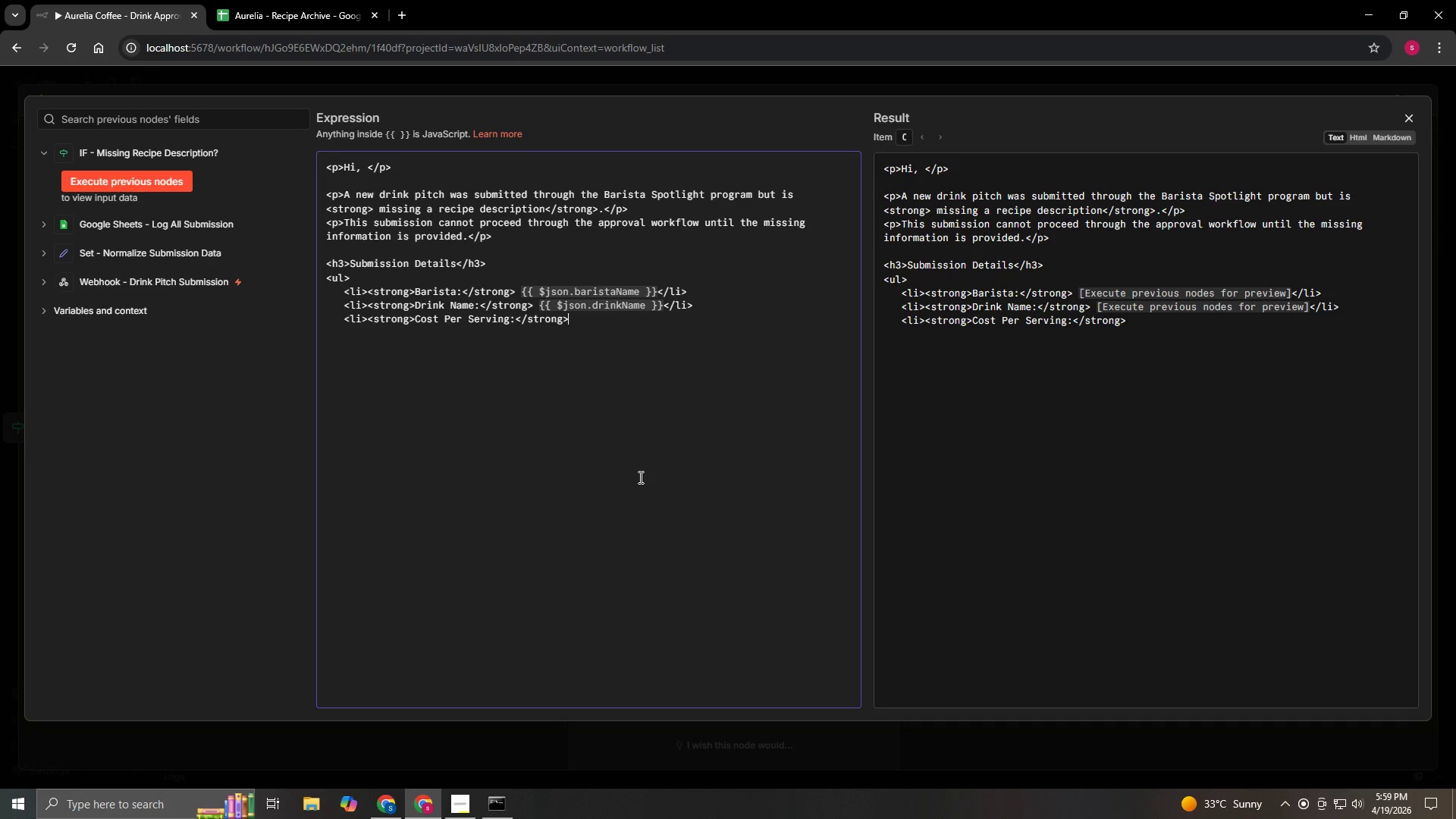 
key(Enter)
 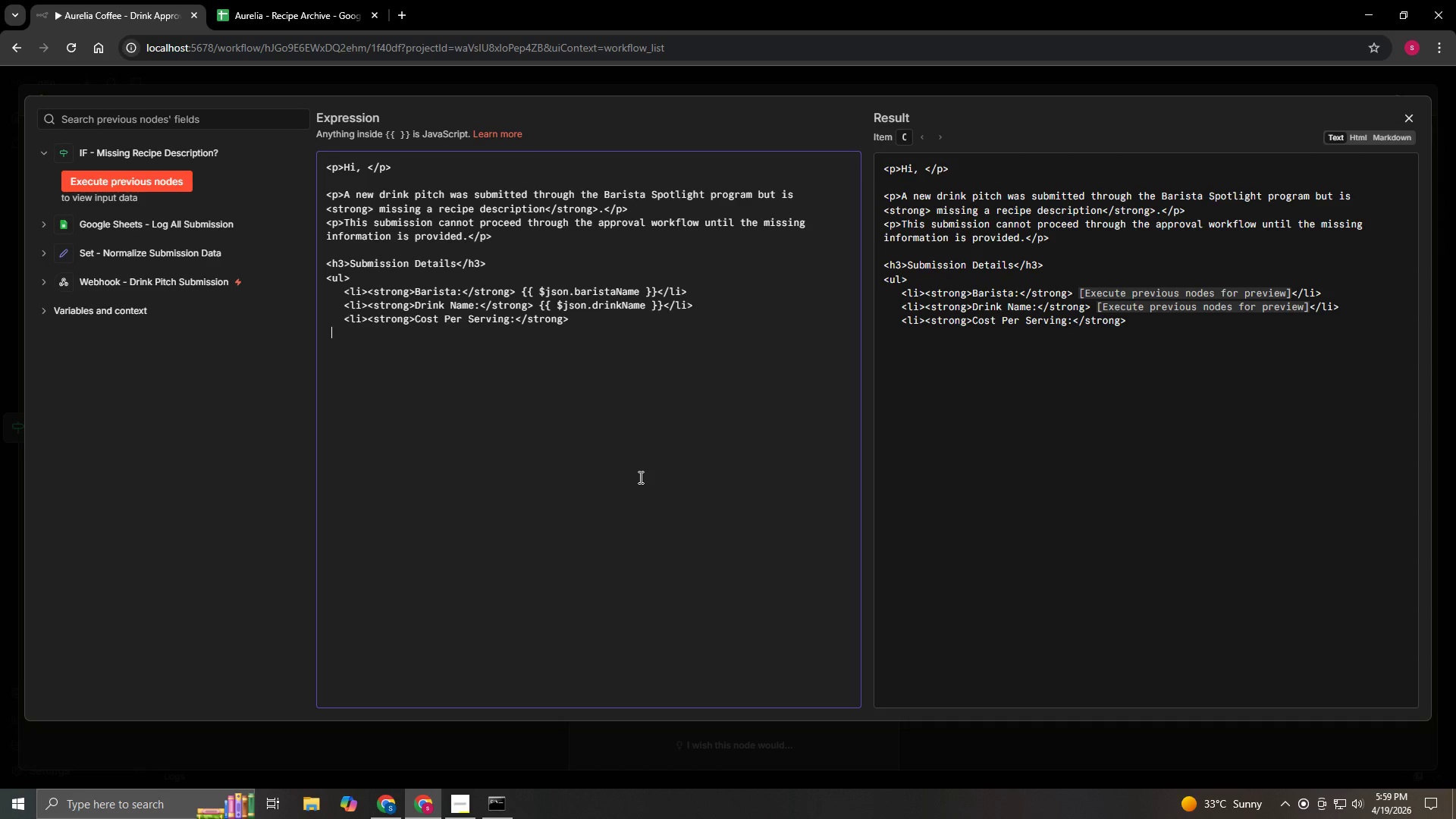 
key(Space)
 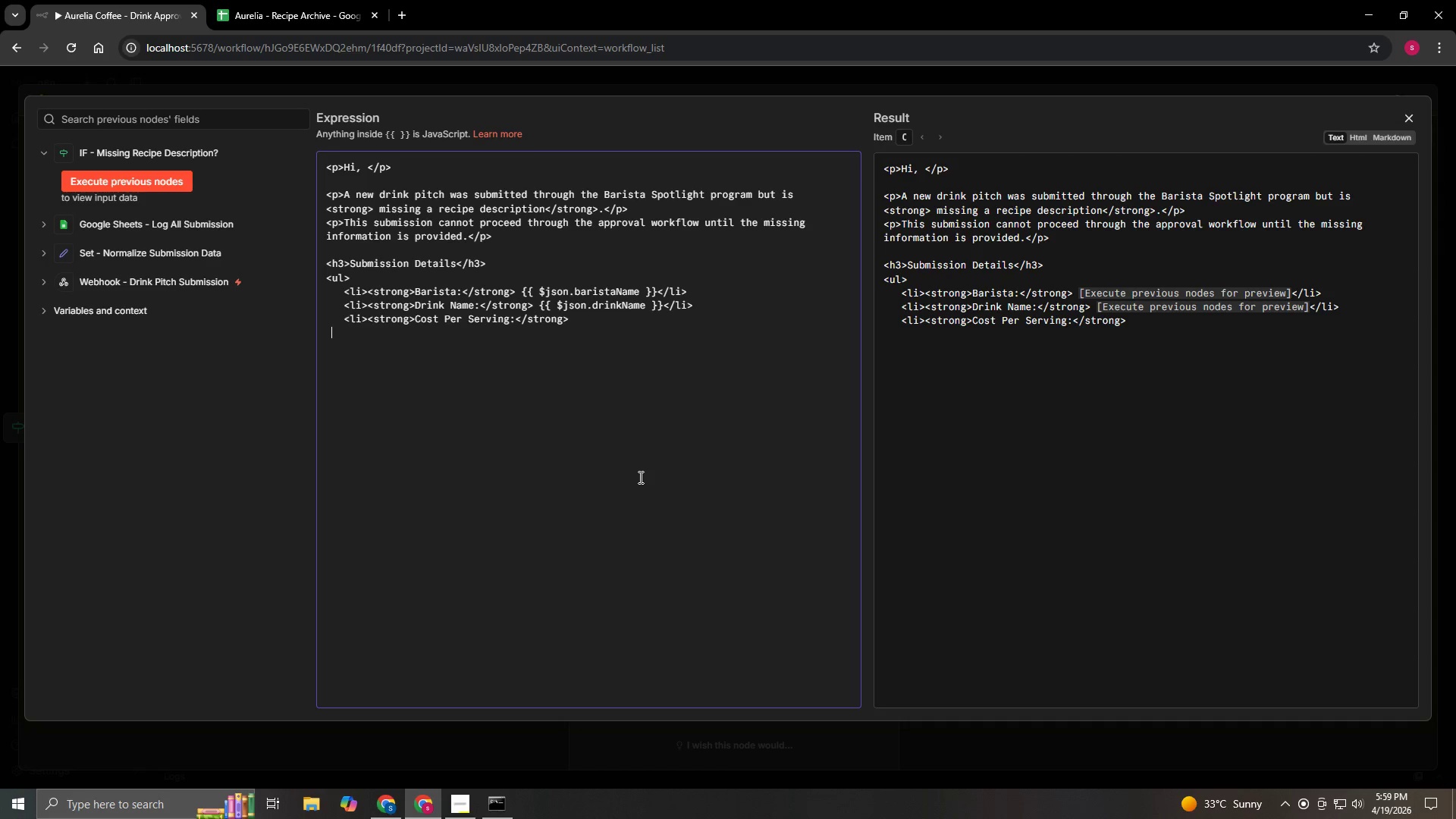 
key(Space)
 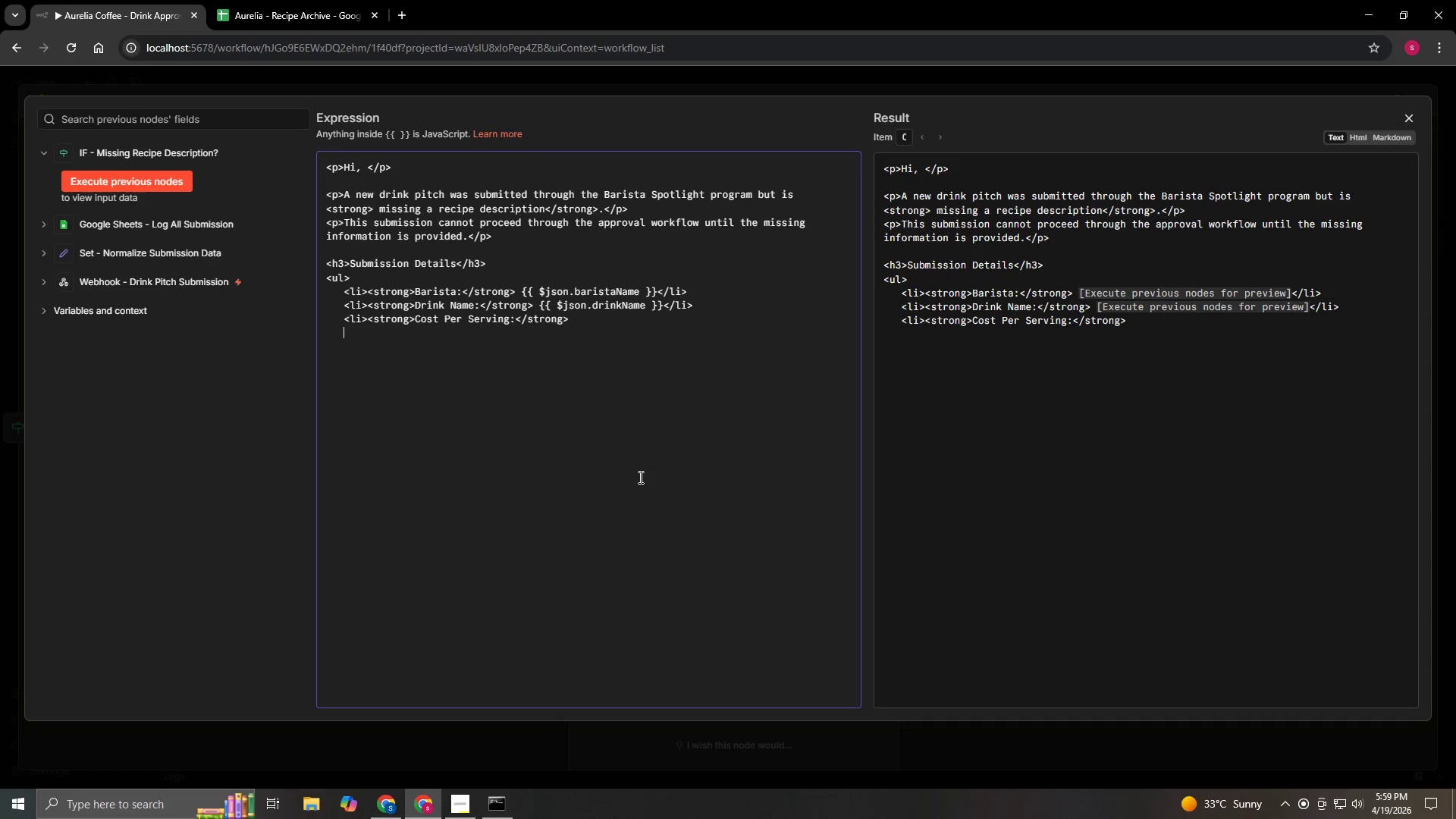 
key(Space)
 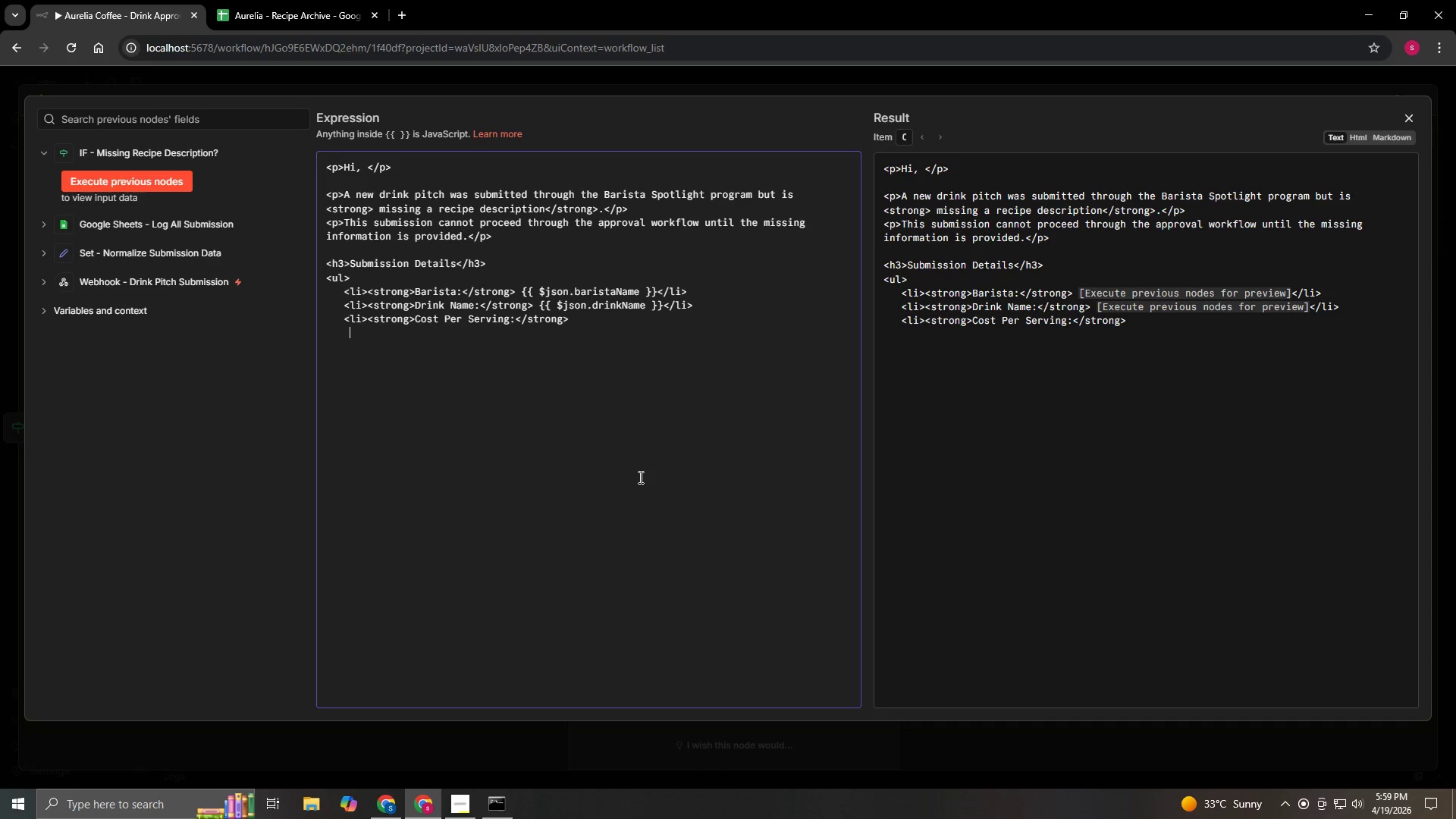 
key(Space)
 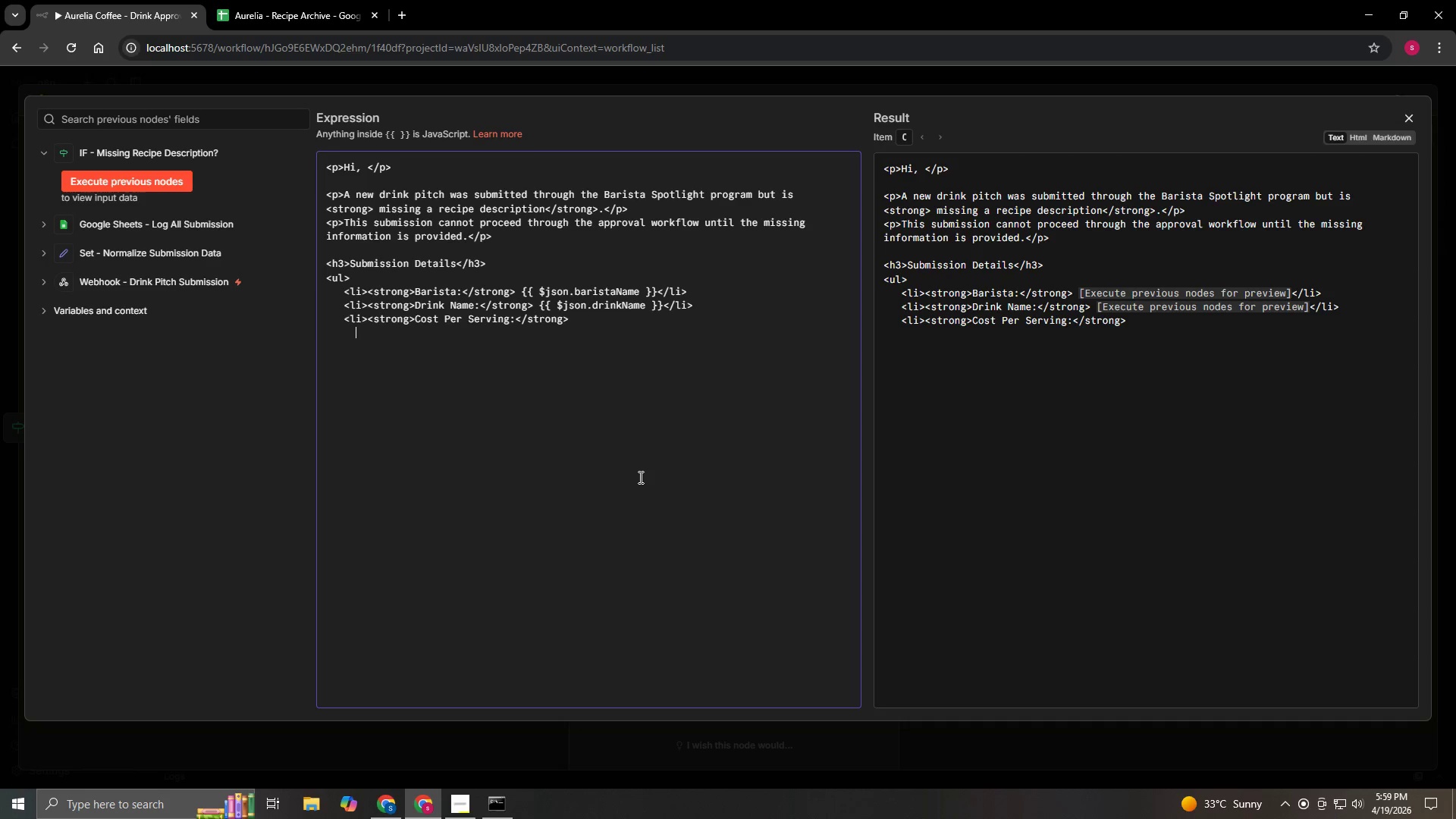 
key(Space)
 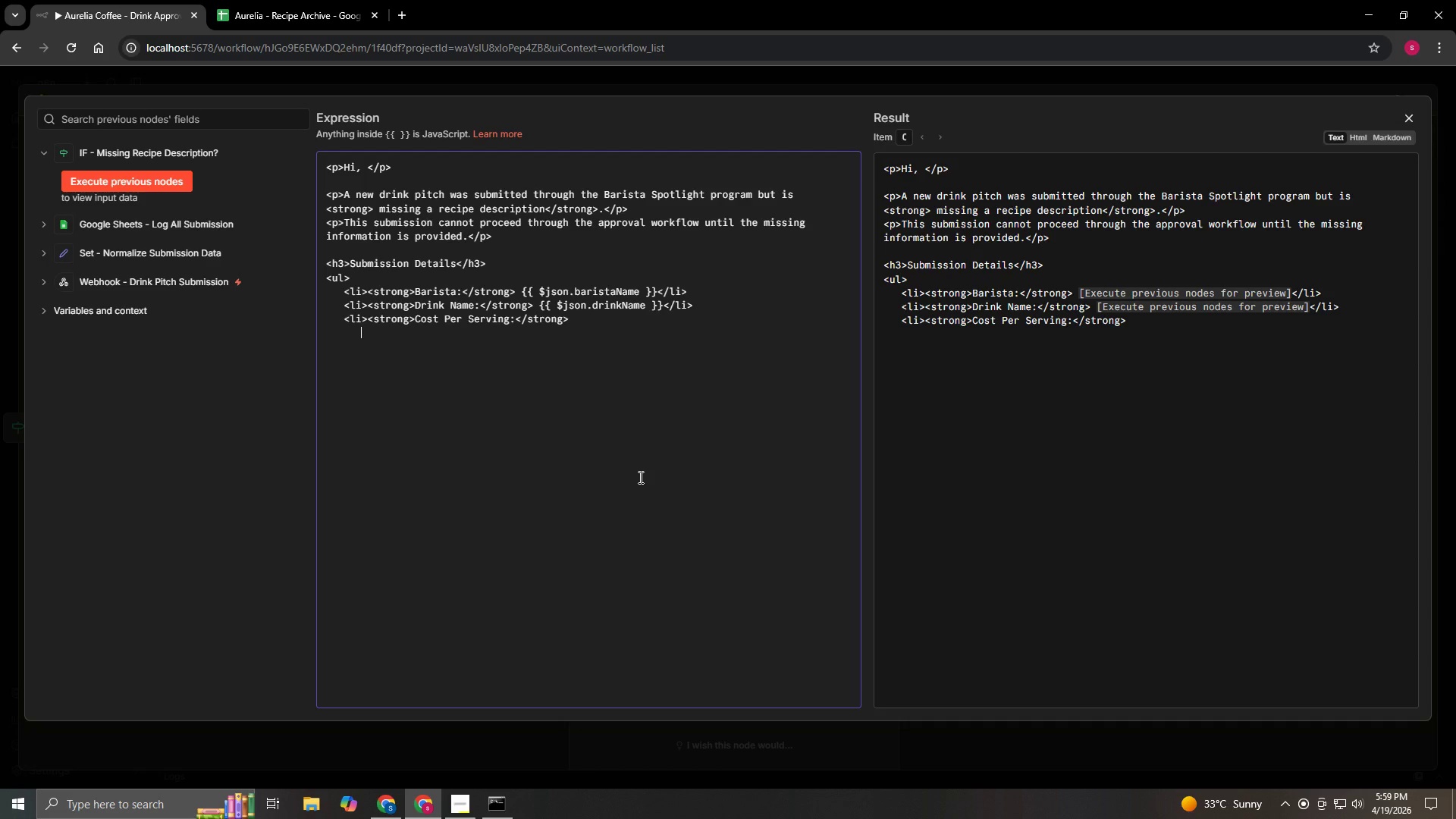 
key(Space)
 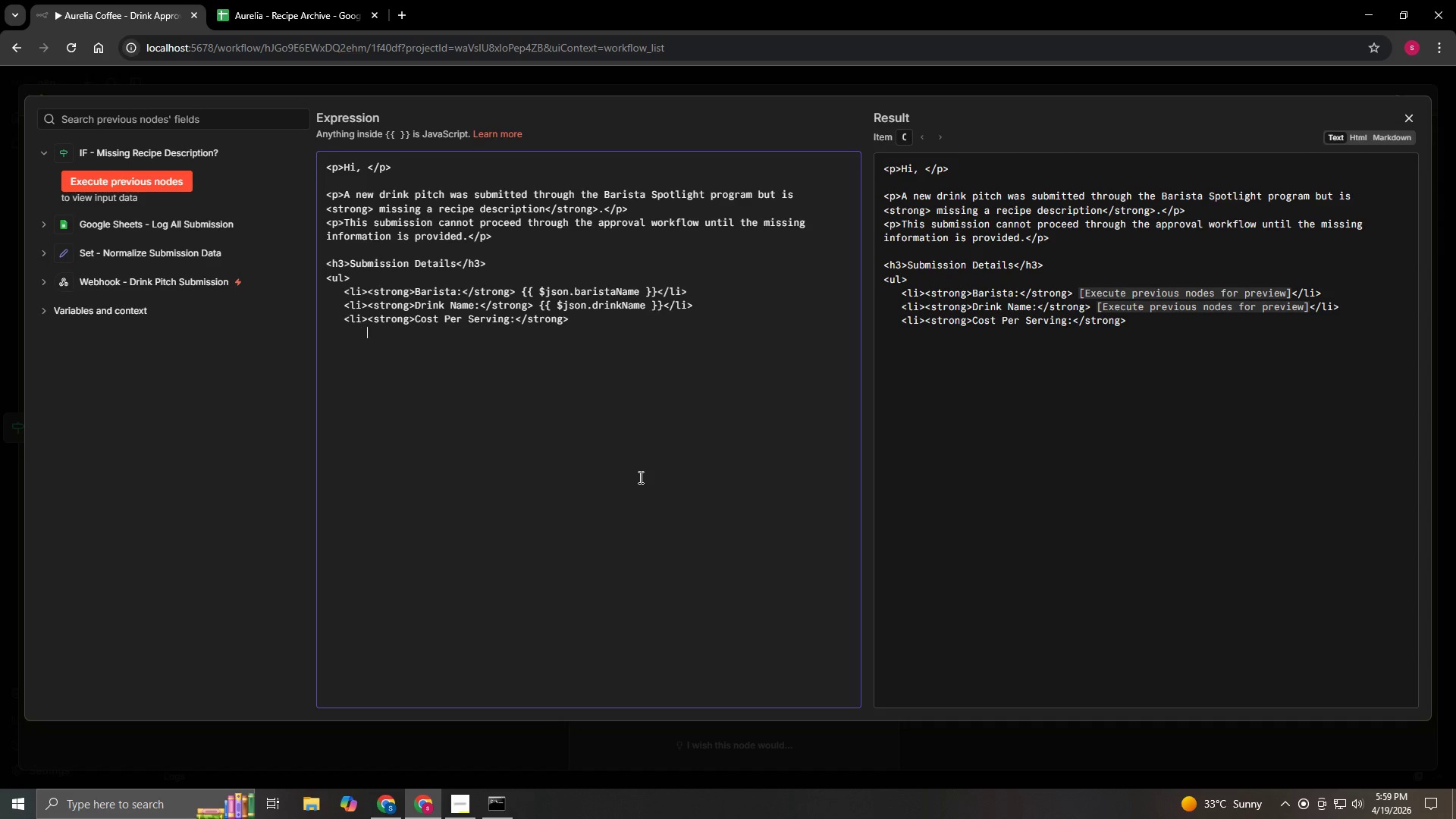 
key(Space)
 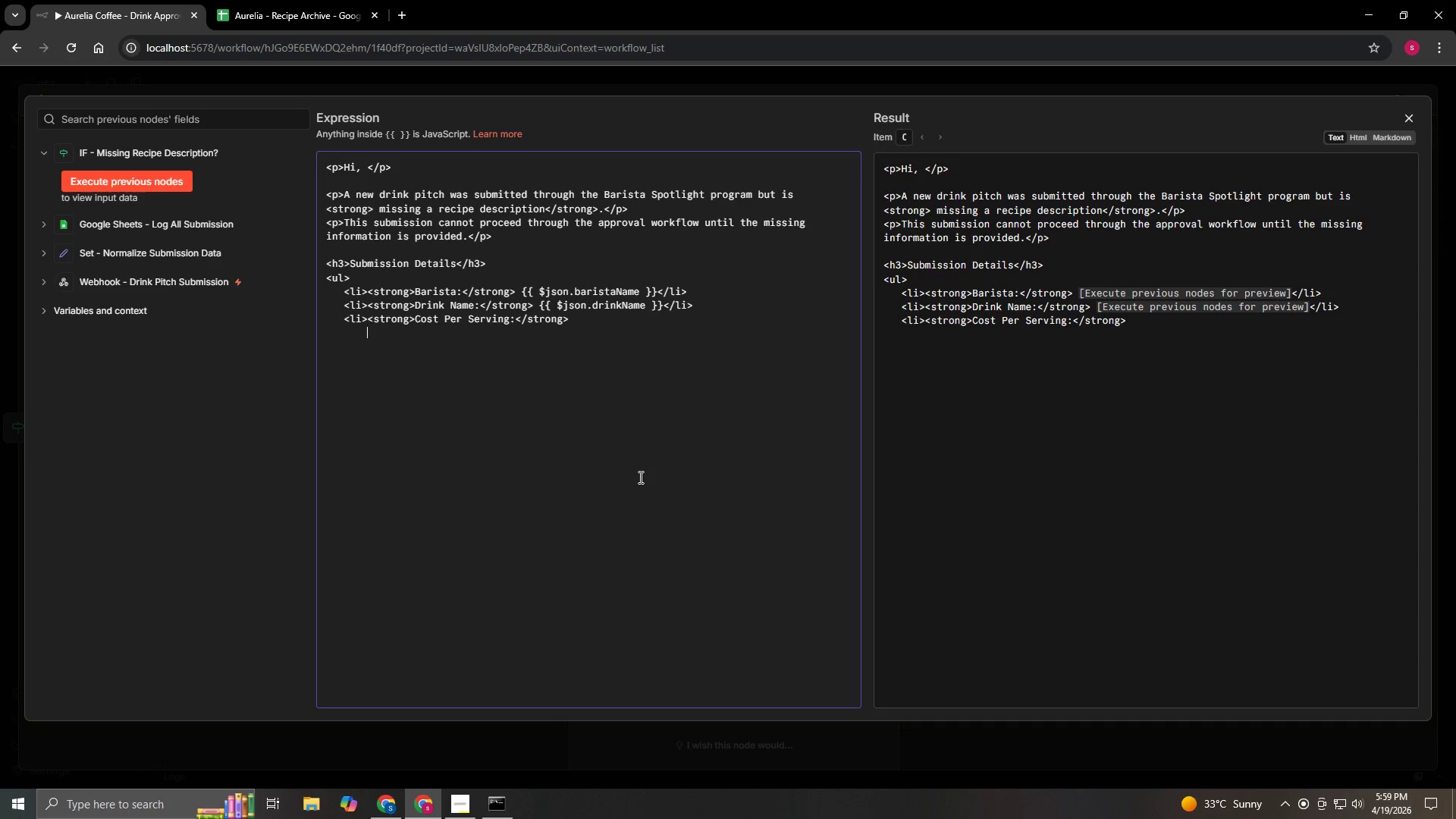 
key(Space)
 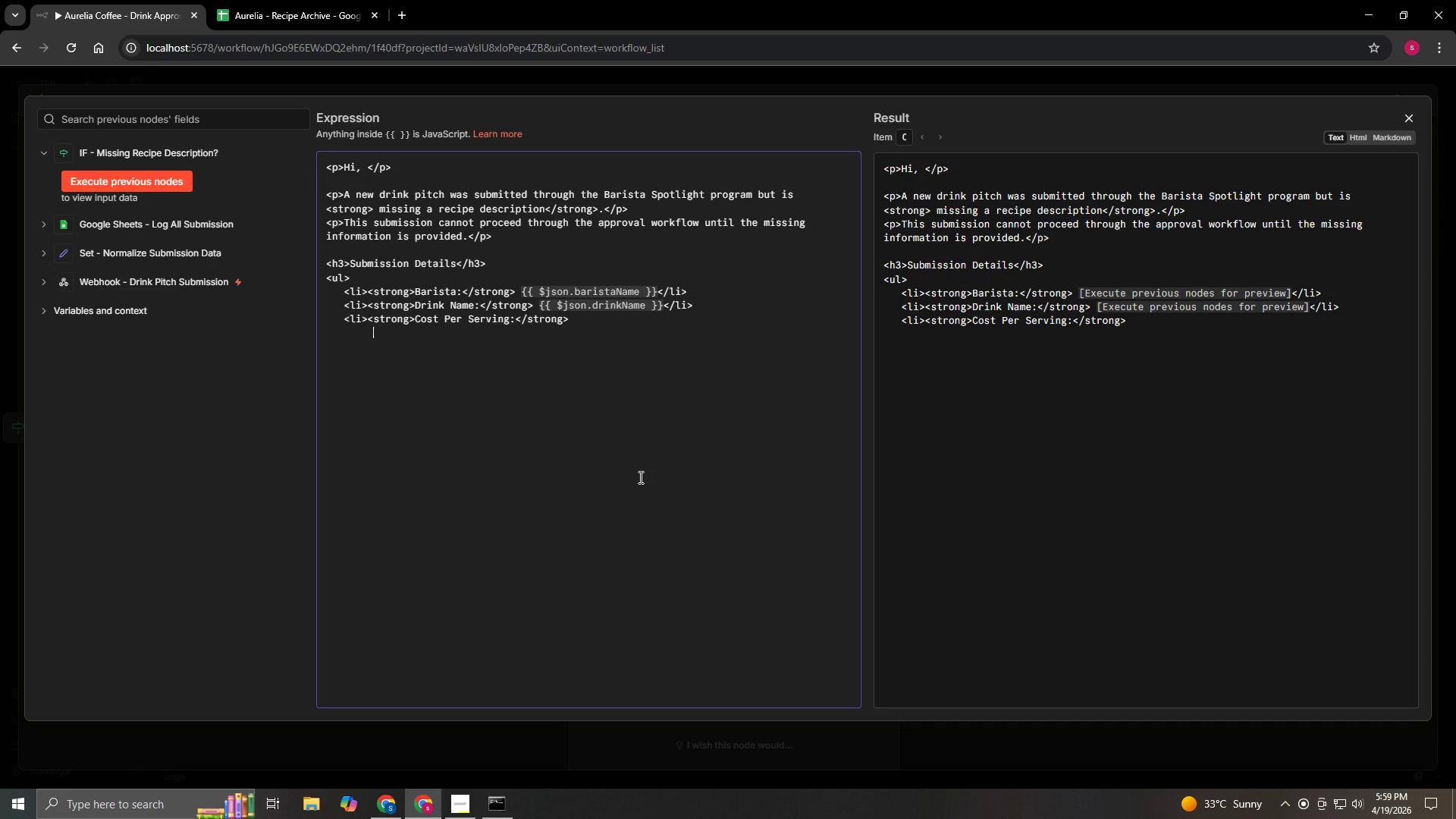 
type(${{$json.costPerServing)
 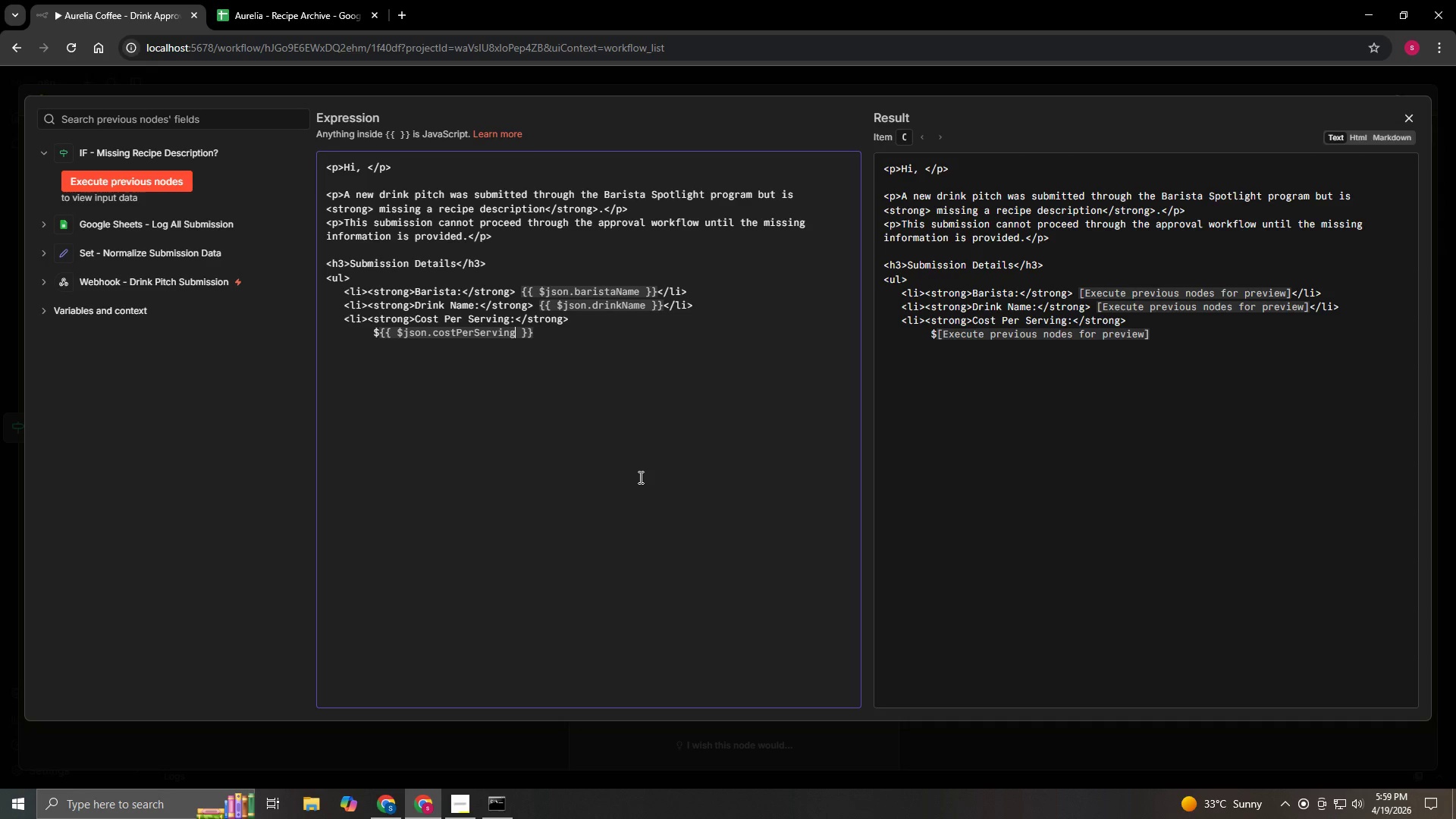 
key(ArrowRight)
 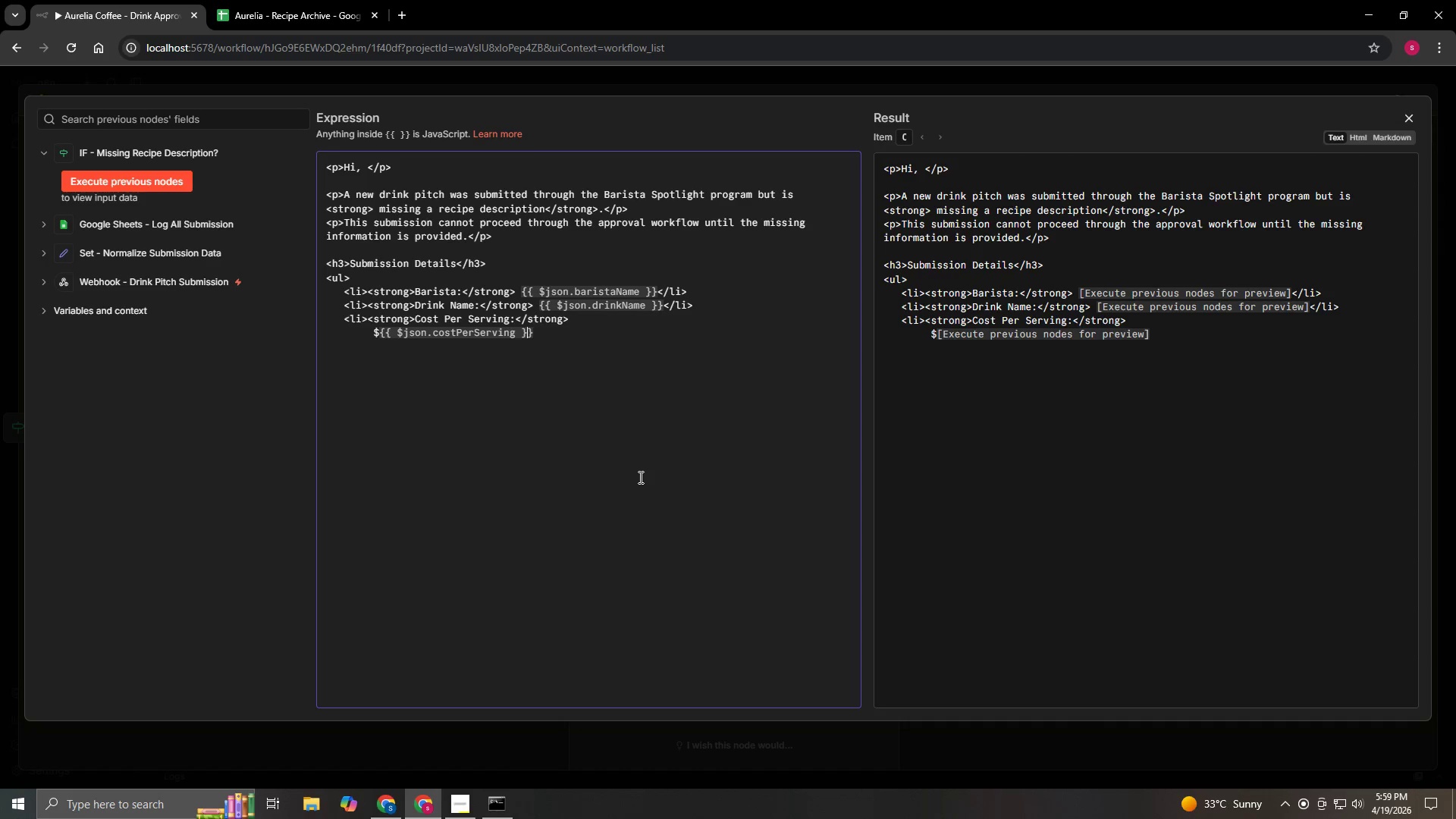 
key(ArrowRight)
 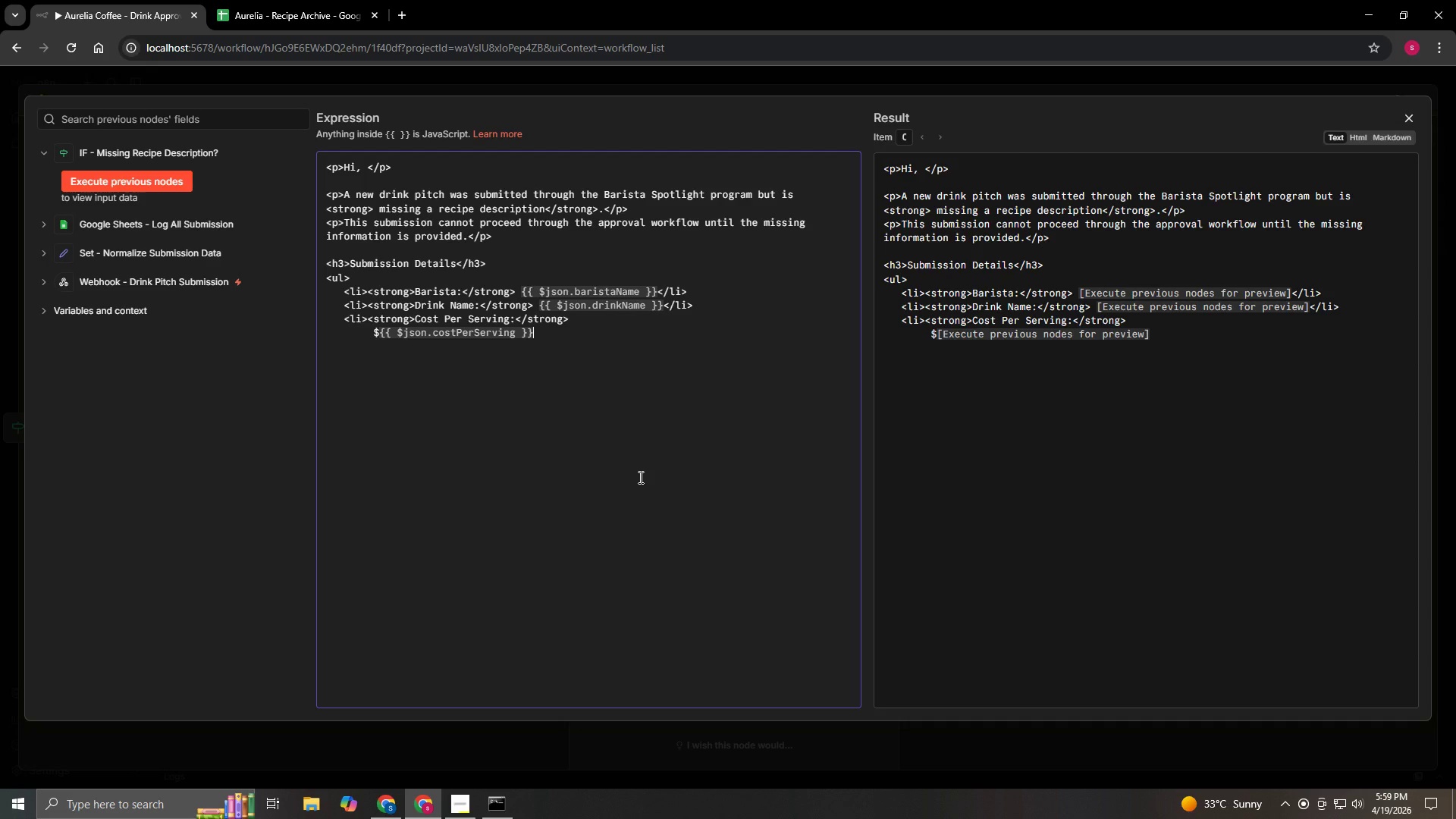 
key(ArrowRight)
 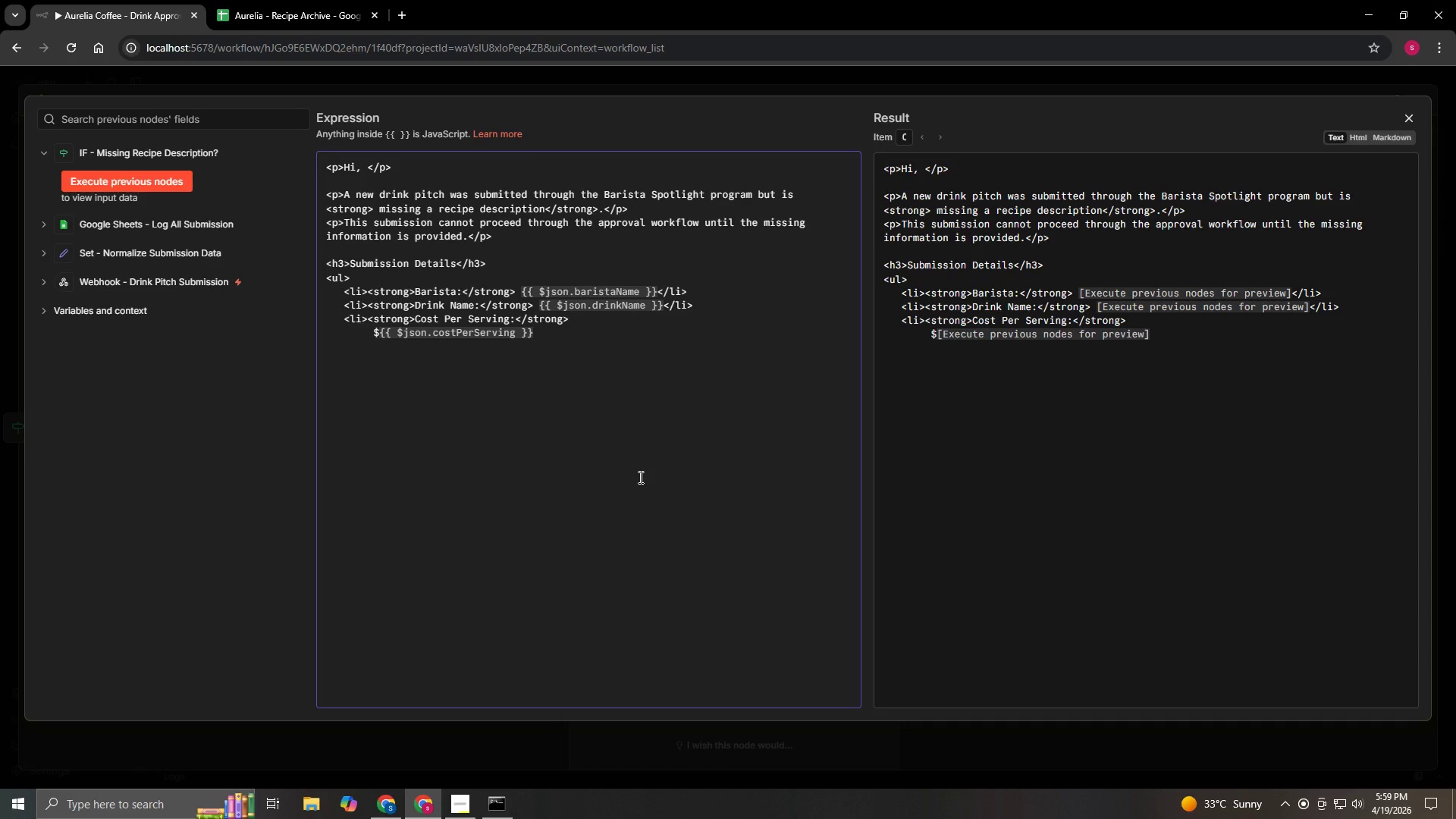 
type(<li>)
 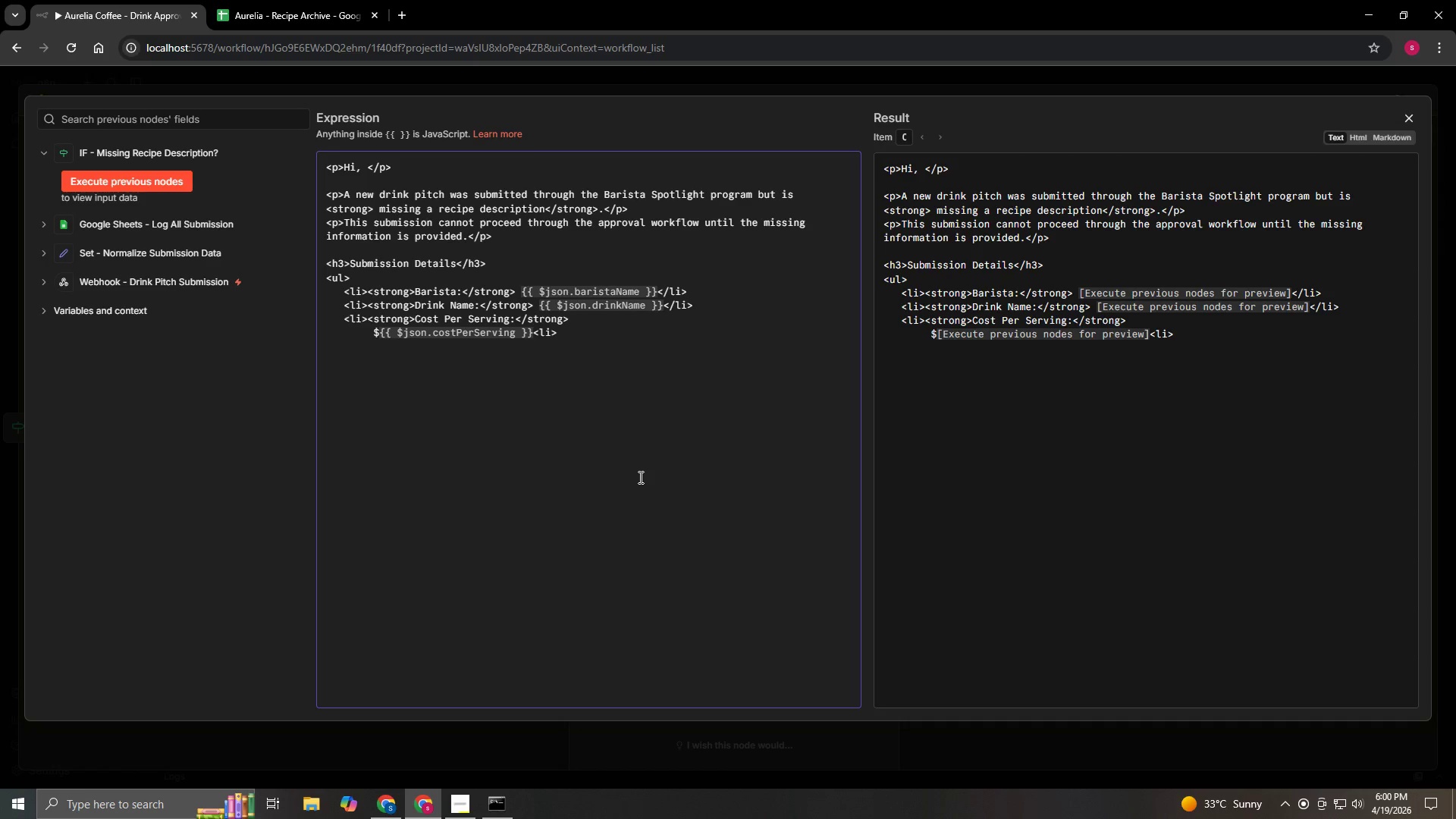 
key(ArrowLeft)
 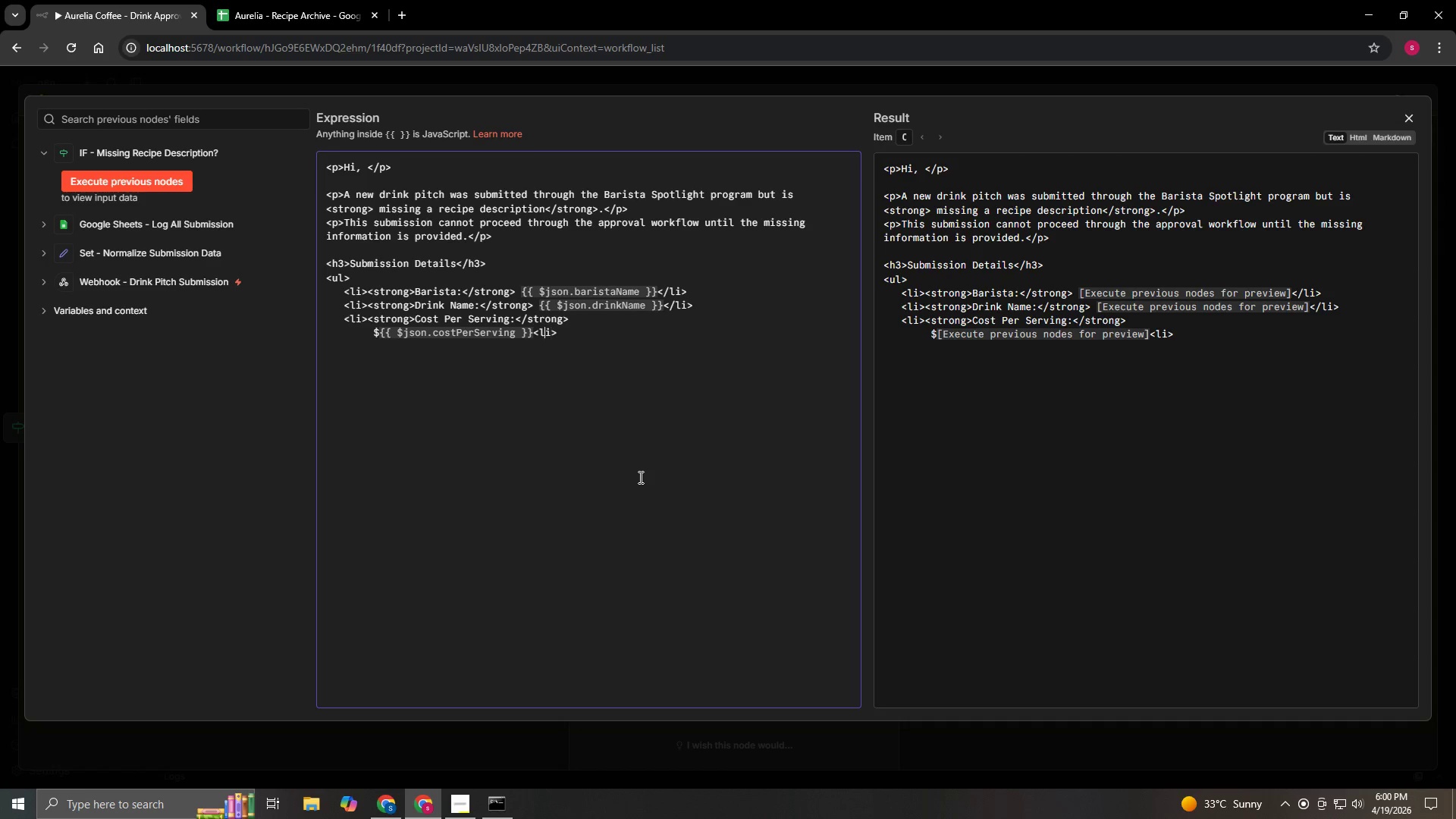 
key(ArrowLeft)
 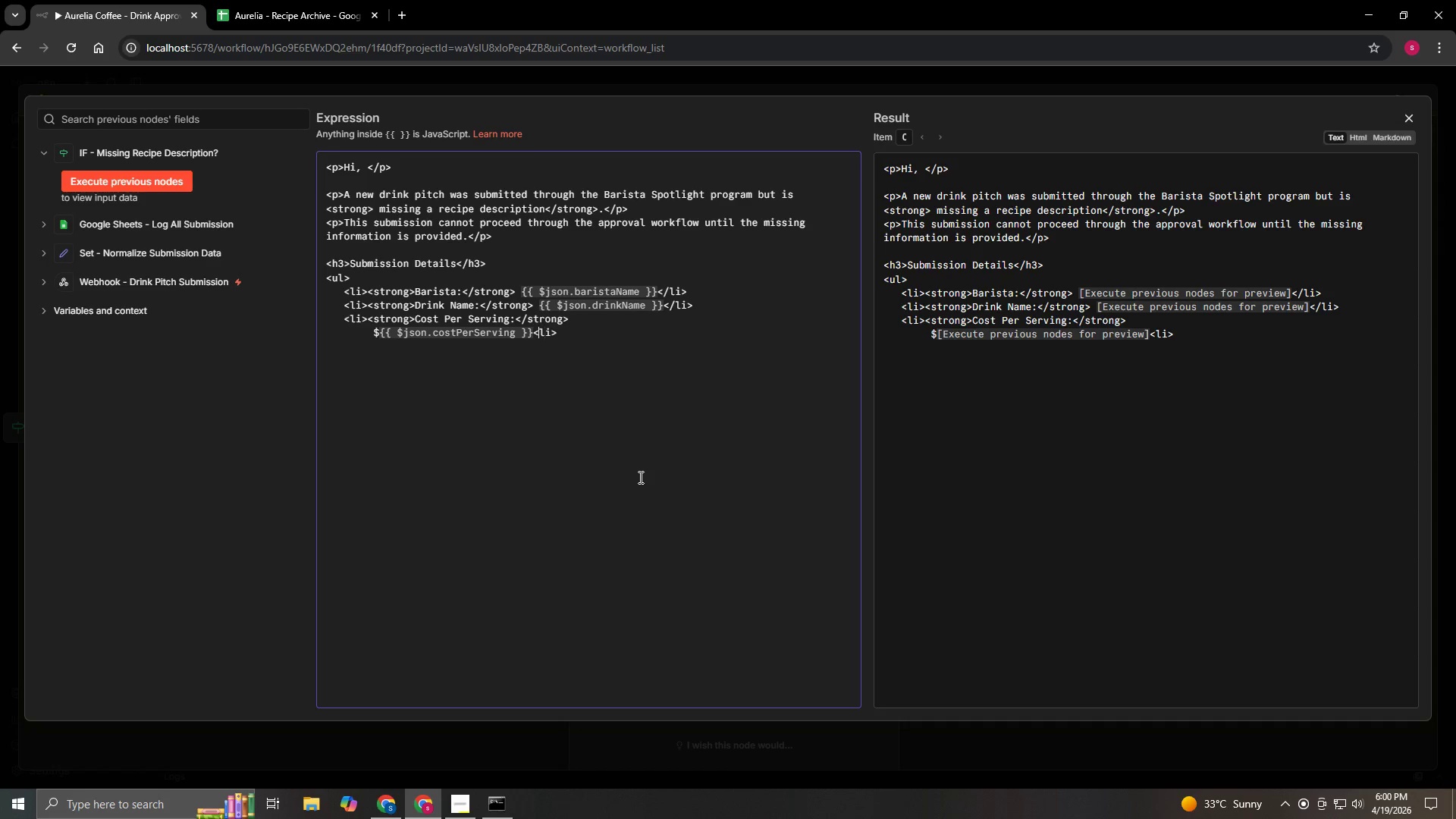 
key(ArrowLeft)
 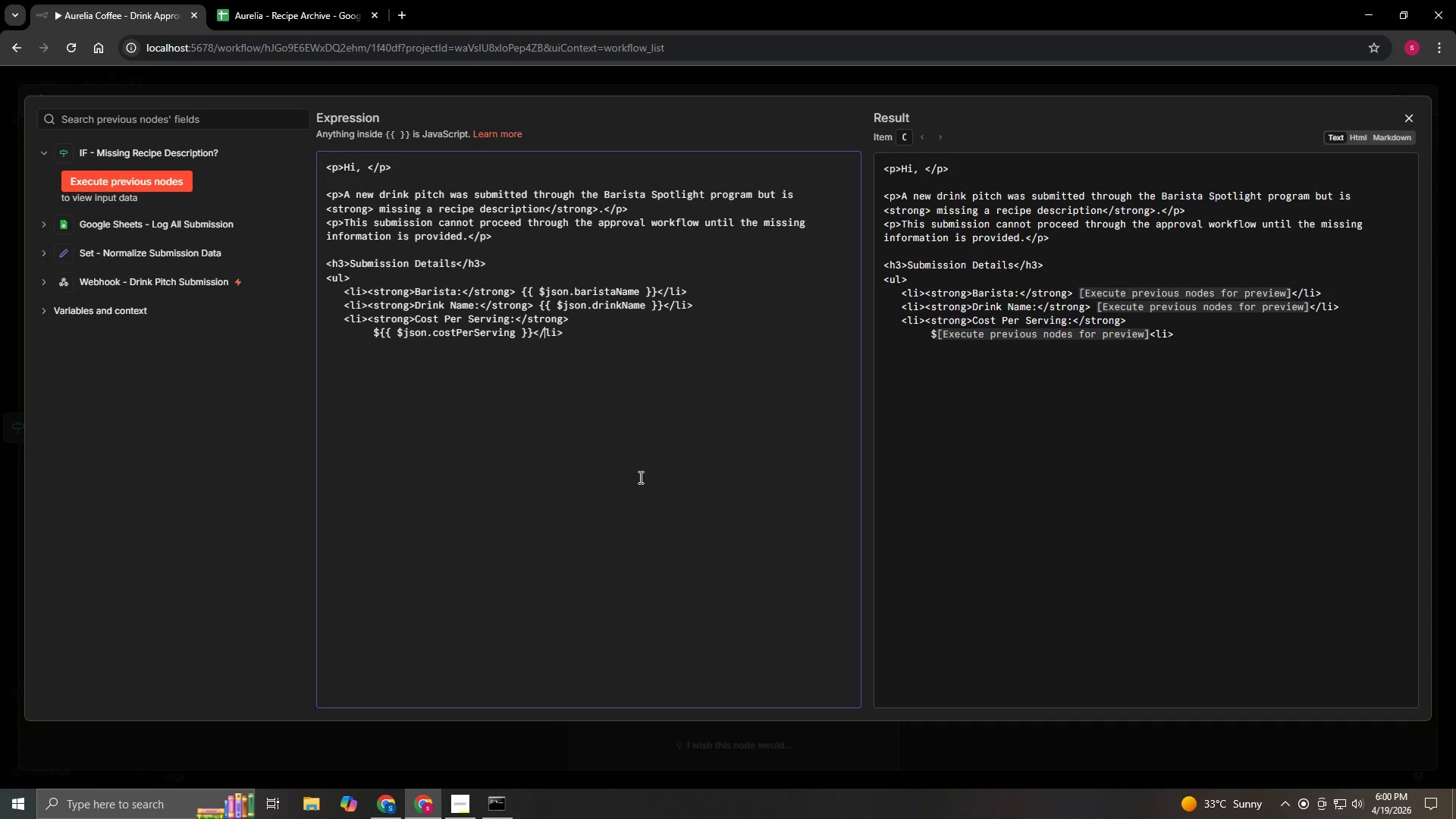 
key(Slash)
 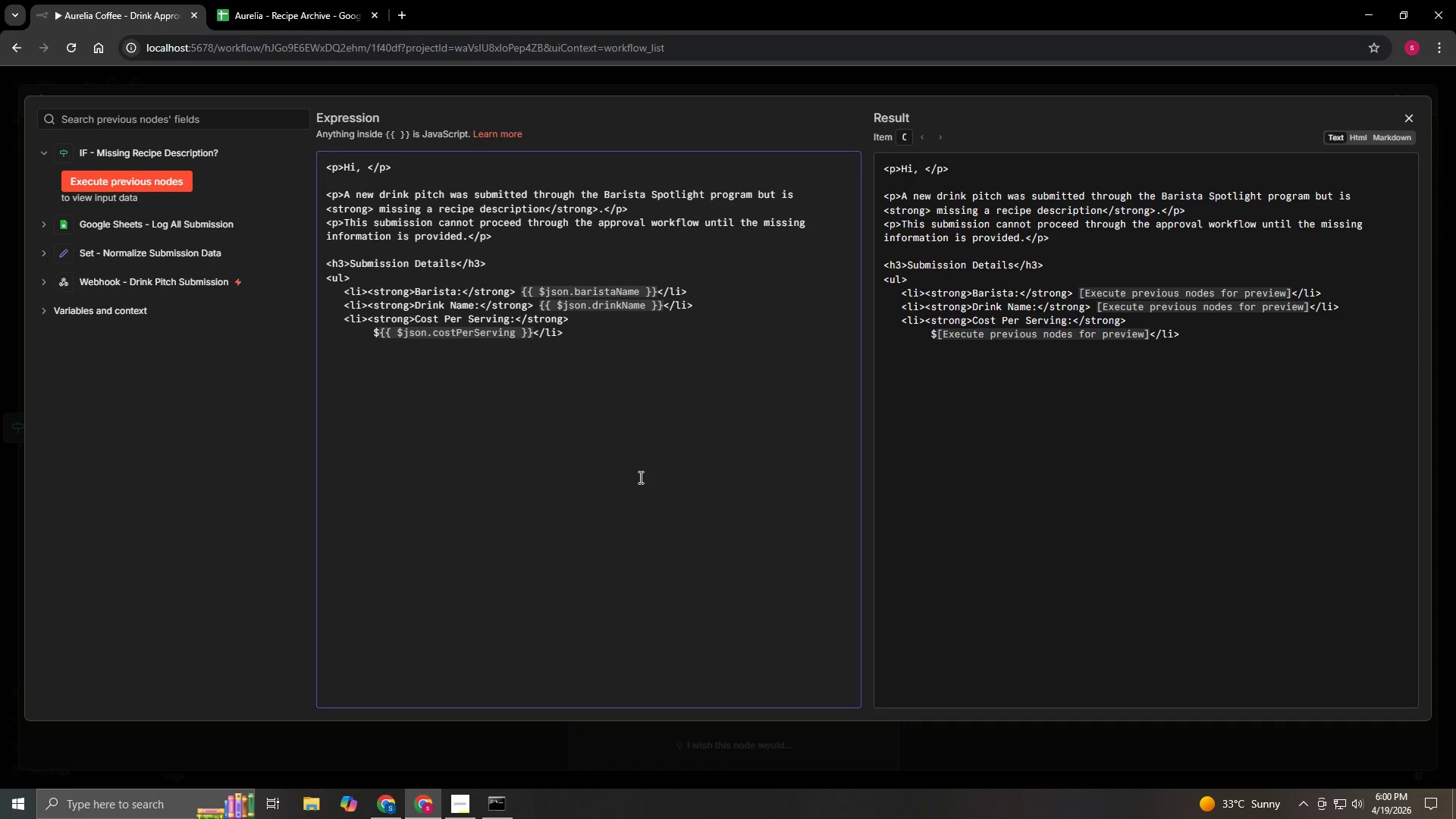 
wait(8.98)
 